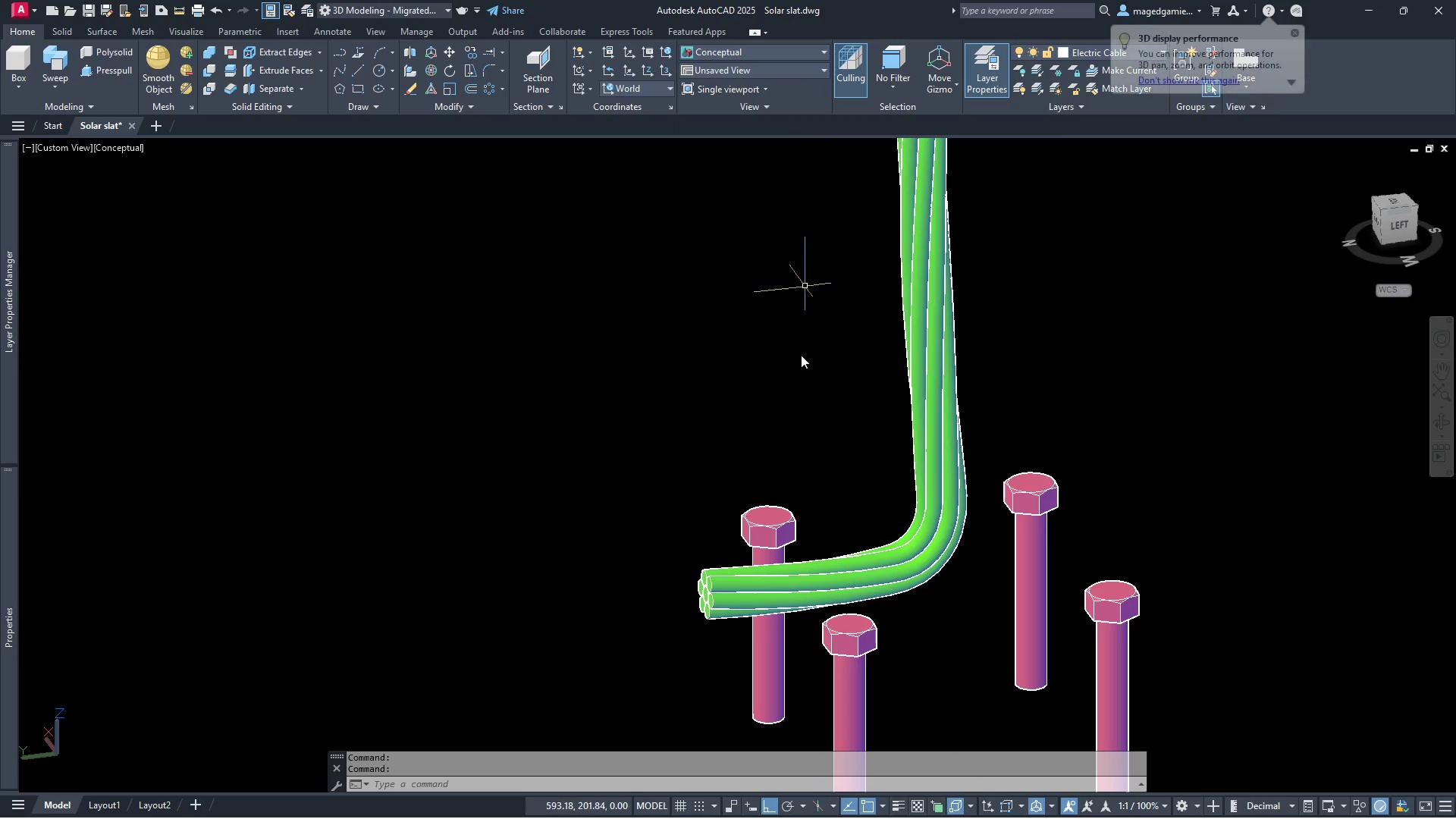 
scroll: coordinate [741, 546], scroll_direction: down, amount: 3.0
 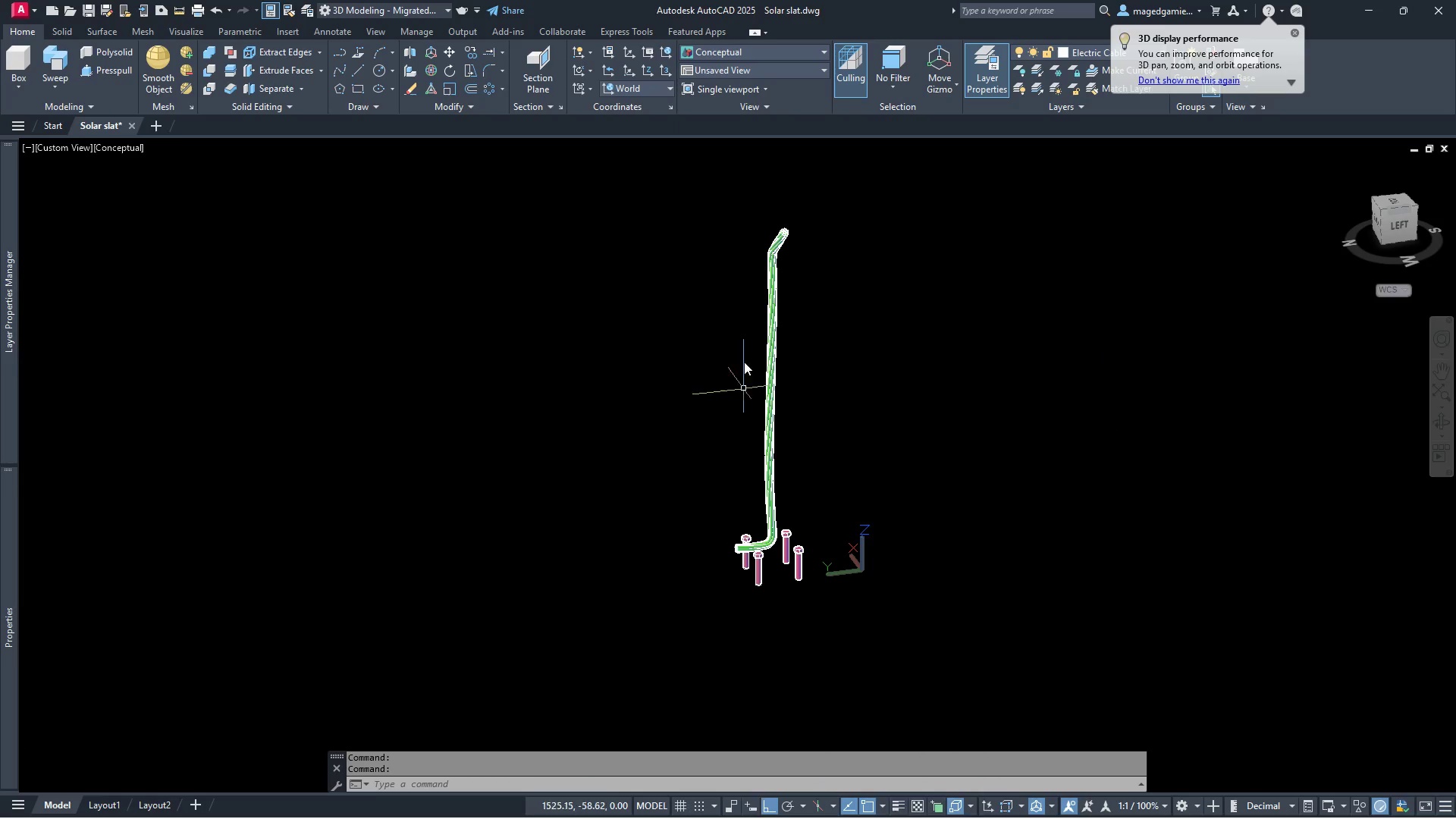 
scroll: coordinate [744, 270], scroll_direction: up, amount: 3.0
 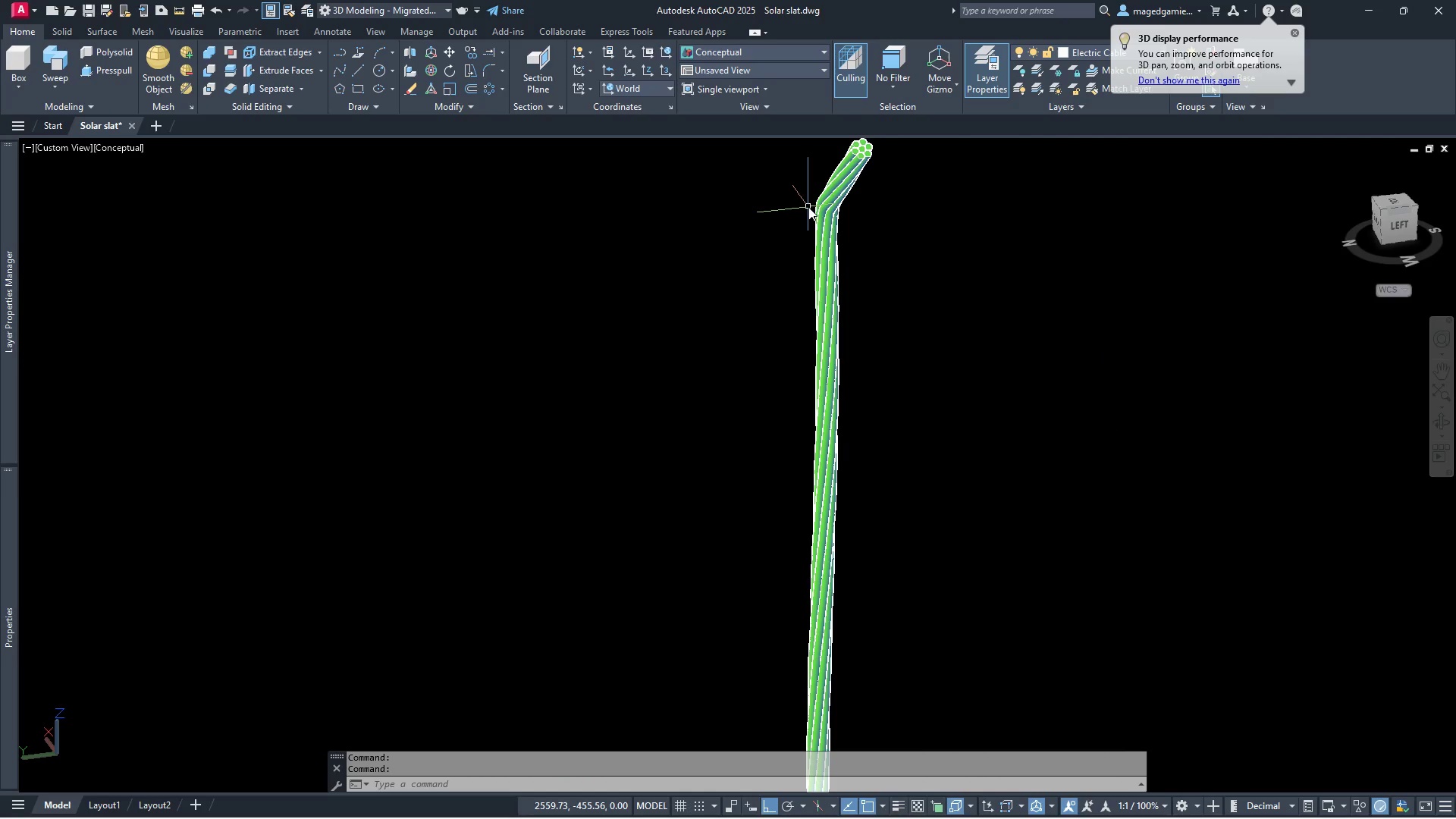 
scroll: coordinate [794, 269], scroll_direction: down, amount: 2.0
 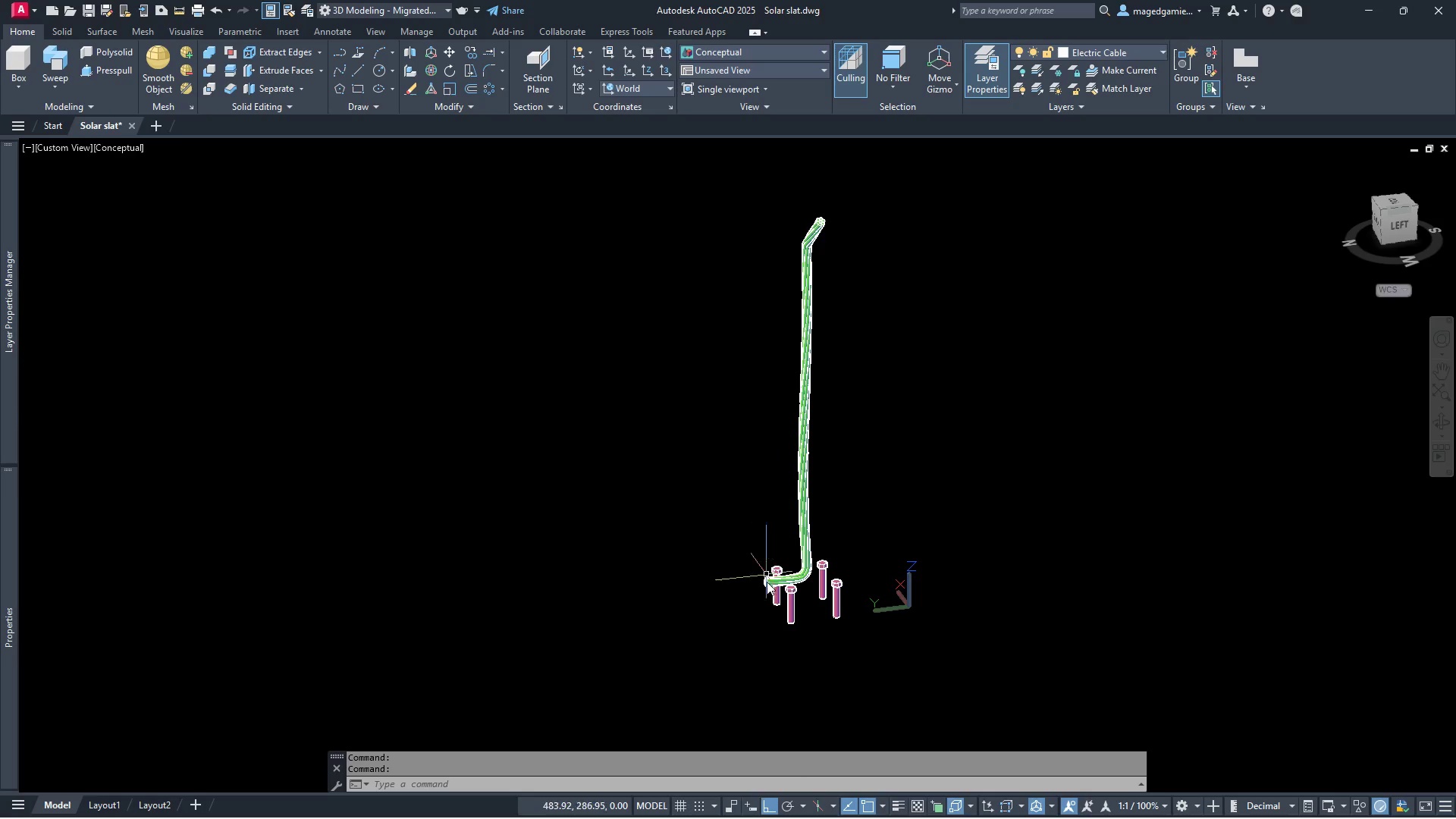 
scroll: coordinate [794, 524], scroll_direction: up, amount: 5.0
 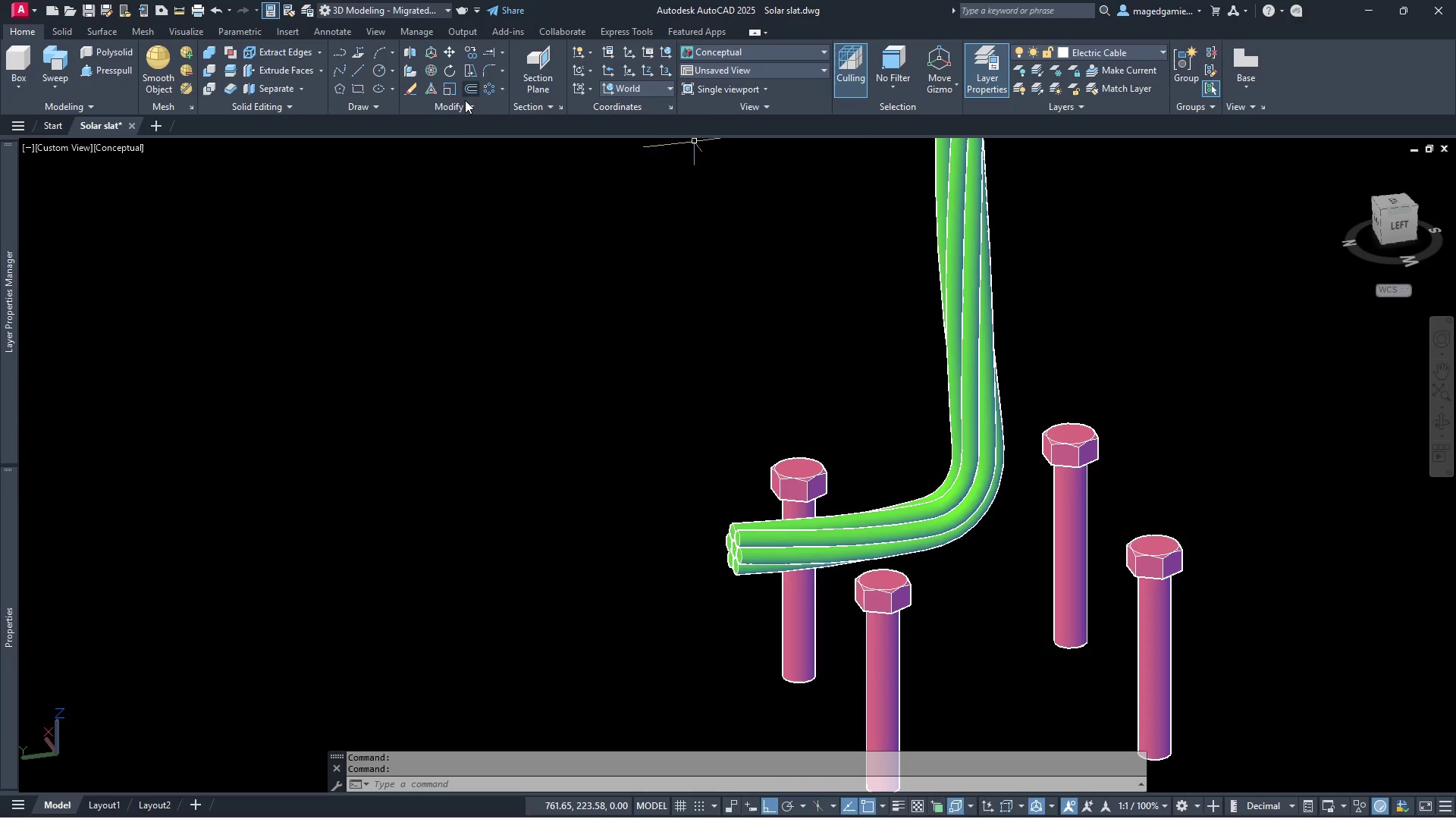 
key(Control+Z)
 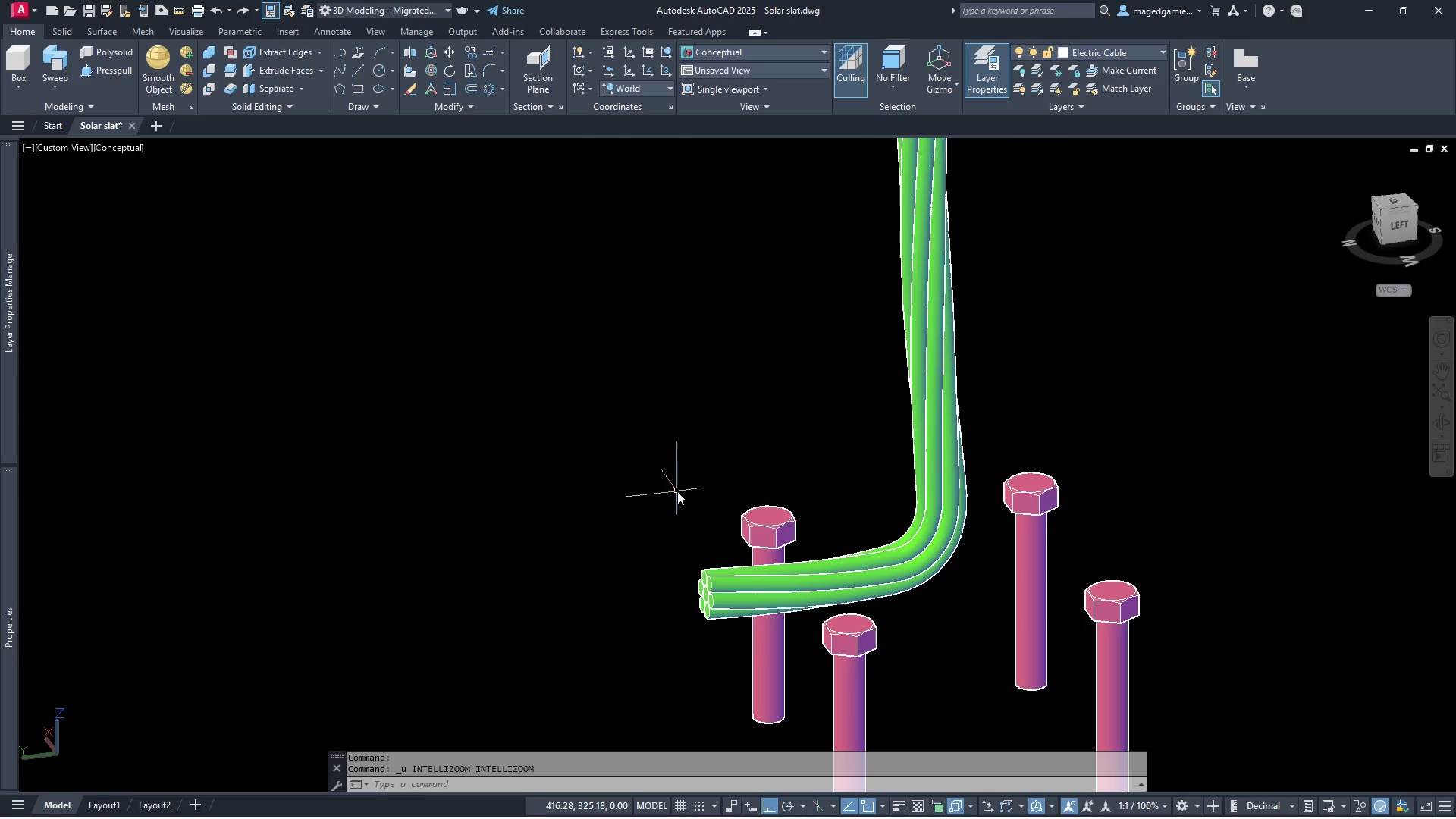 
double_click([598, 423])
 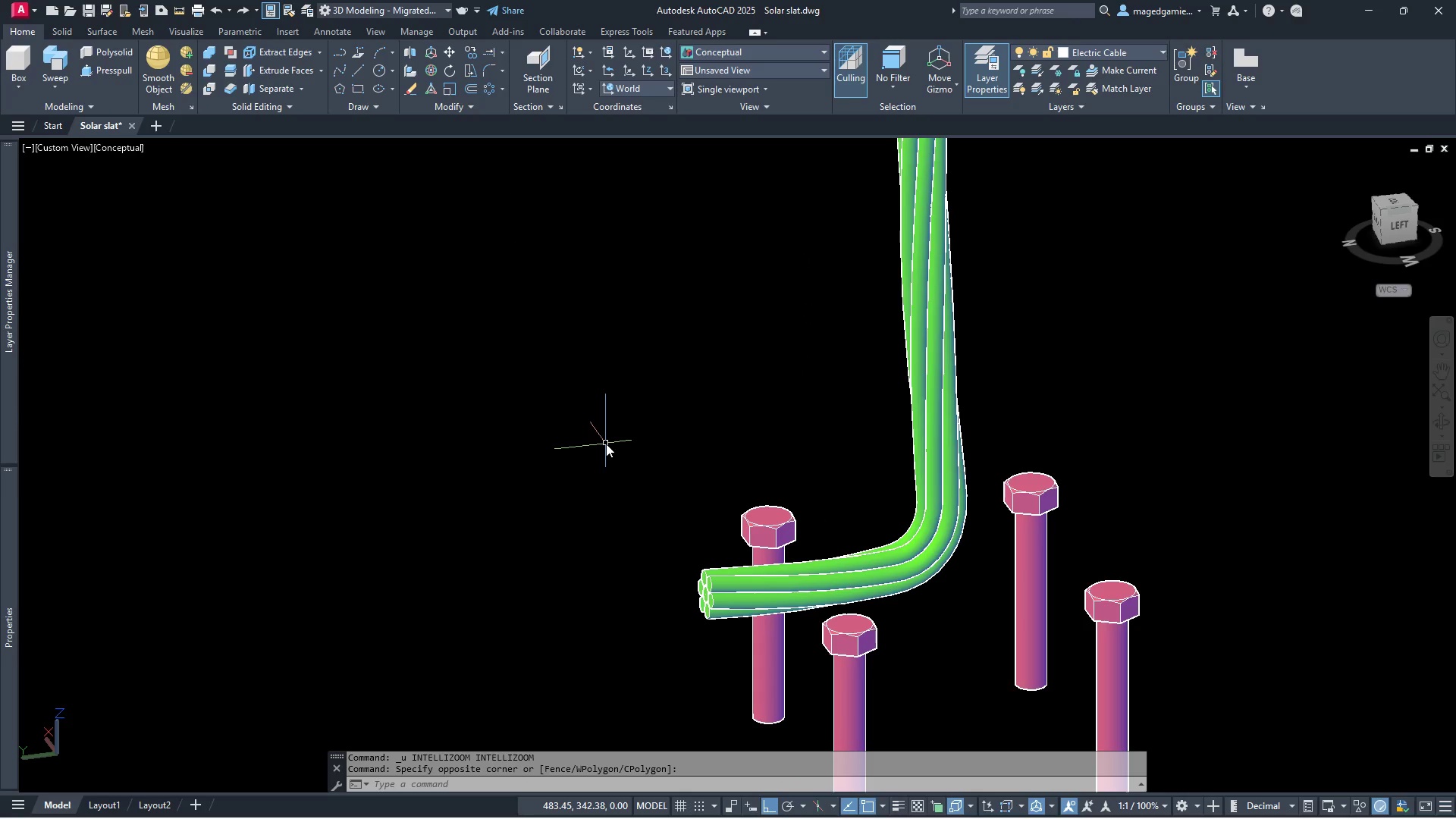 
key(Escape)
 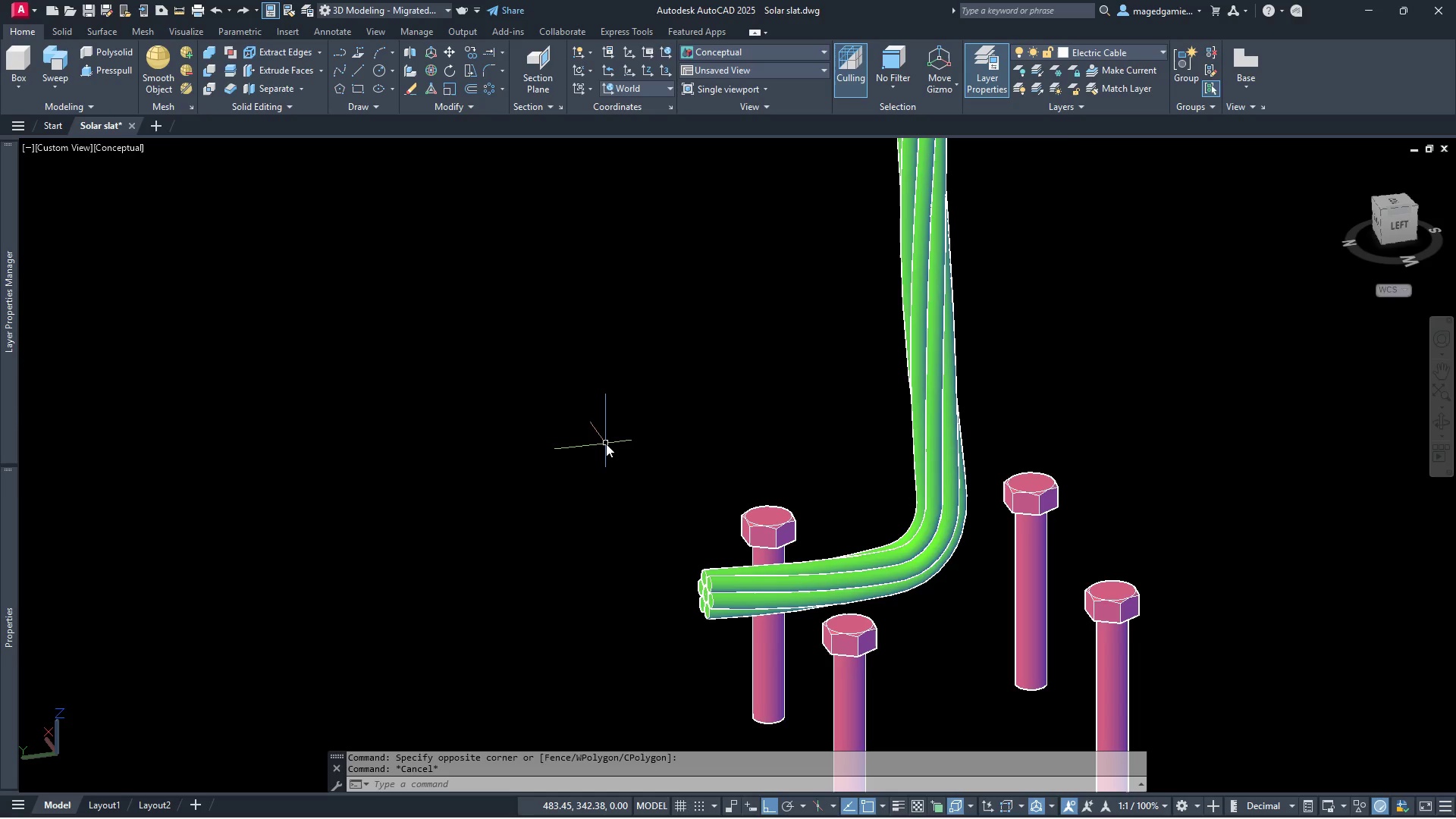 
key(Escape)
 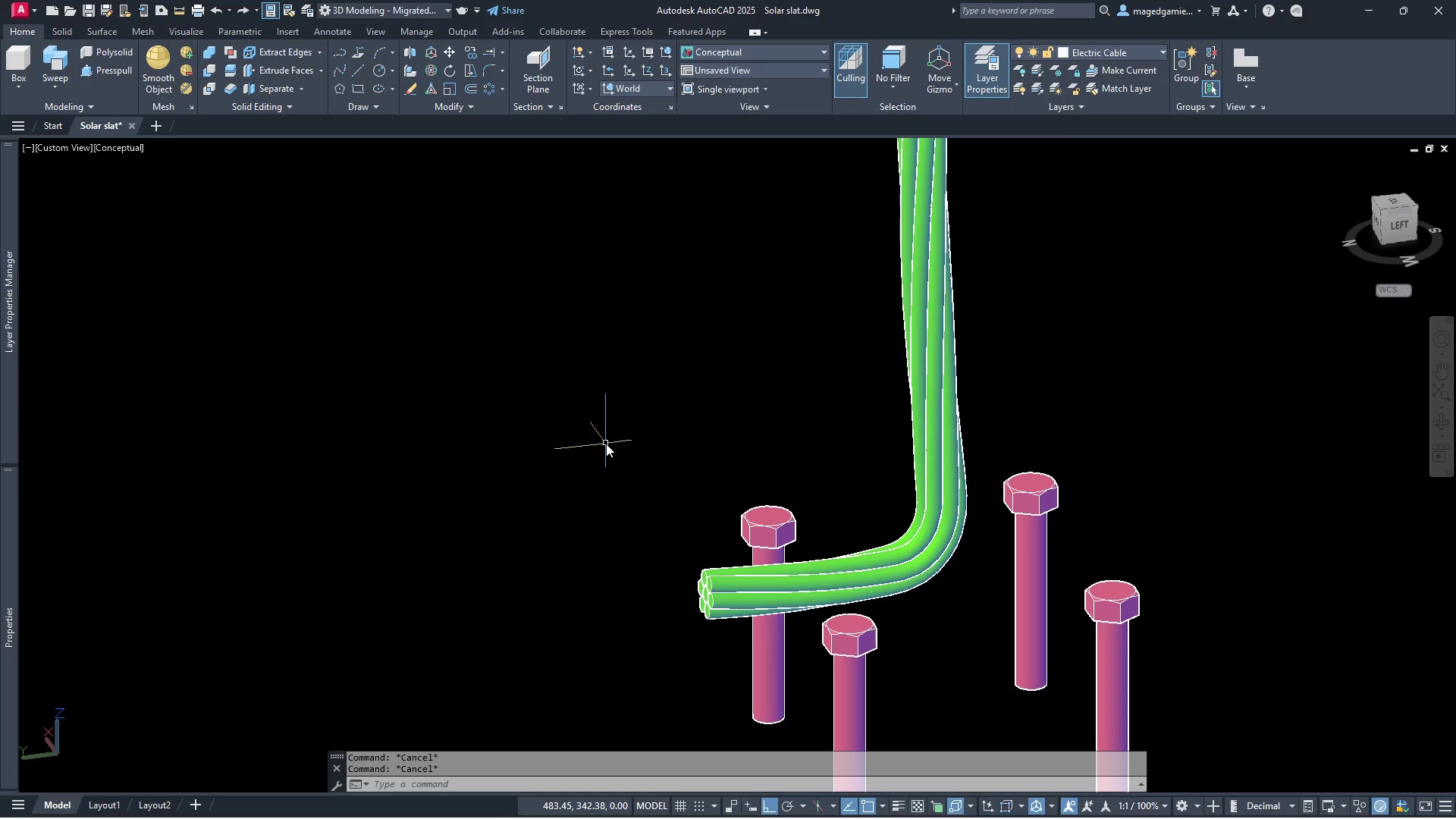 
key(Control+Z)
 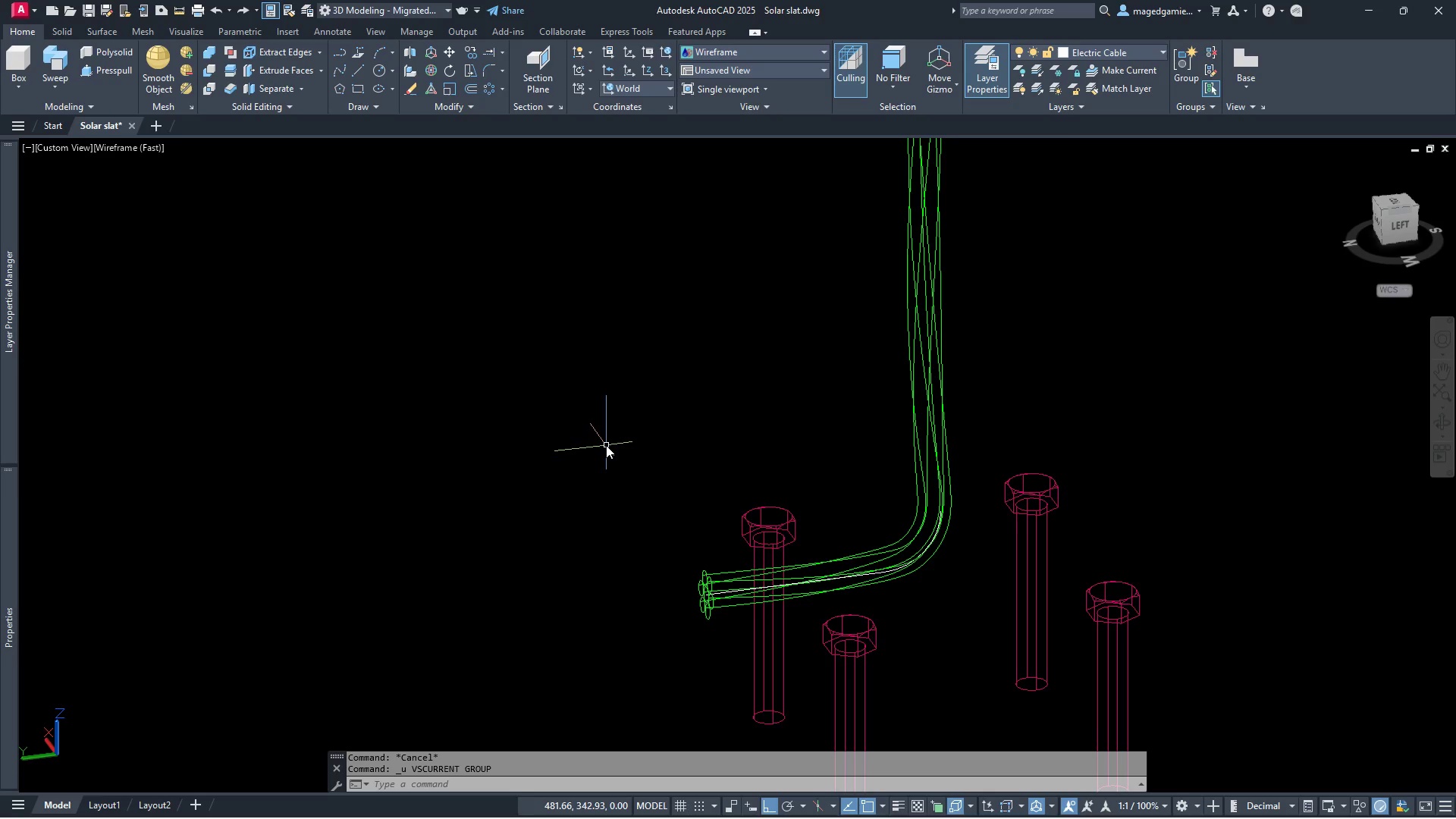 
key(Control+ControlLeft)
 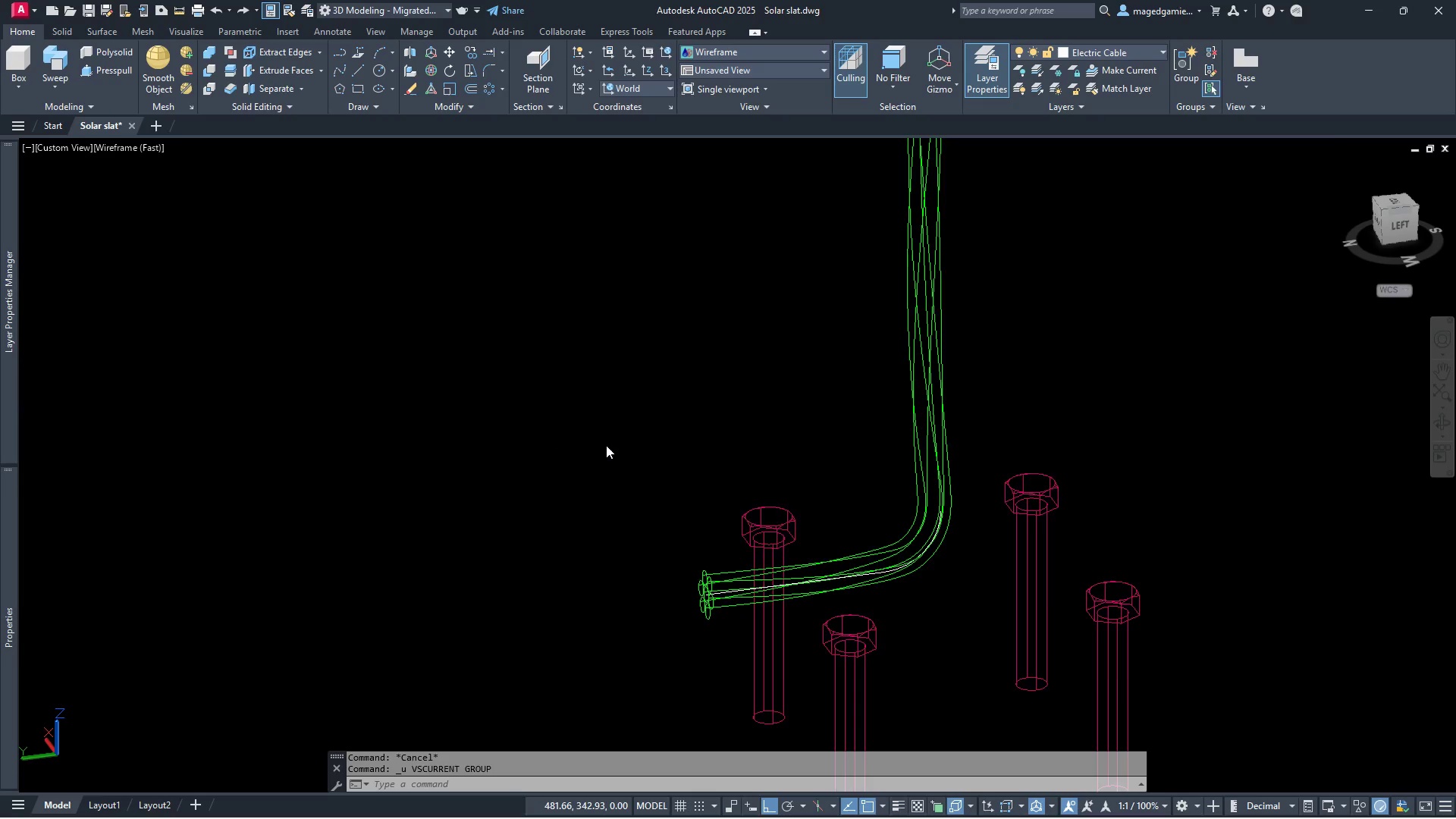 
key(Control+Z)
 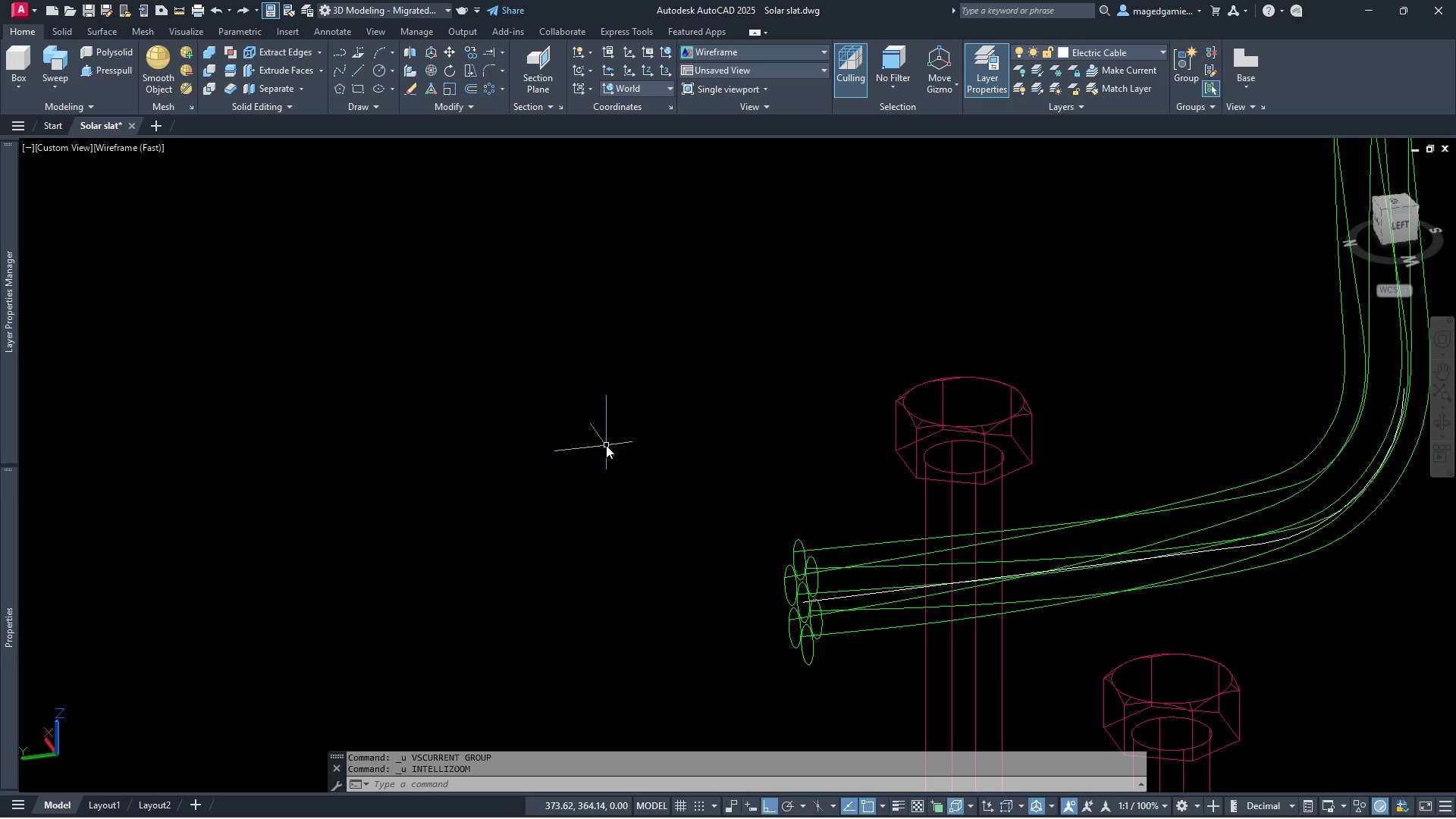 
key(Control+ControlLeft)
 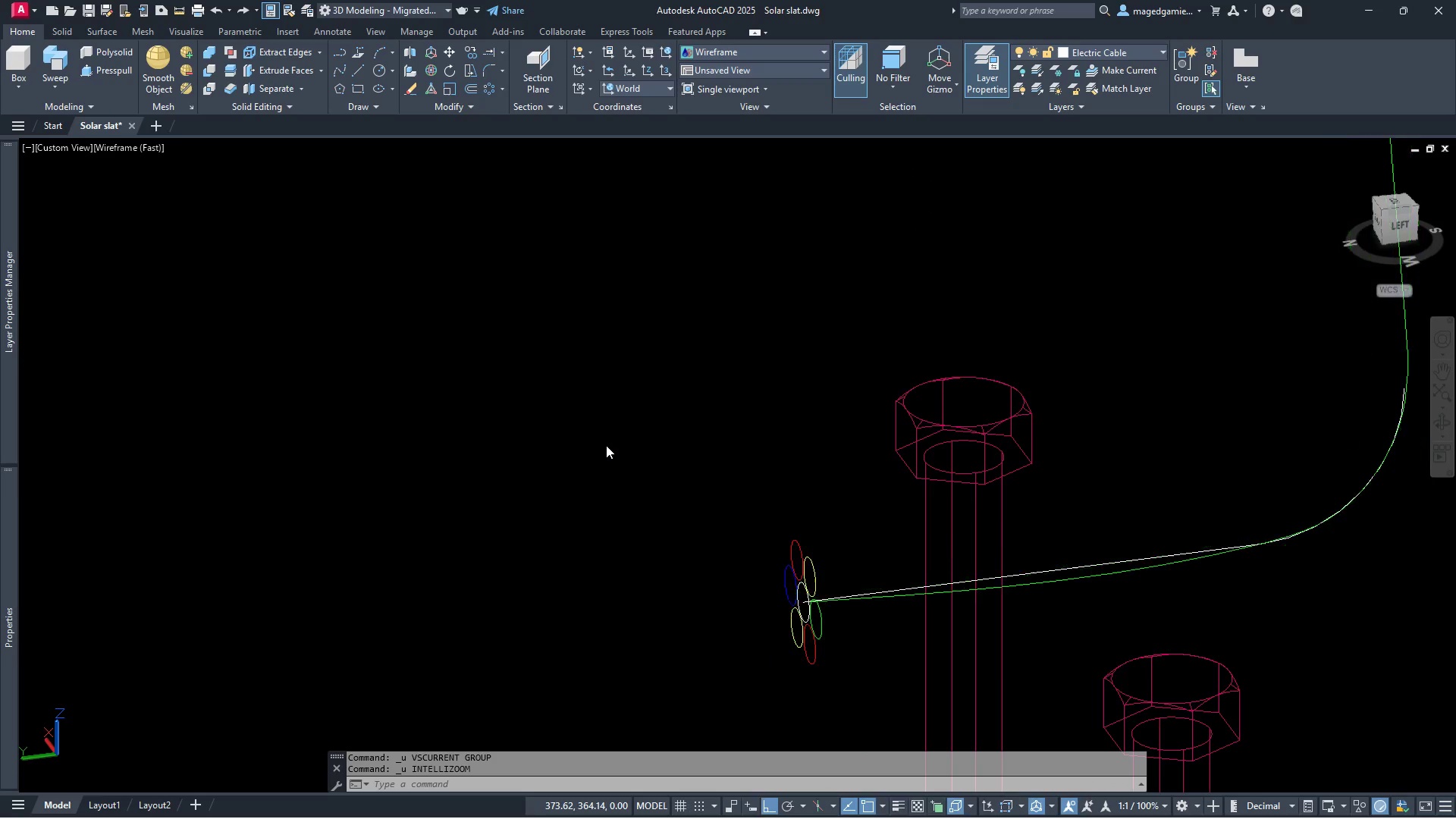 
key(Control+Z)
 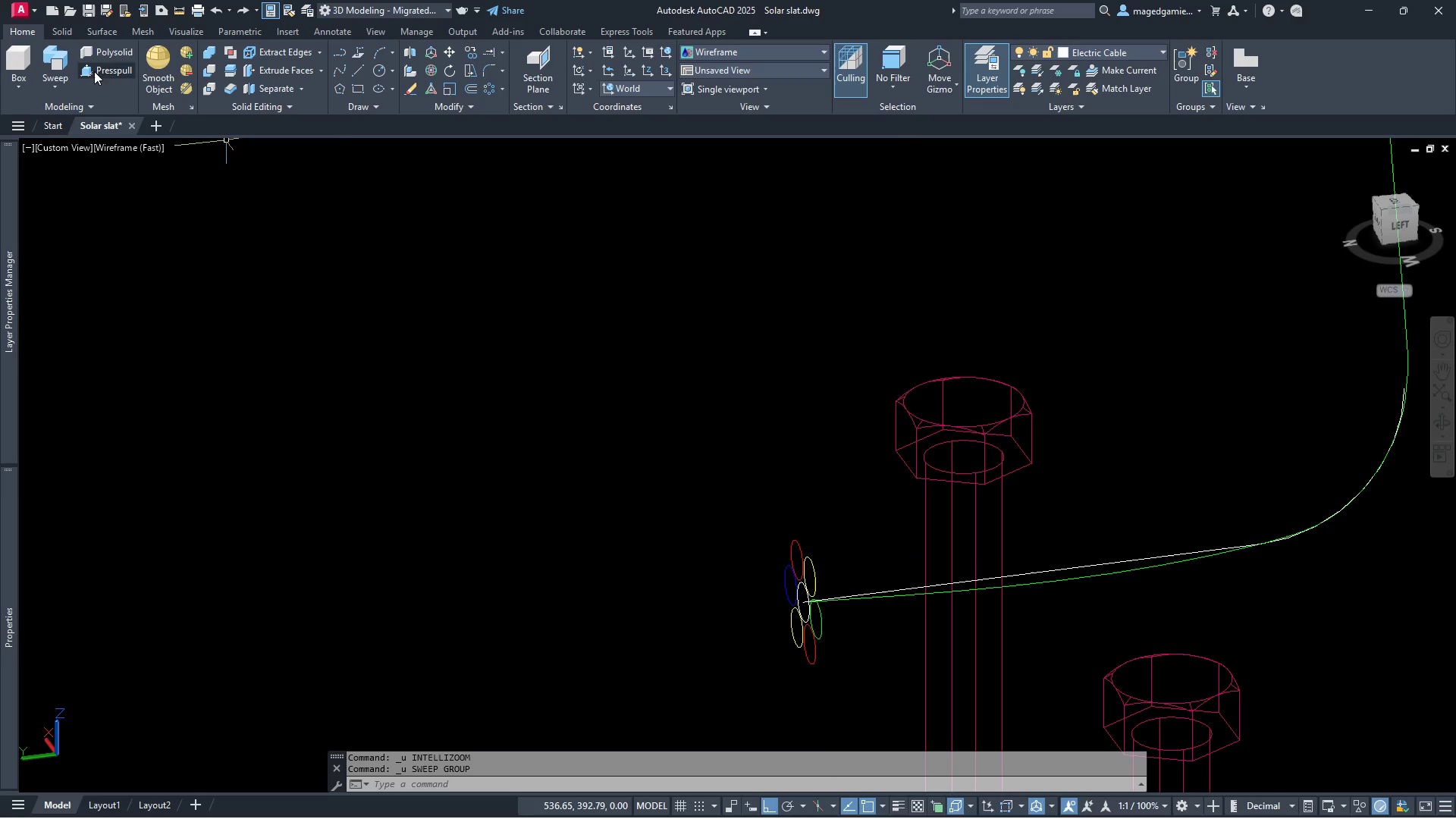 
left_click([61, 71])
 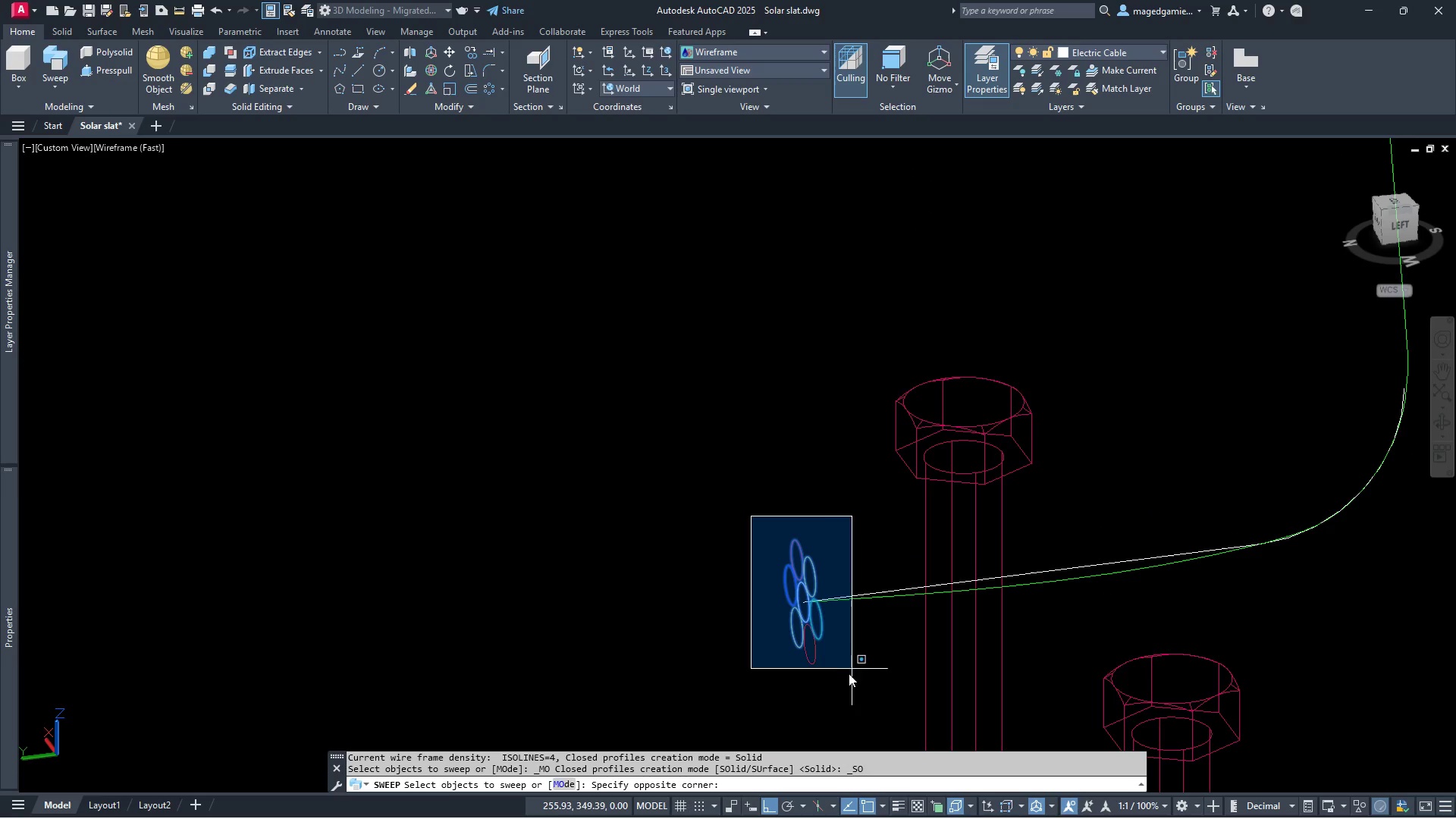 
left_click([831, 673])
 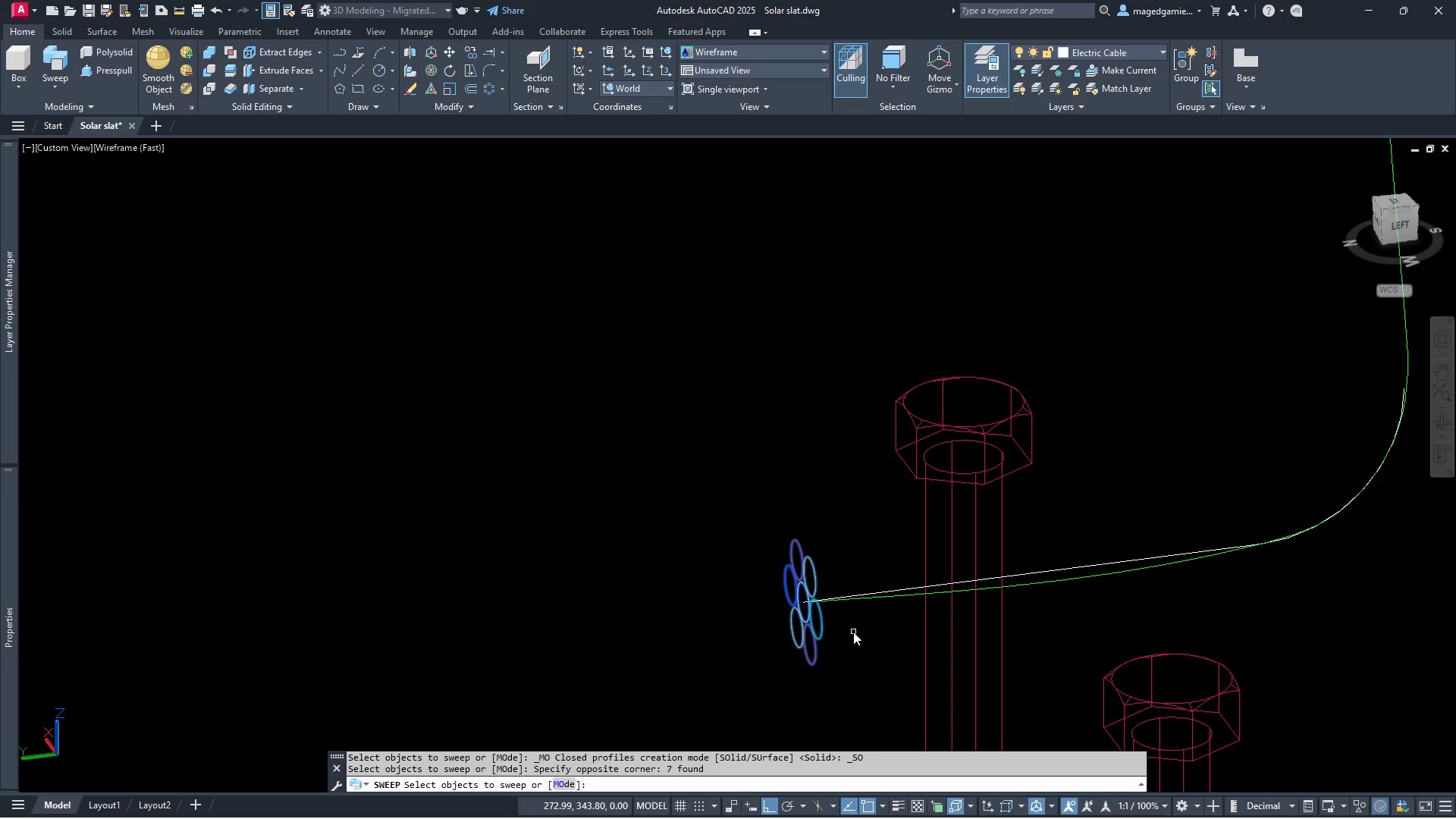 
right_click([853, 632])
 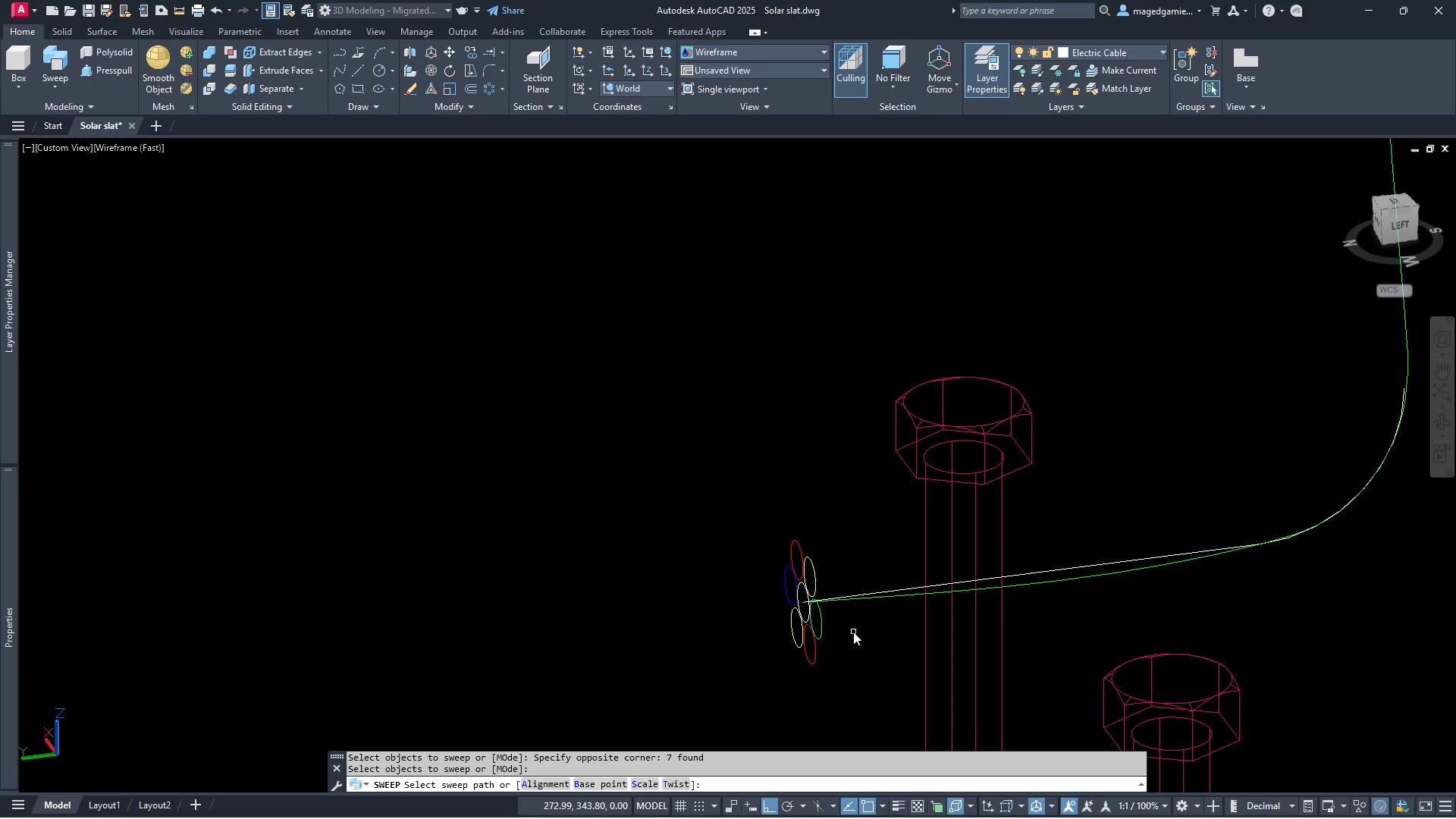 
key(T)
 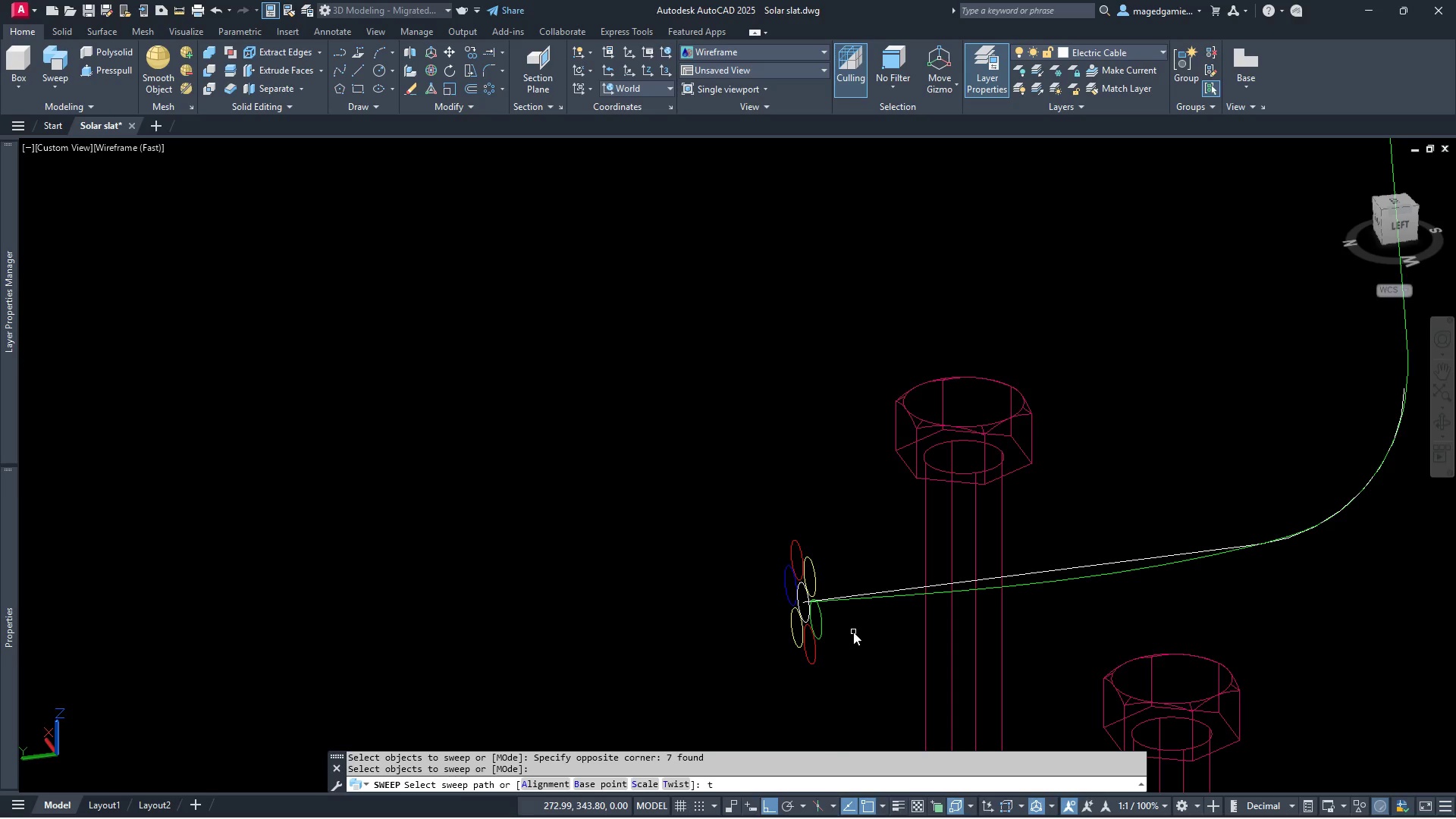 
key(Enter)
 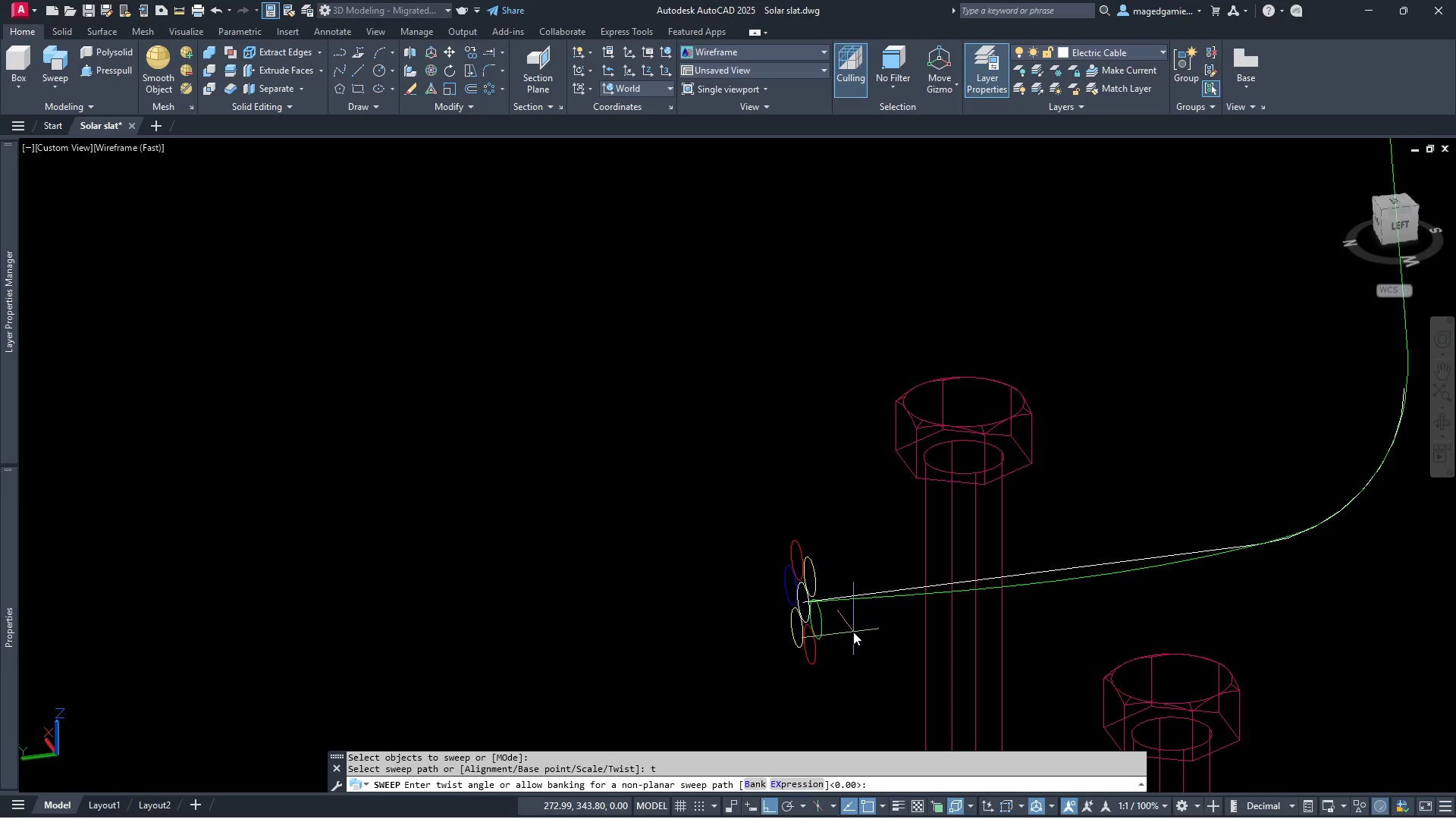 
type(2000)
 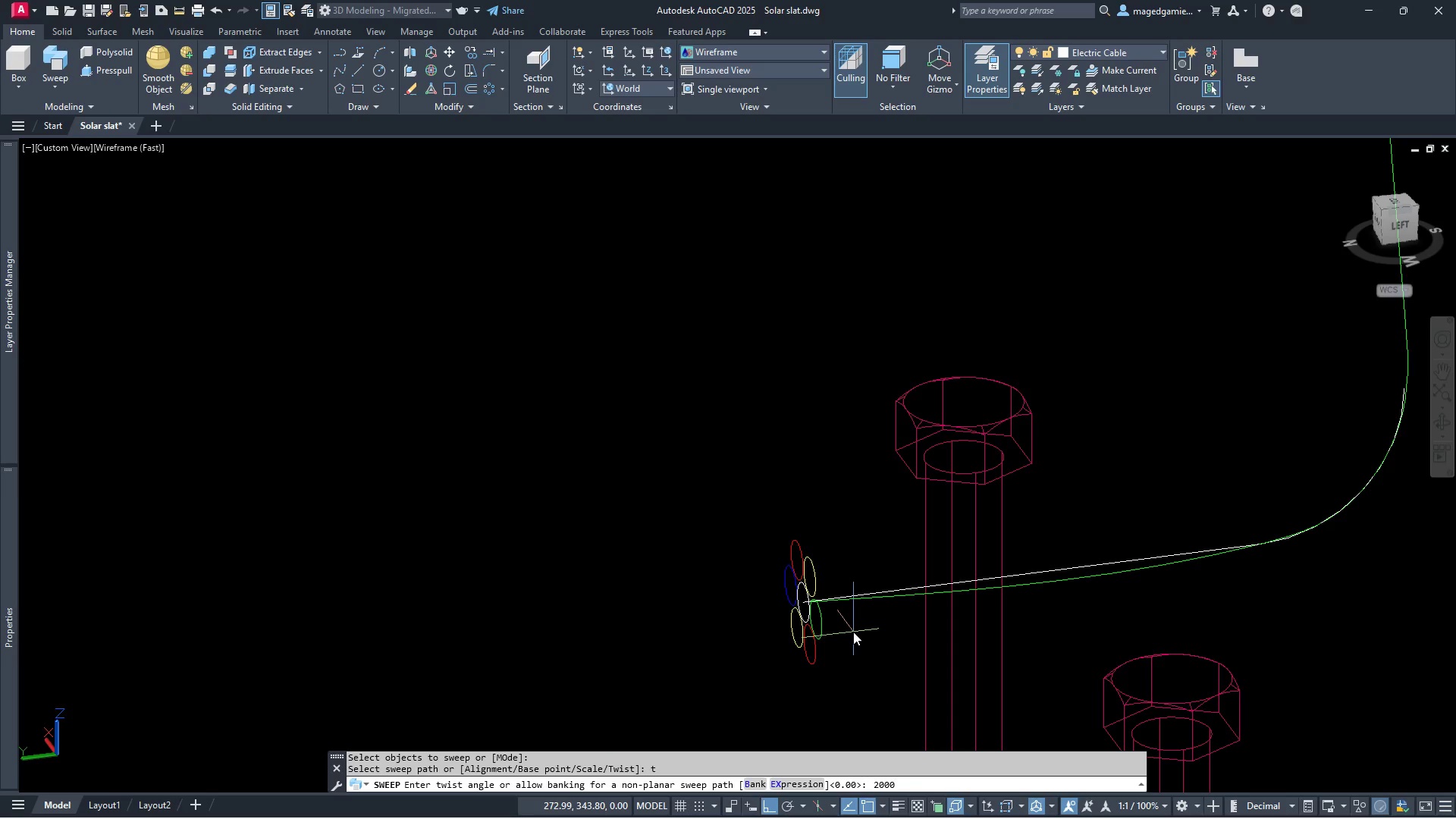 
right_click([853, 632])
 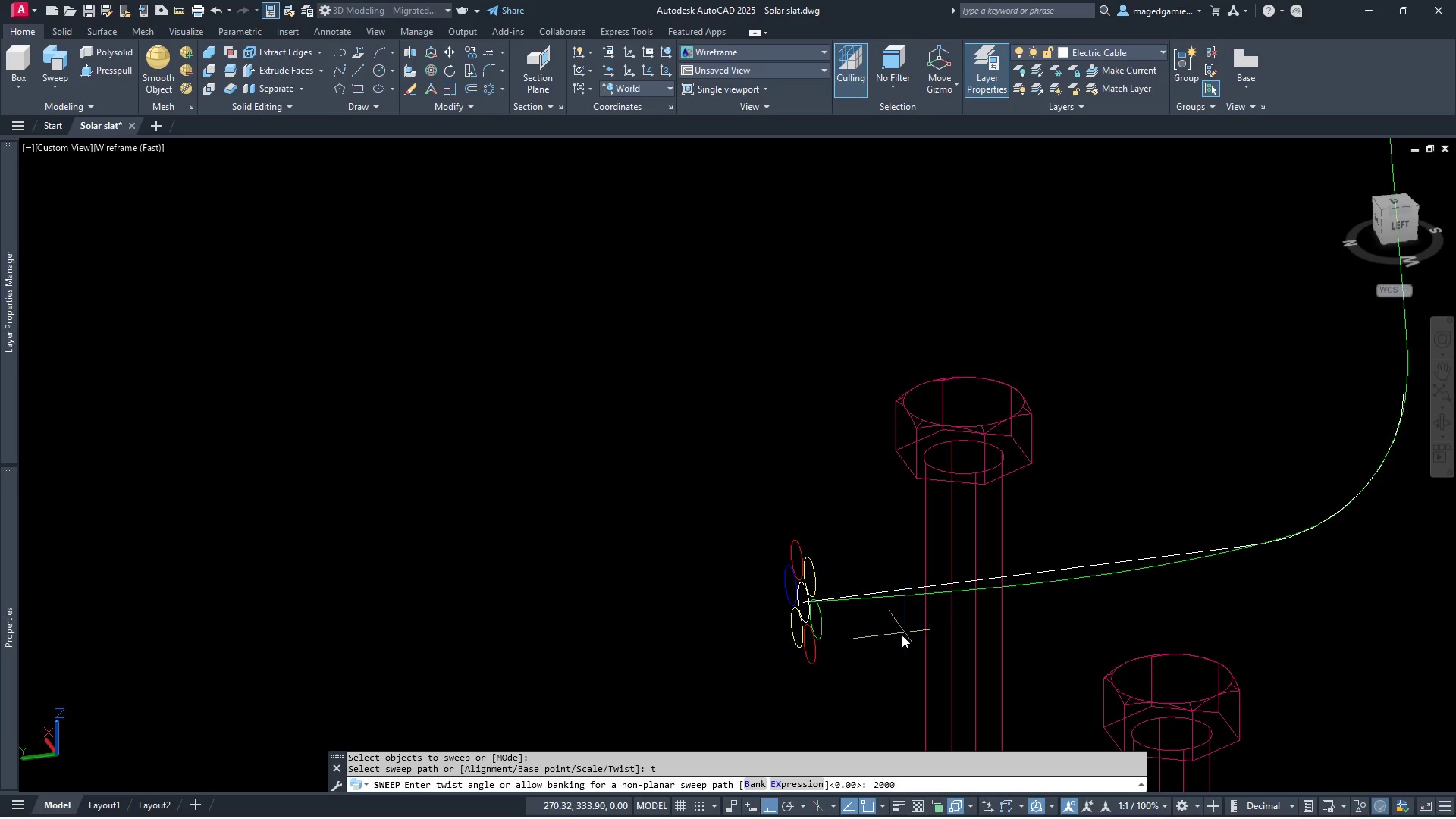 
key(Enter)
 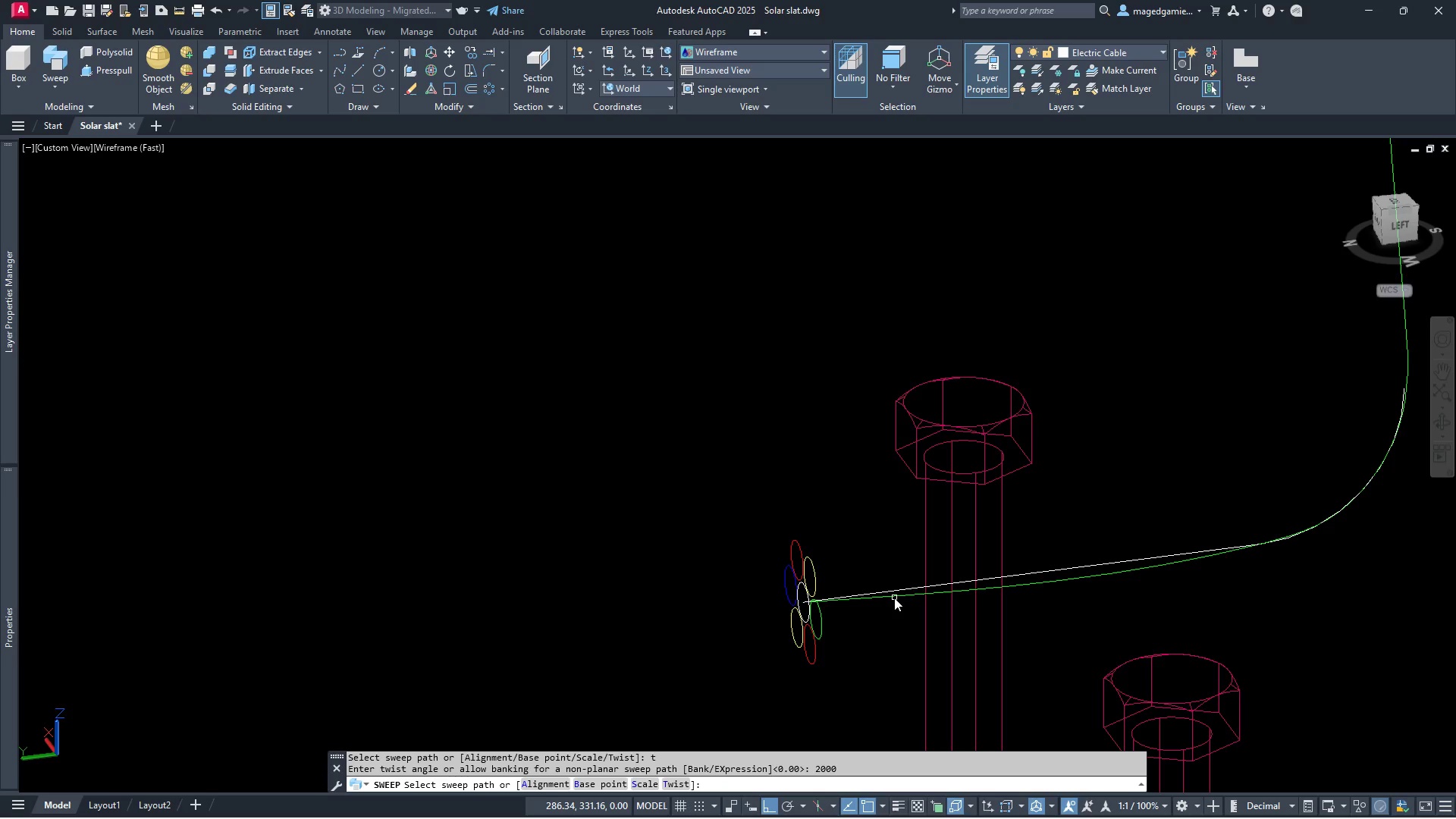 
left_click([894, 598])
 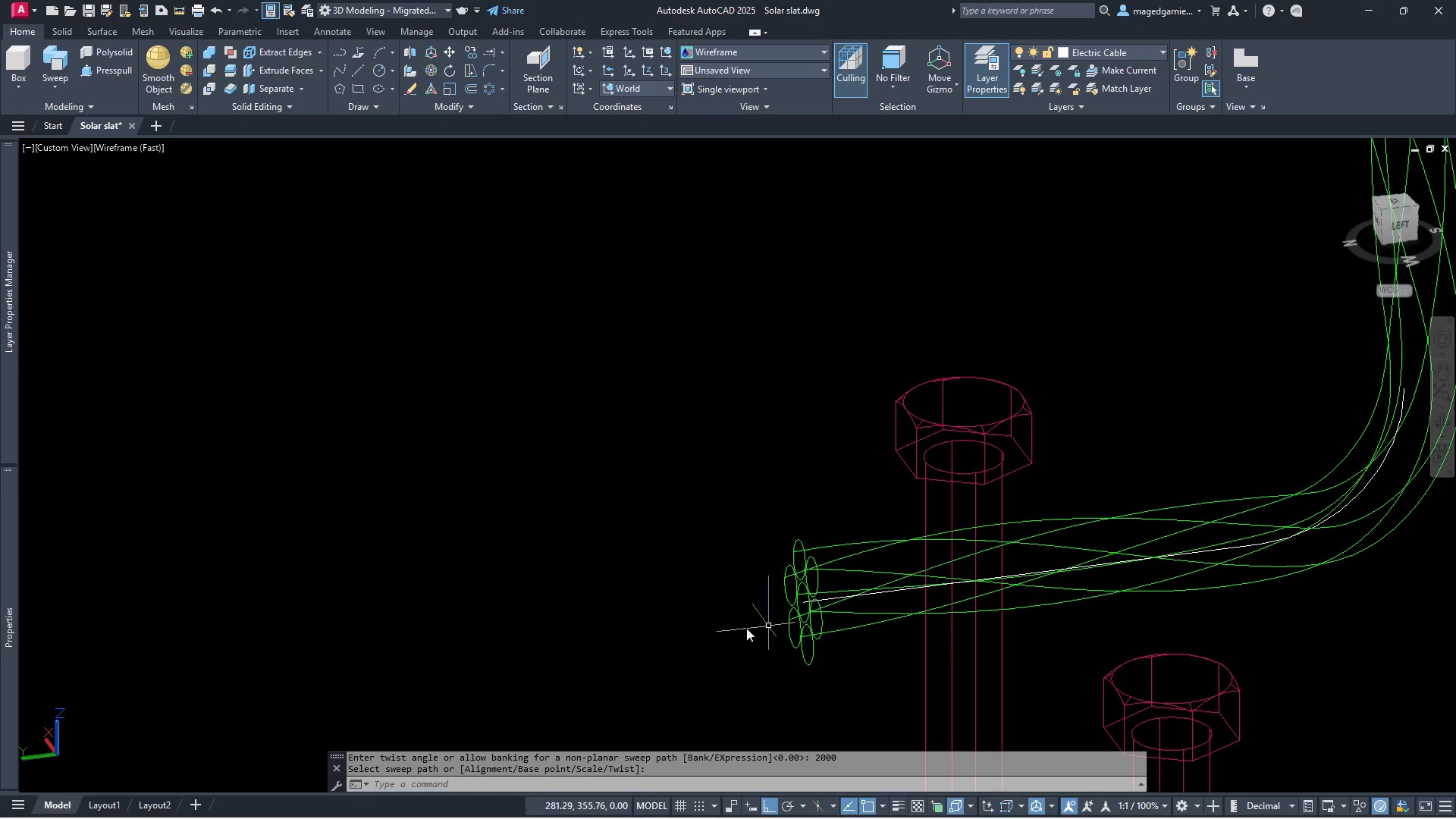 
scroll: coordinate [617, 618], scroll_direction: down, amount: 1.0
 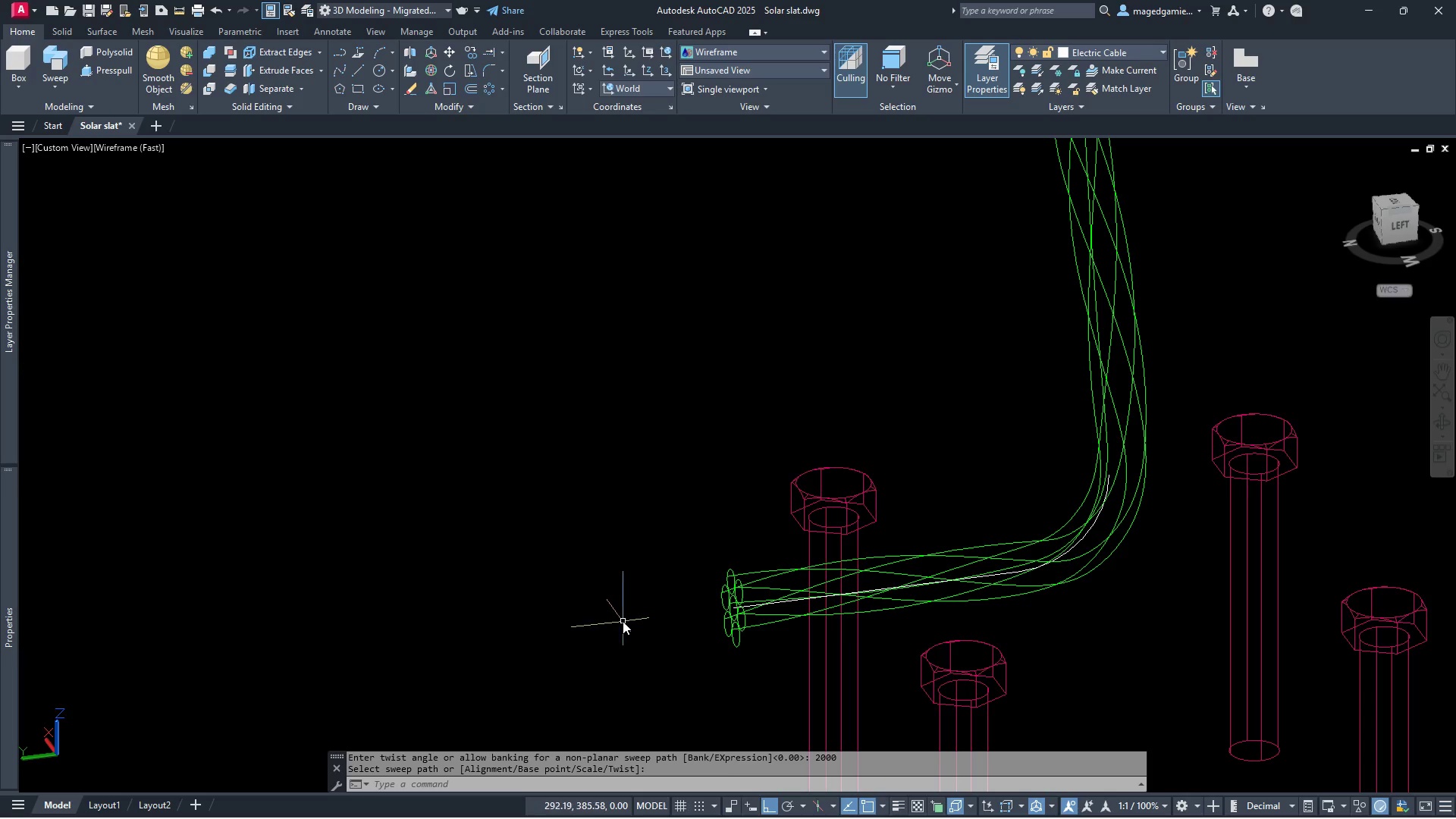 
key(Escape)
 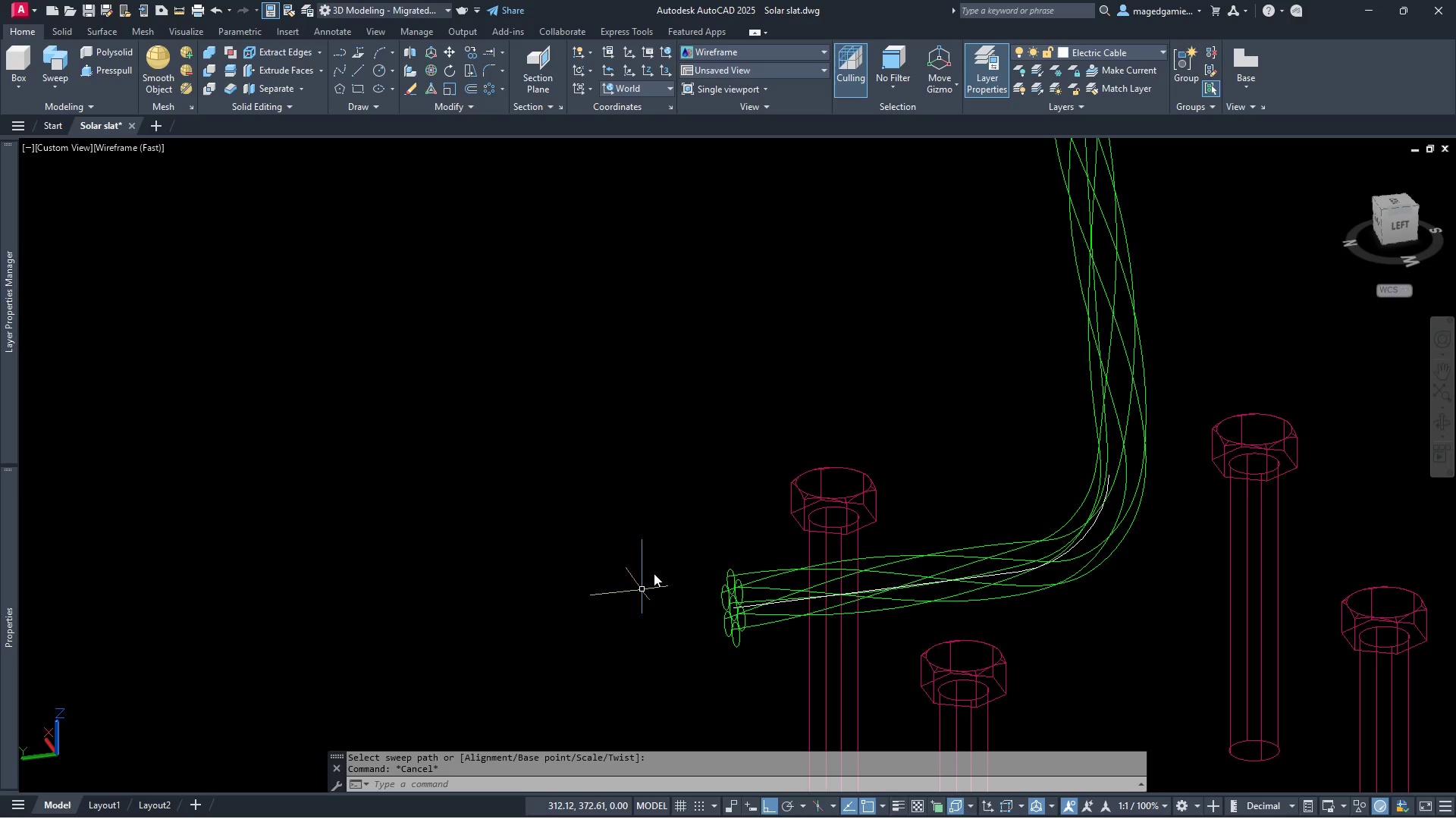 
key(Escape)
 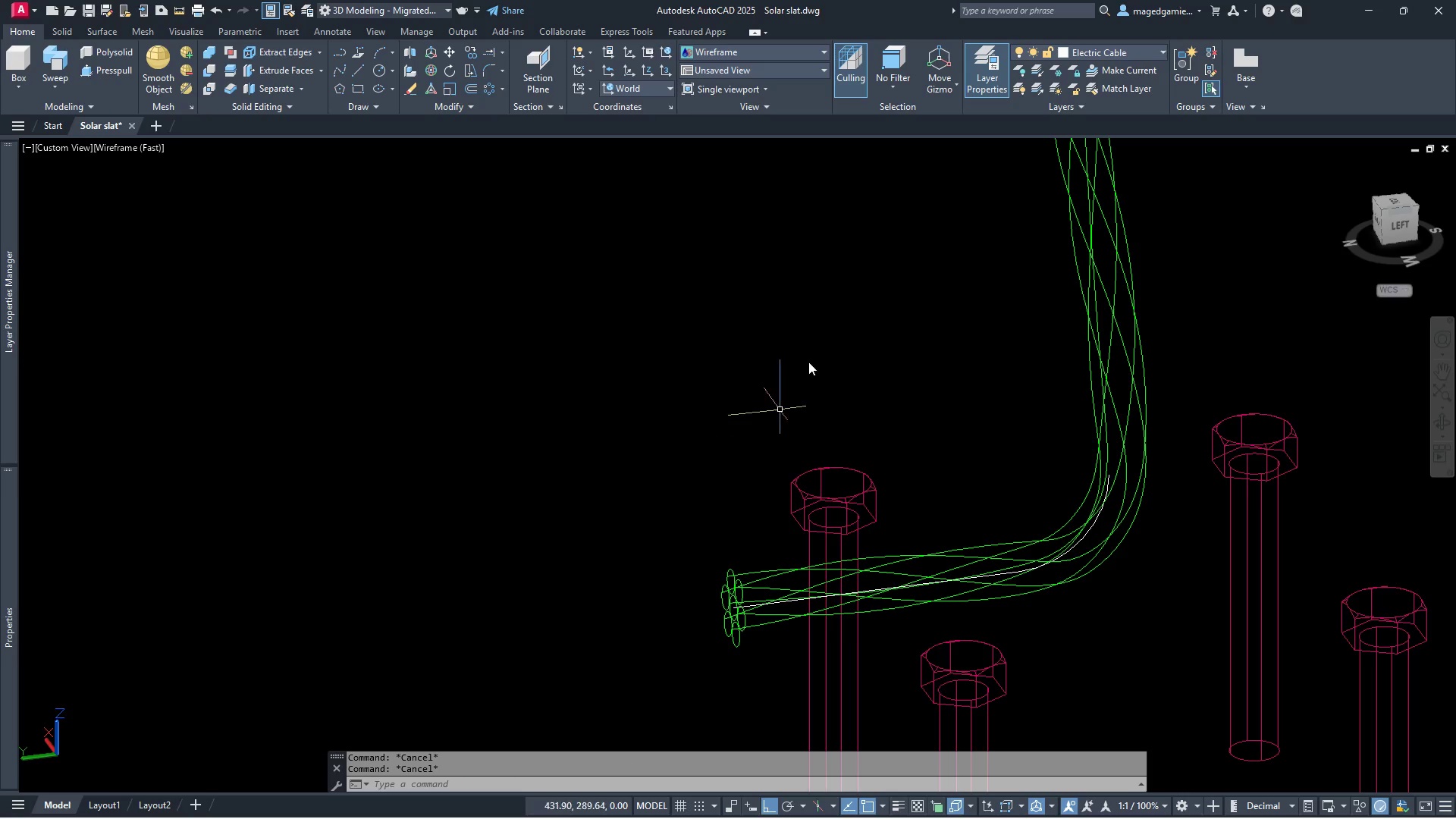 
key(Escape)
 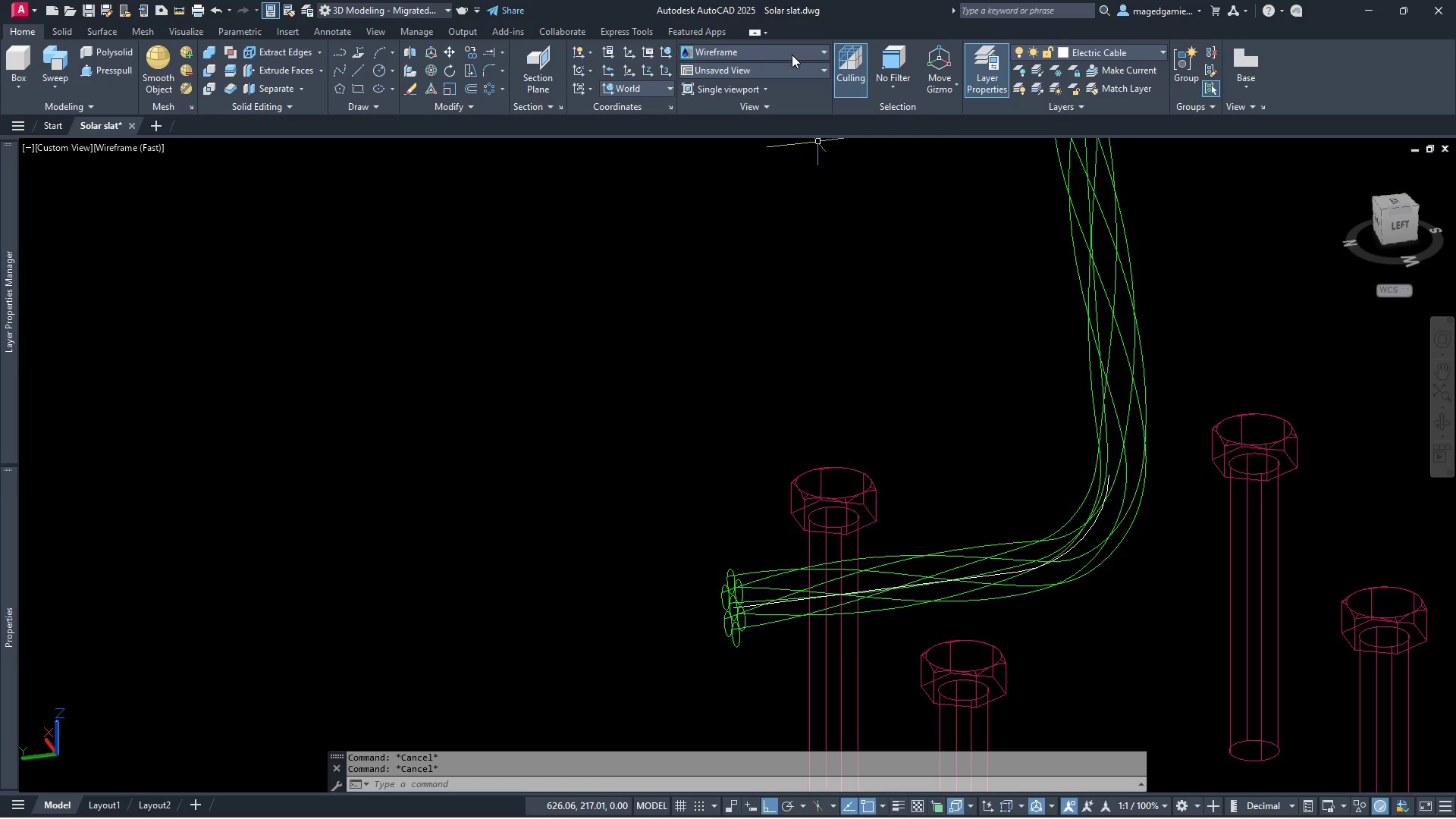 
left_click([792, 53])
 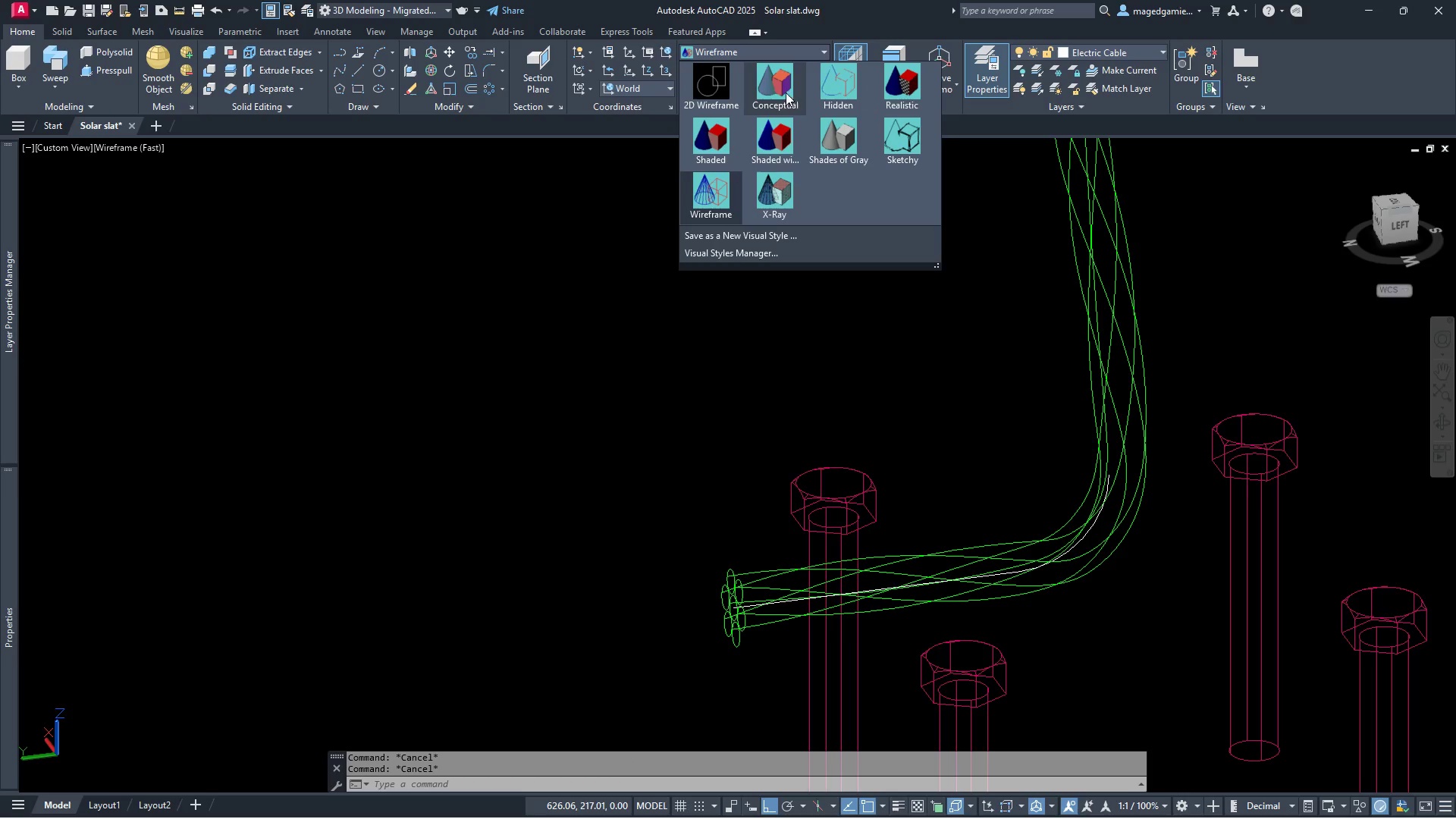 
left_click([780, 84])
 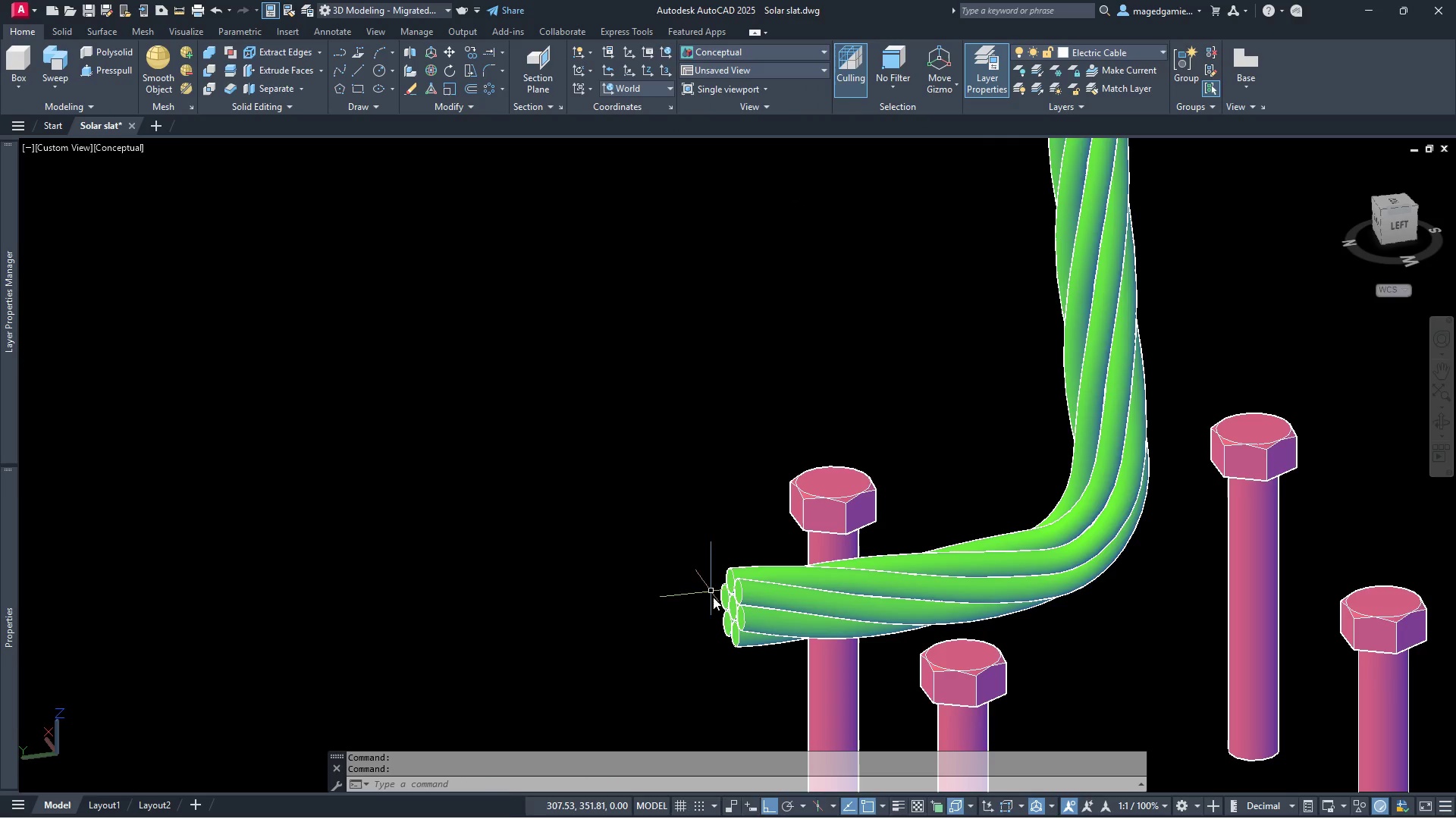 
scroll: coordinate [715, 631], scroll_direction: up, amount: 3.0
 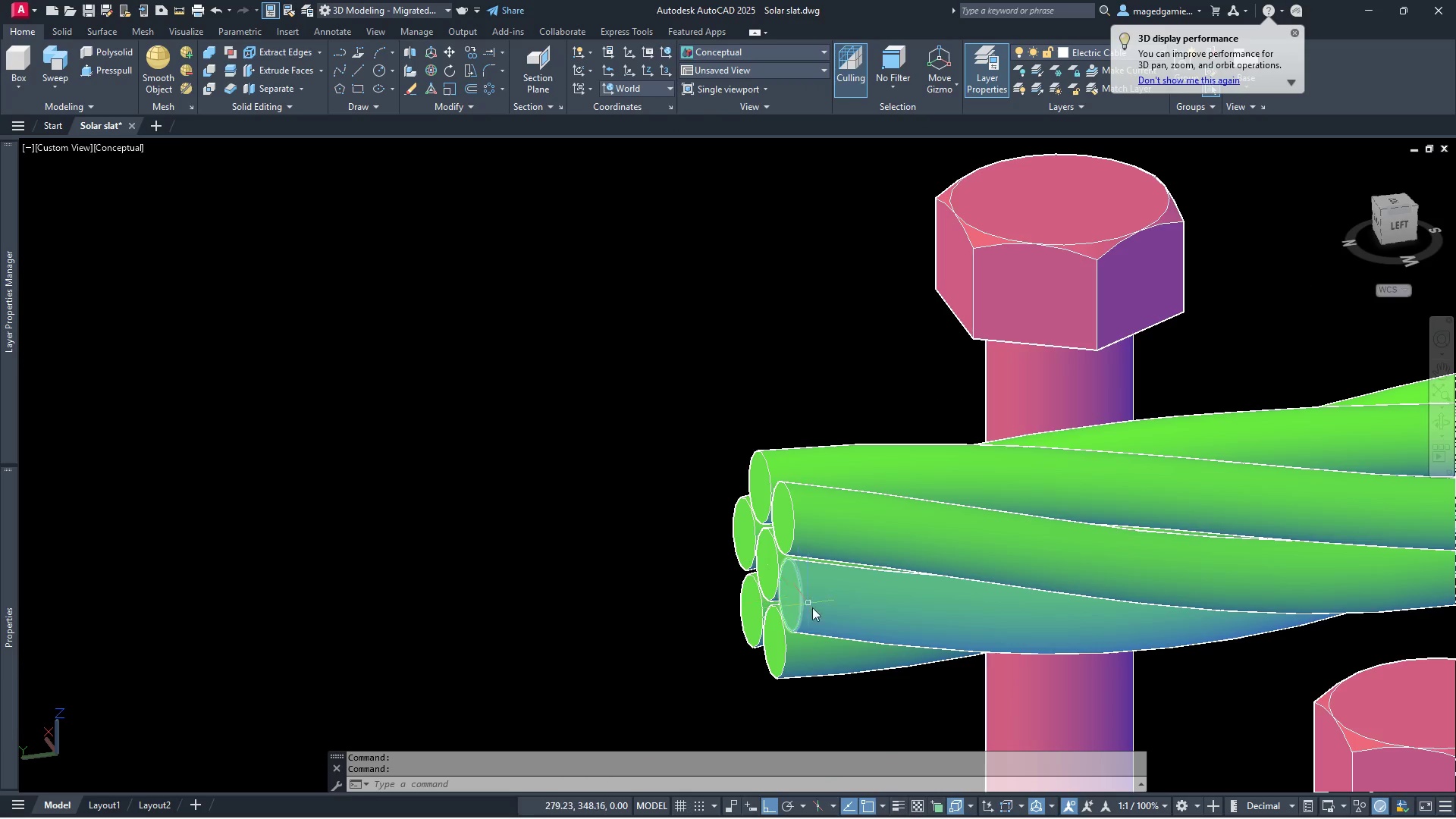 
left_click([822, 612])
 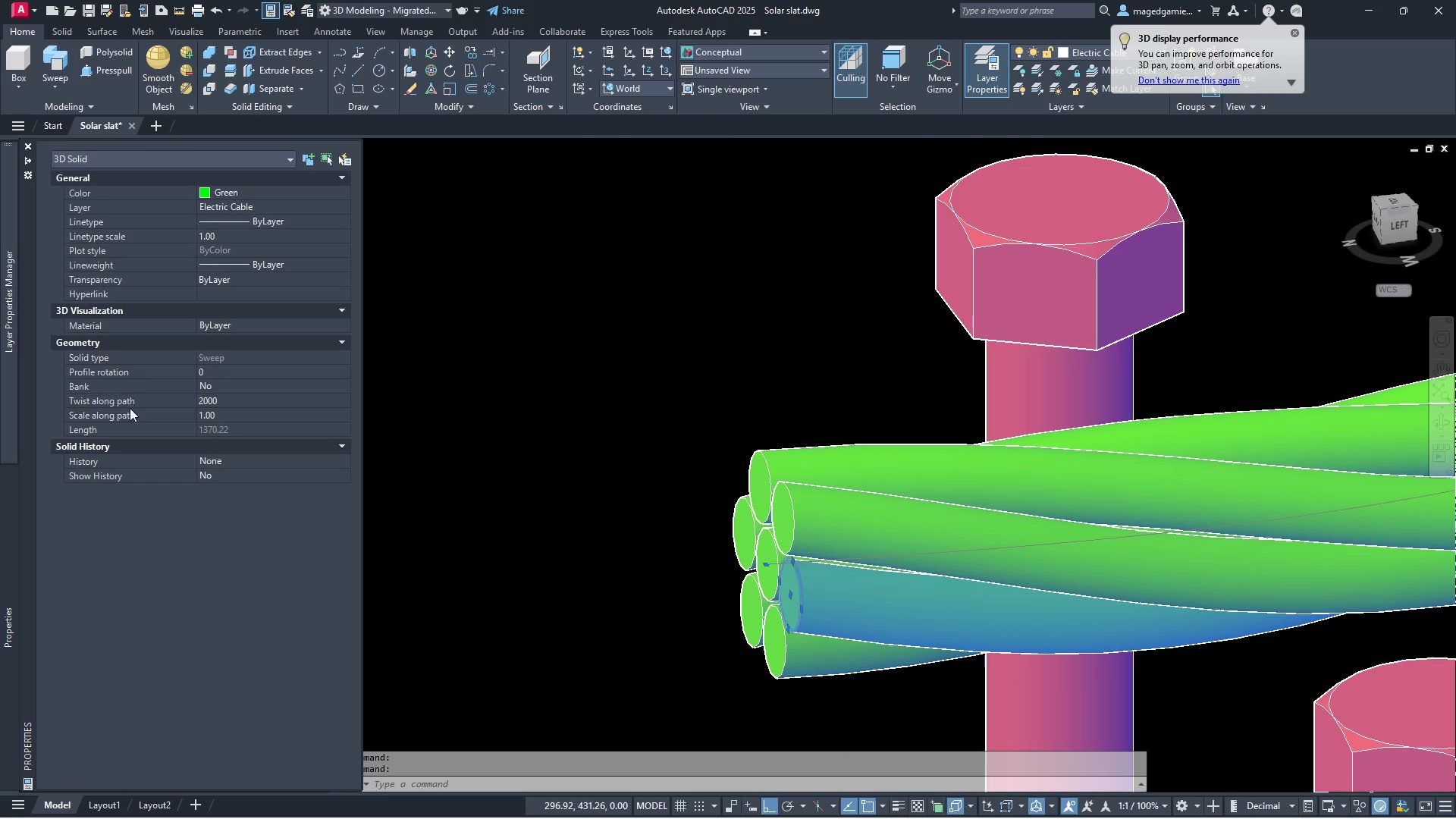 
left_click([254, 193])
 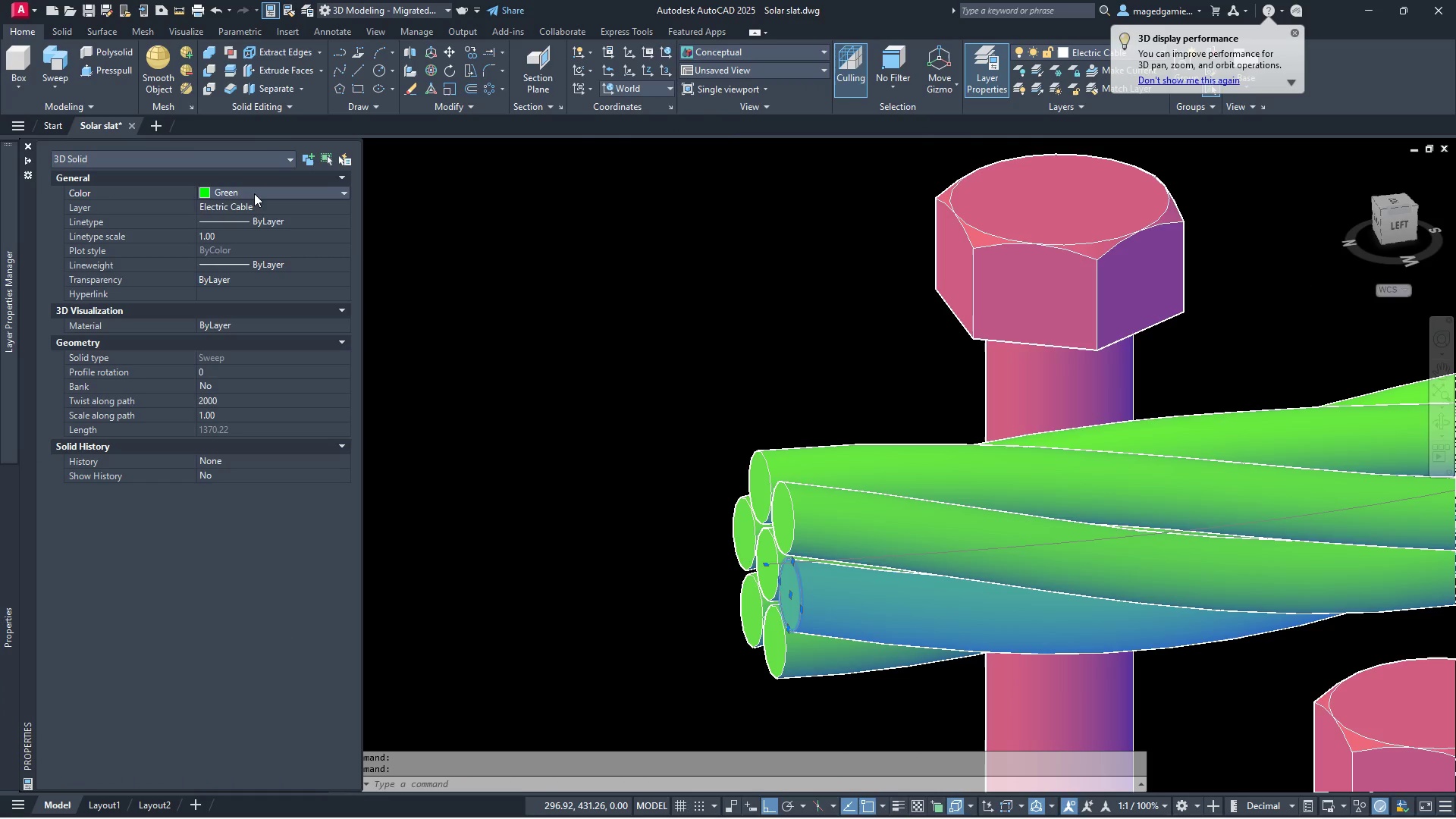 
left_click([254, 193])
 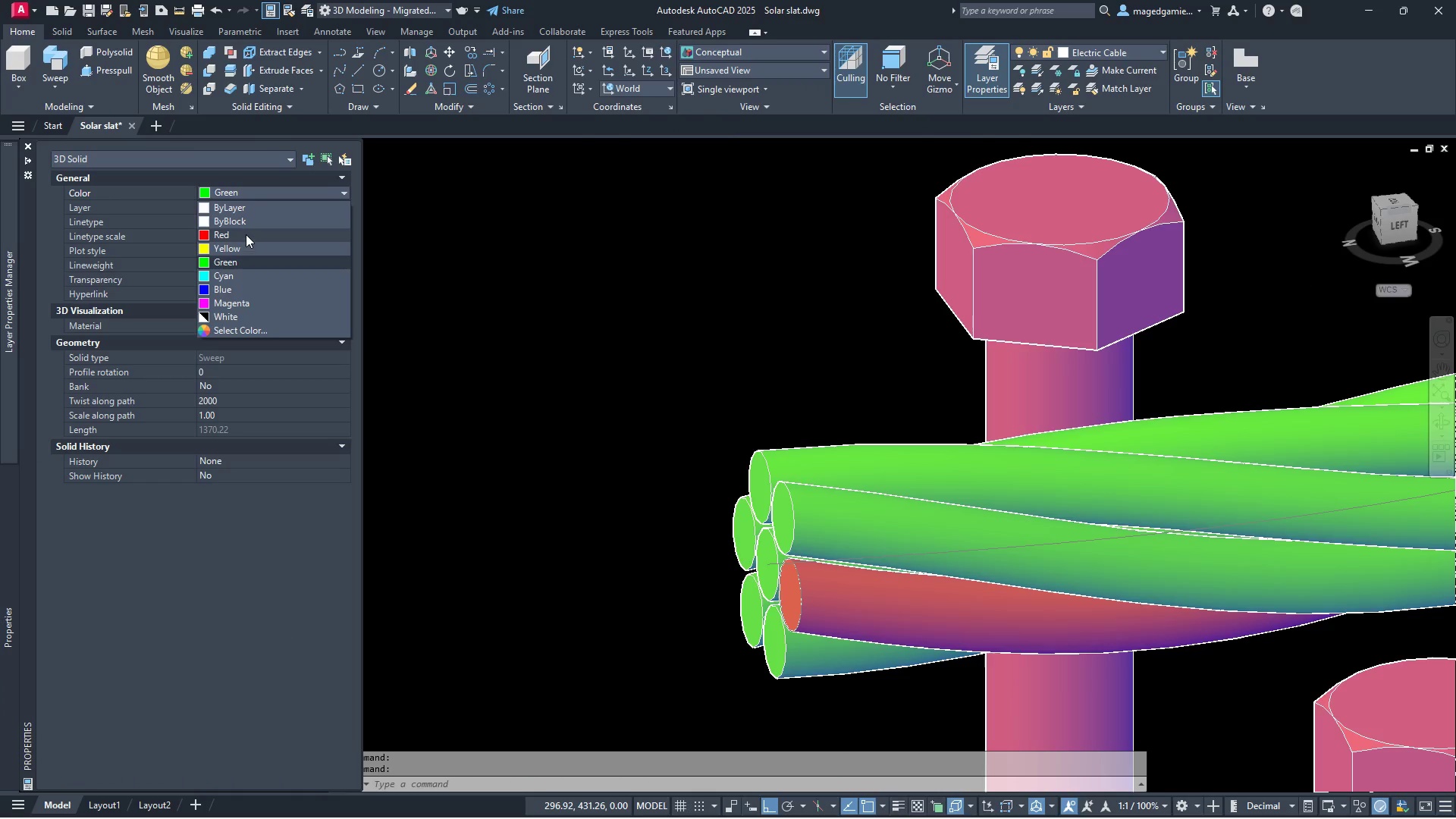 
left_click([246, 234])
 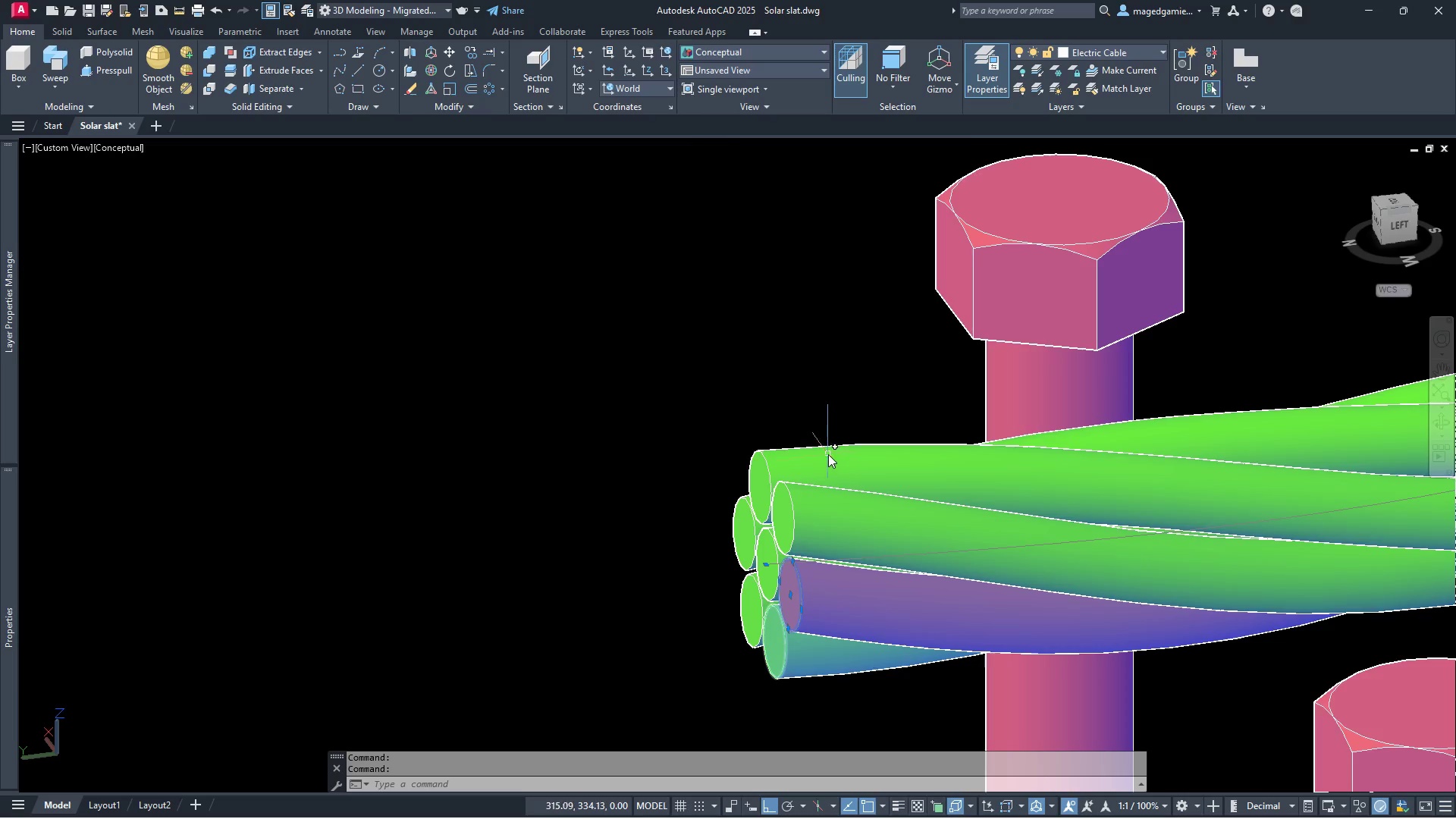 
left_click([828, 454])
 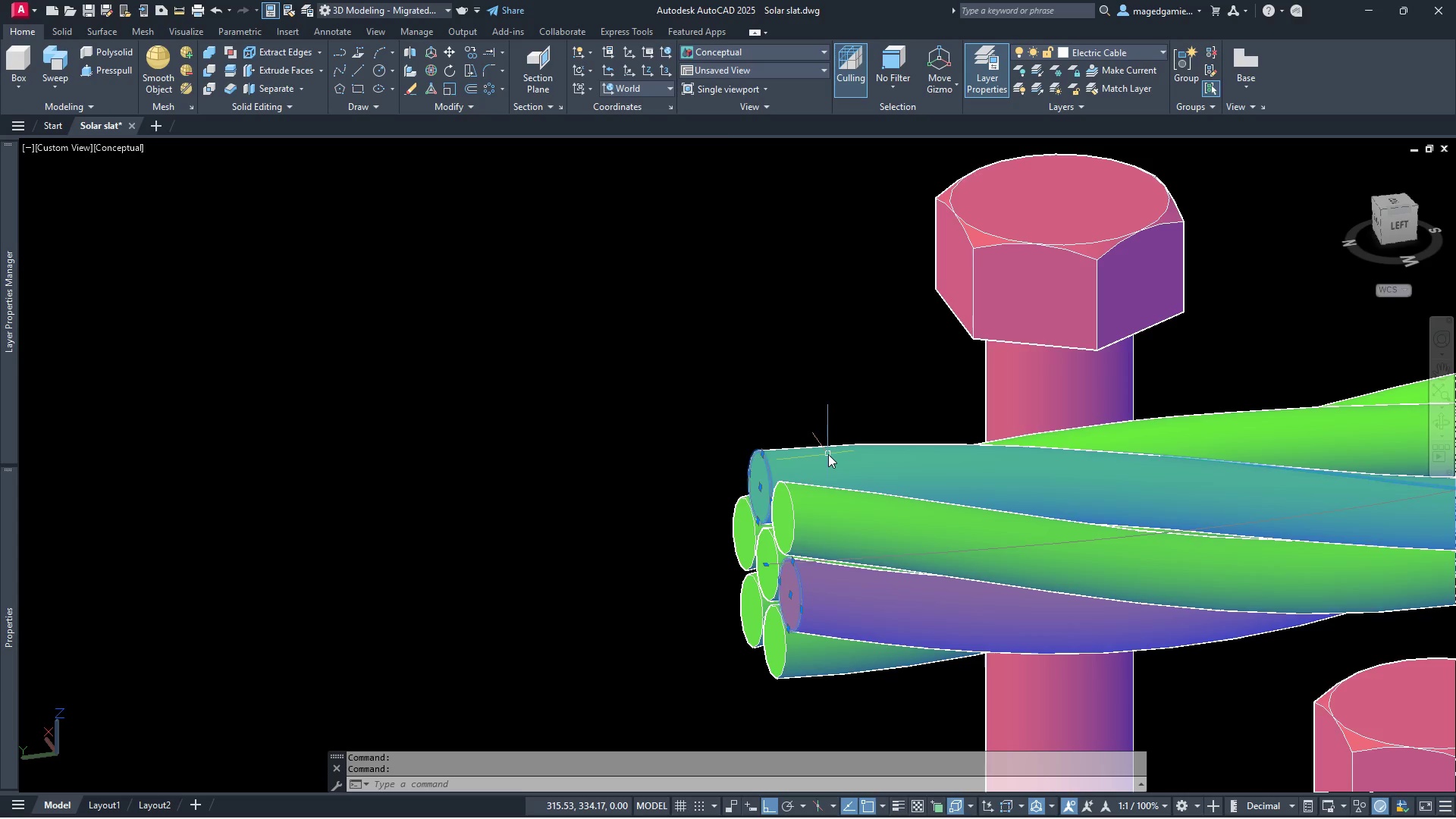 
key(Escape)
 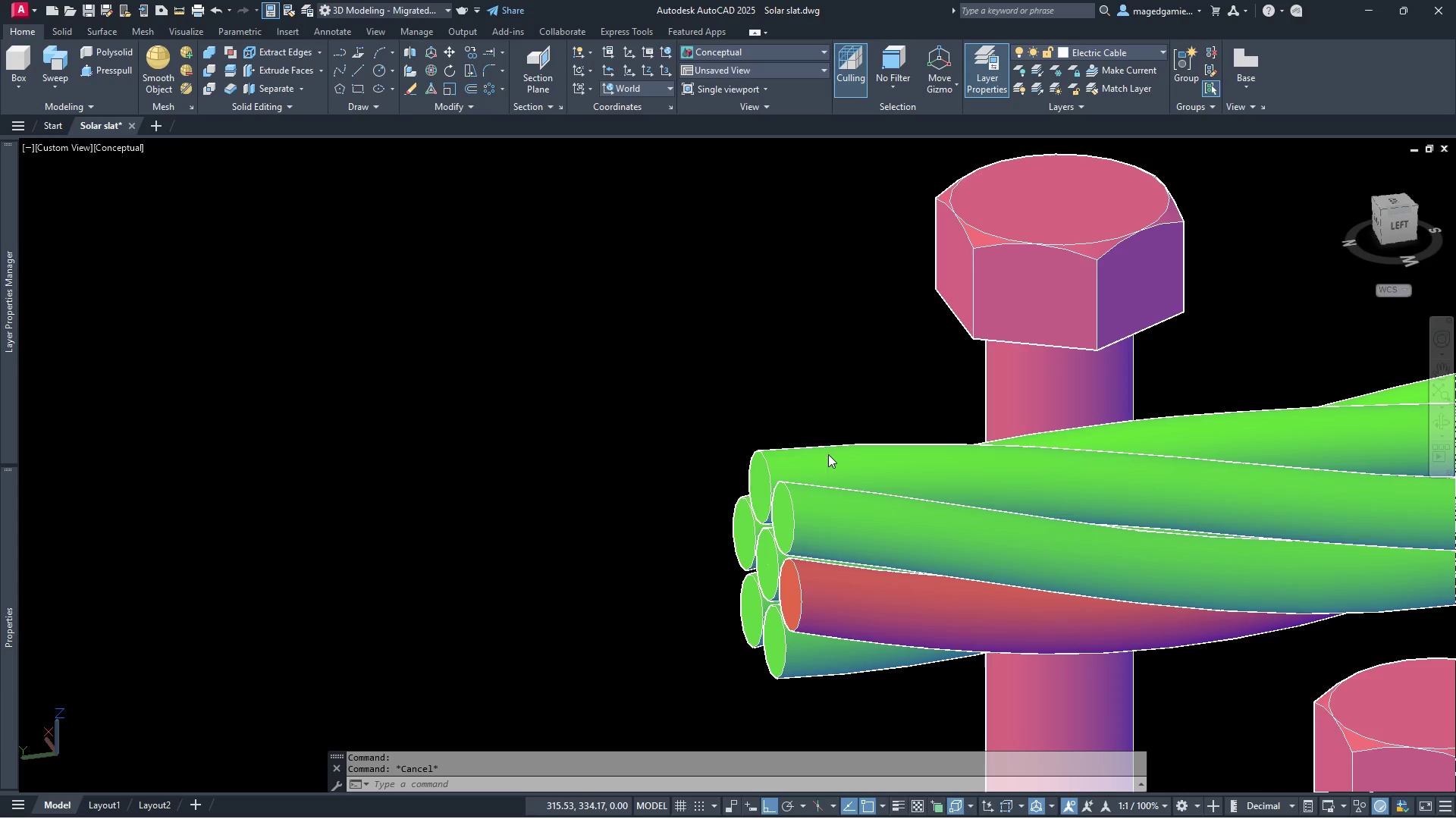 
key(Escape)
 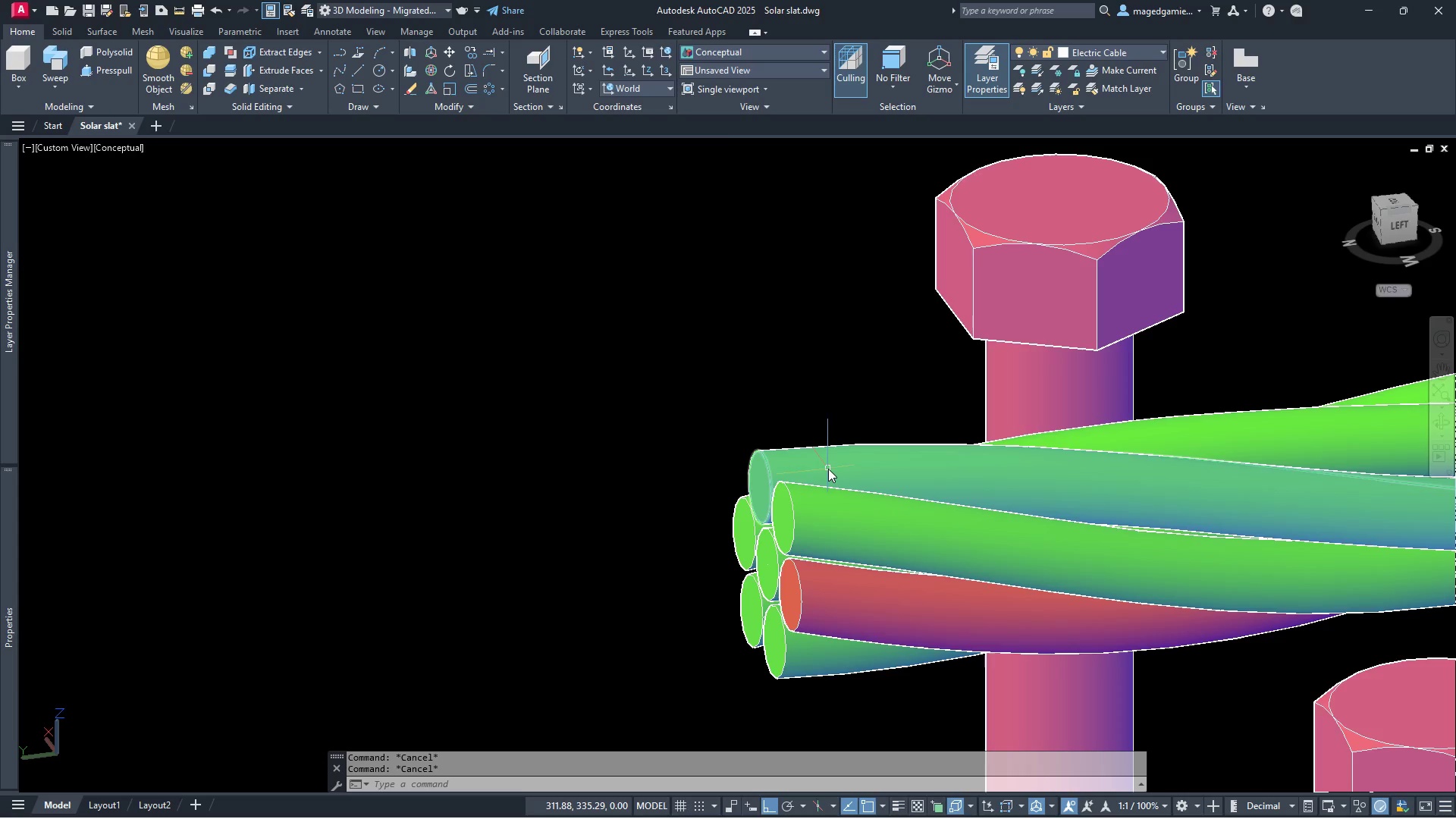 
left_click([828, 469])
 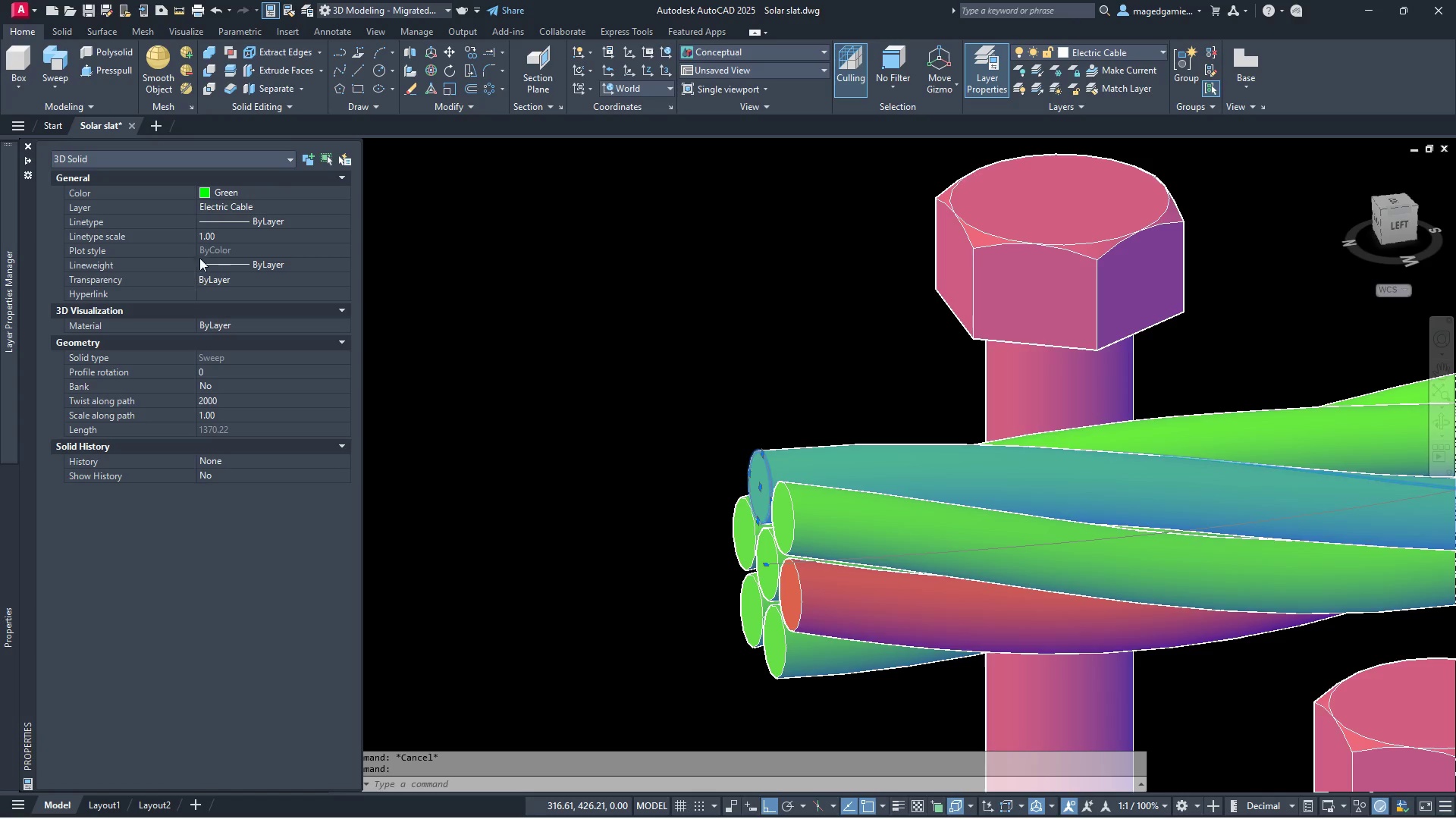 
double_click([268, 191])
 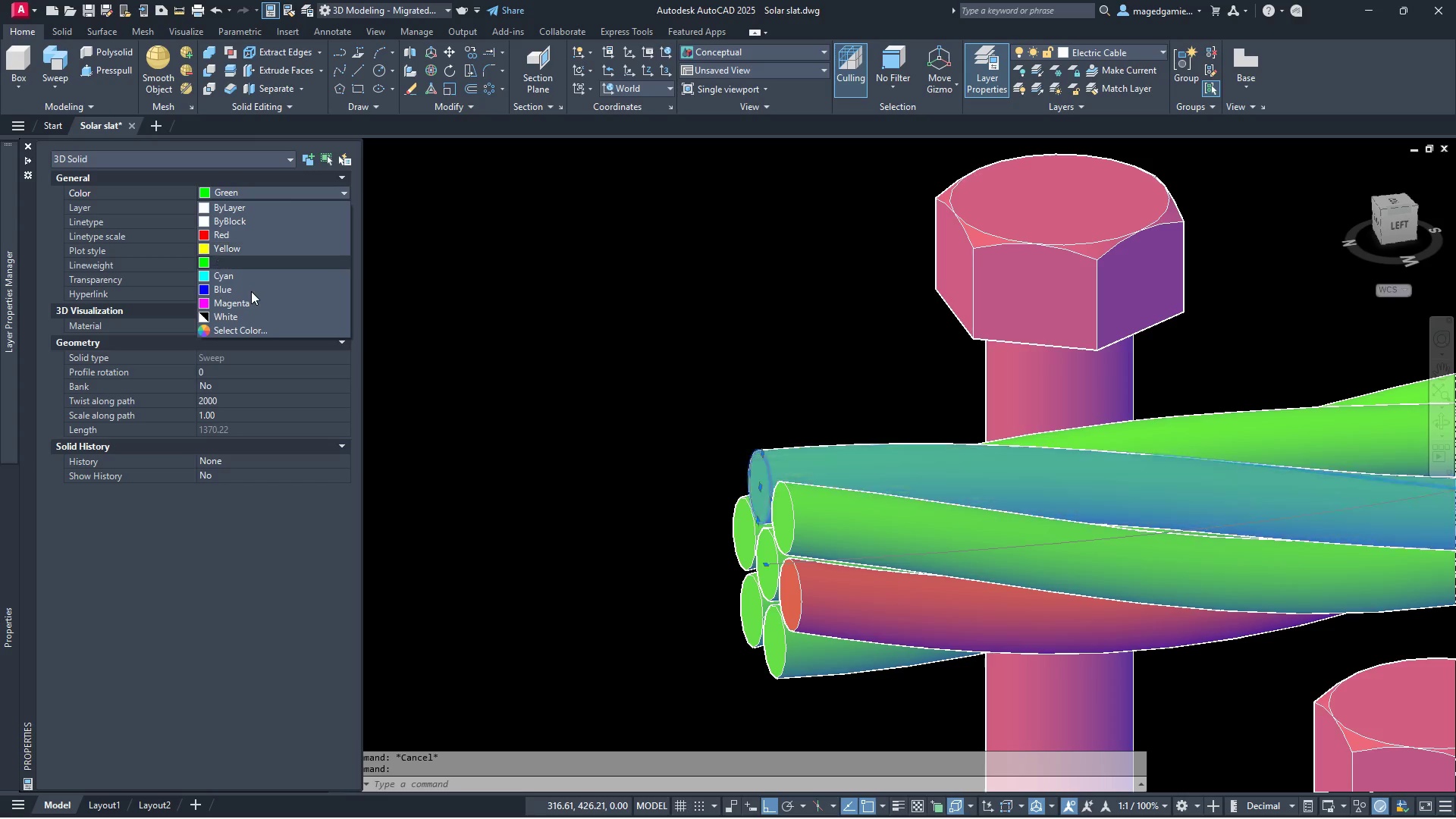 
left_click([251, 291])
 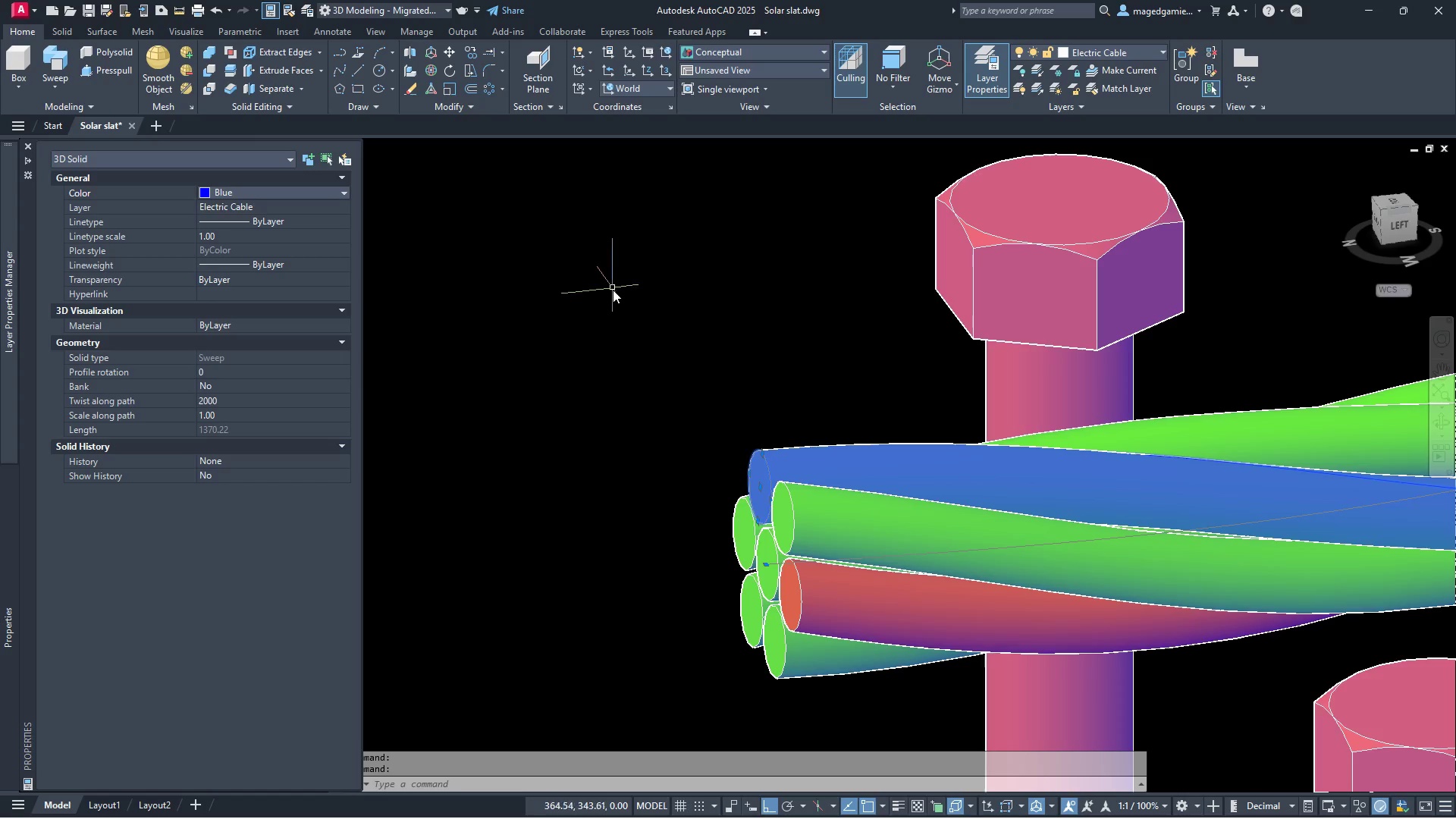 
key(Escape)
 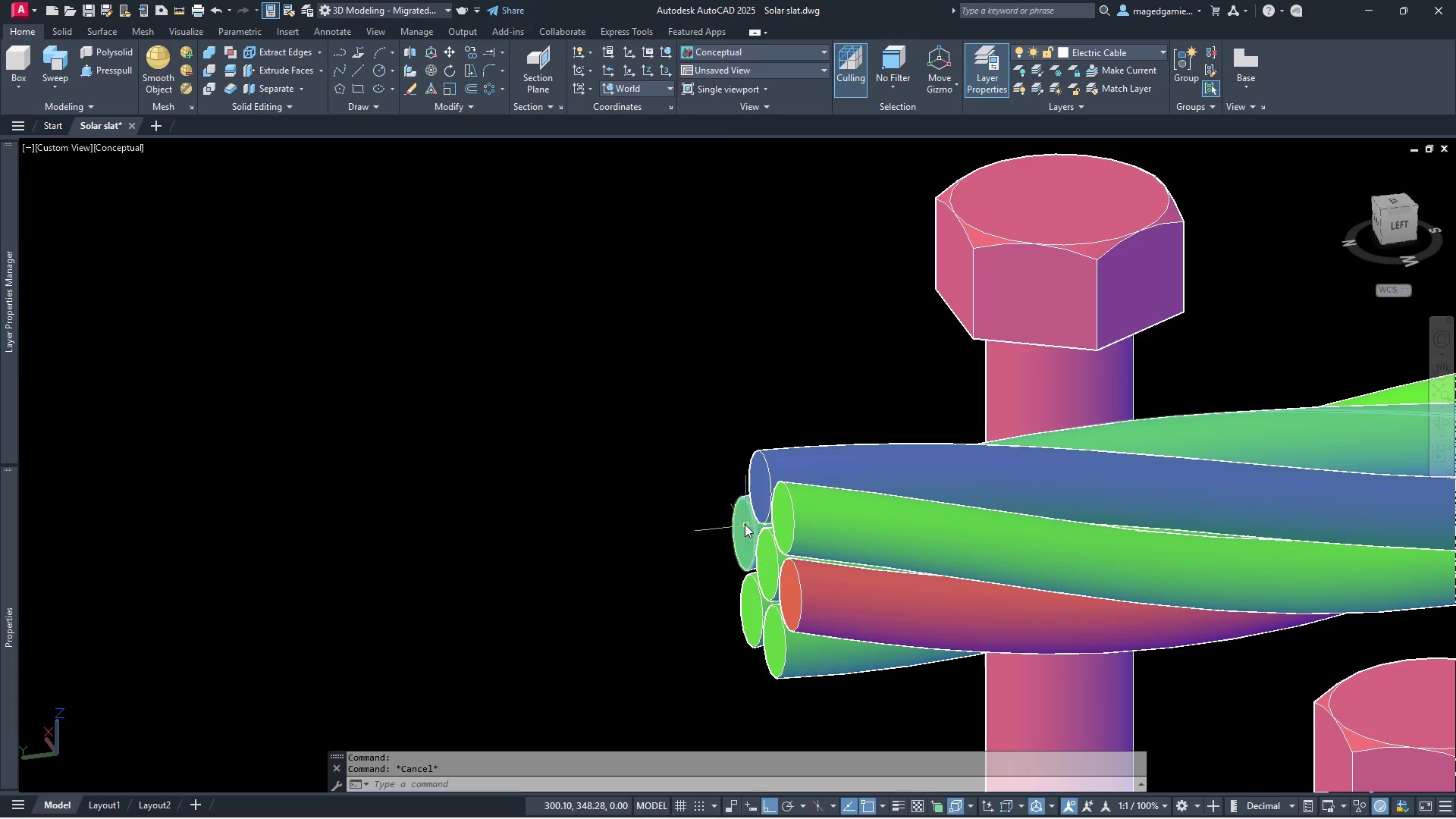 
left_click([742, 524])
 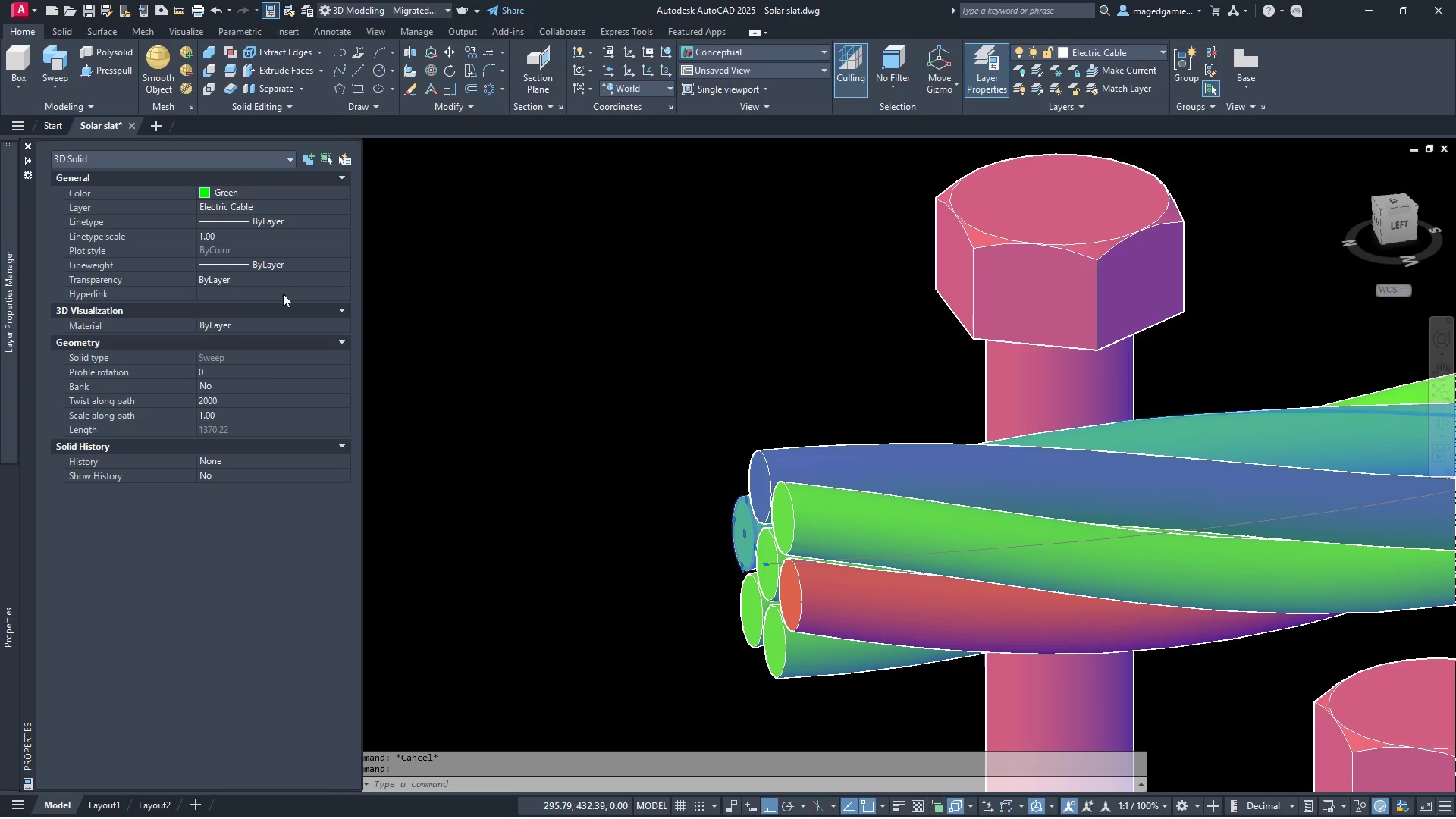 
left_click([293, 188])
 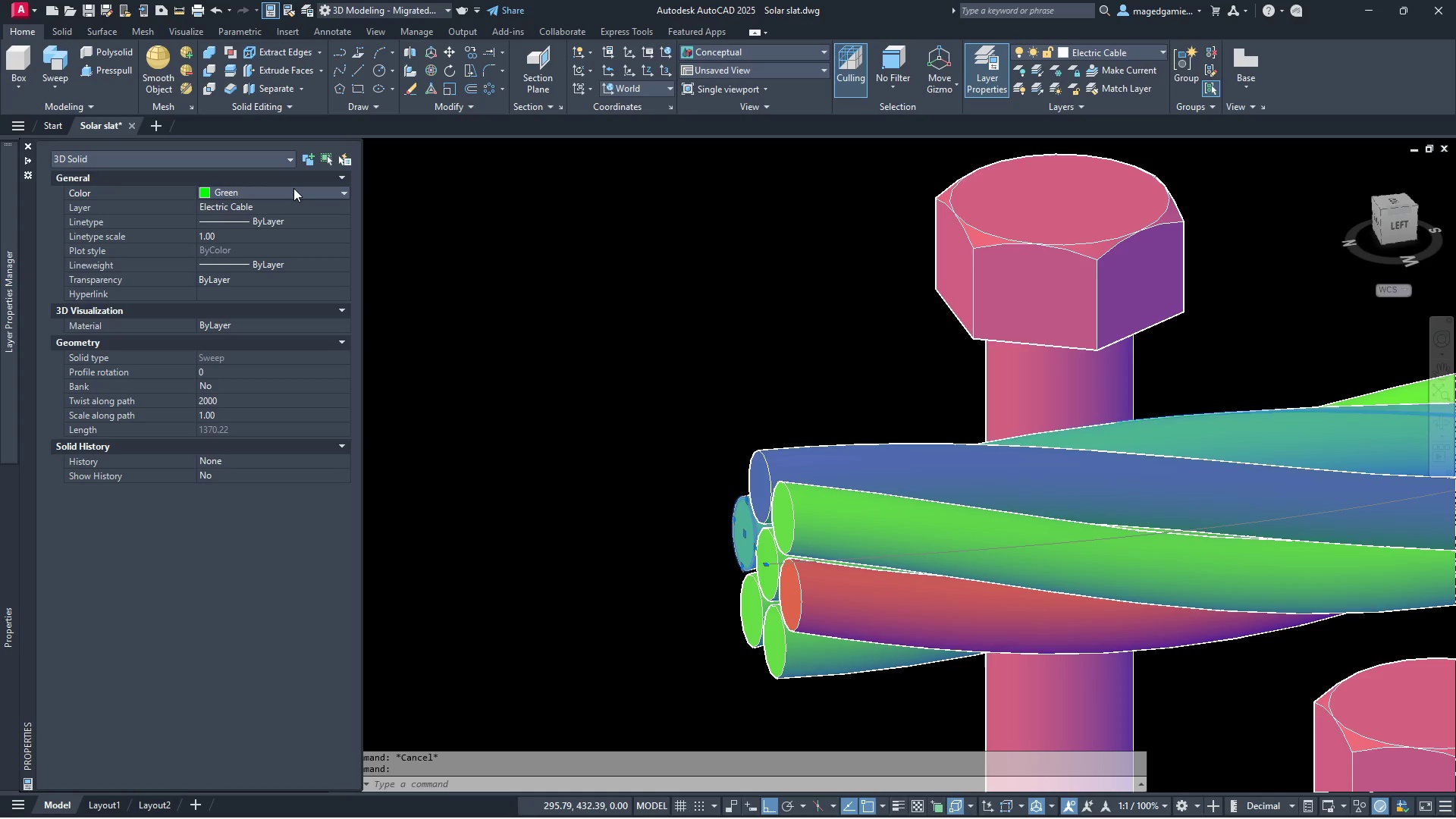 
left_click([293, 188])
 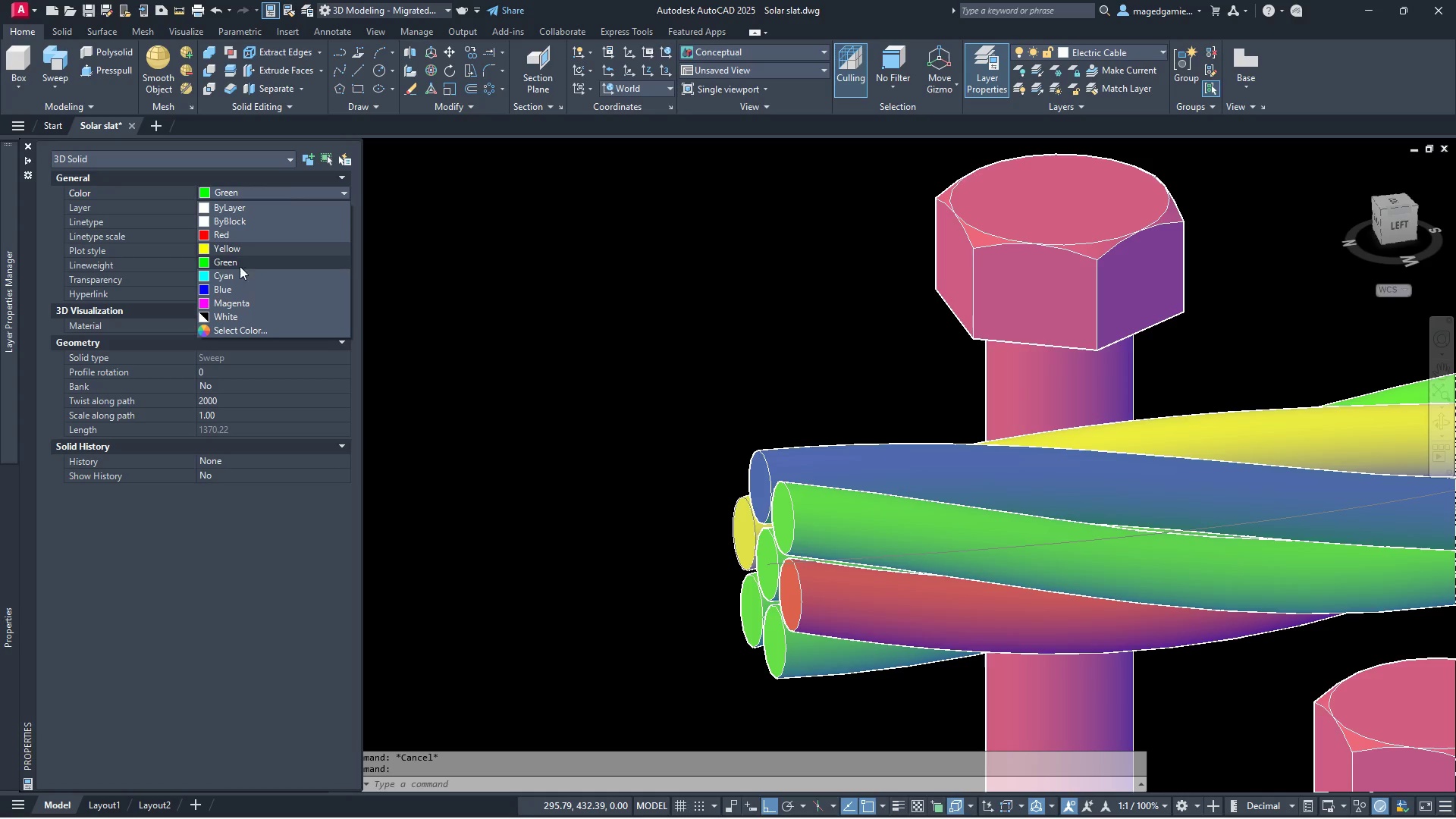 
left_click([240, 248])
 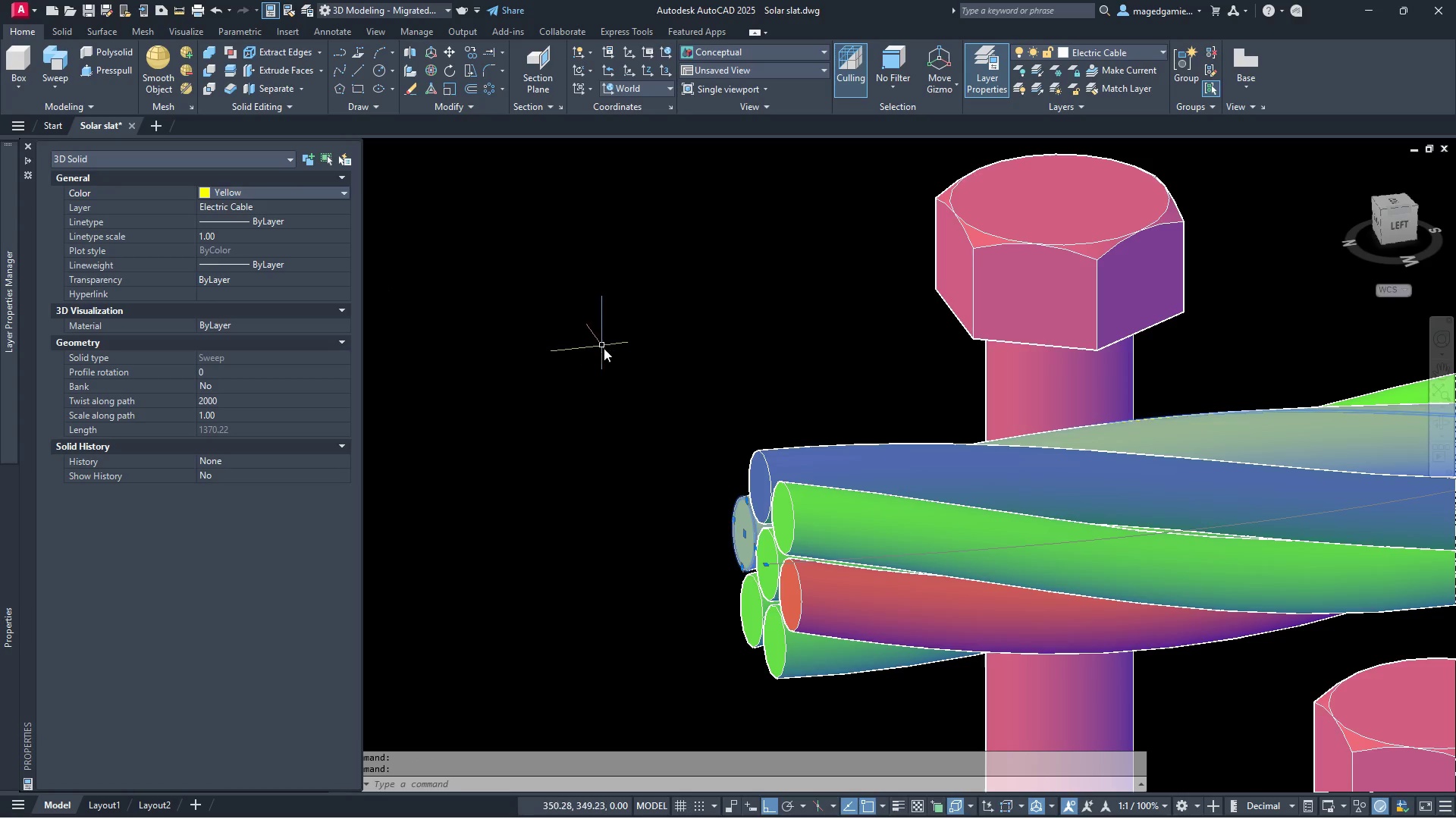 
key(Escape)
 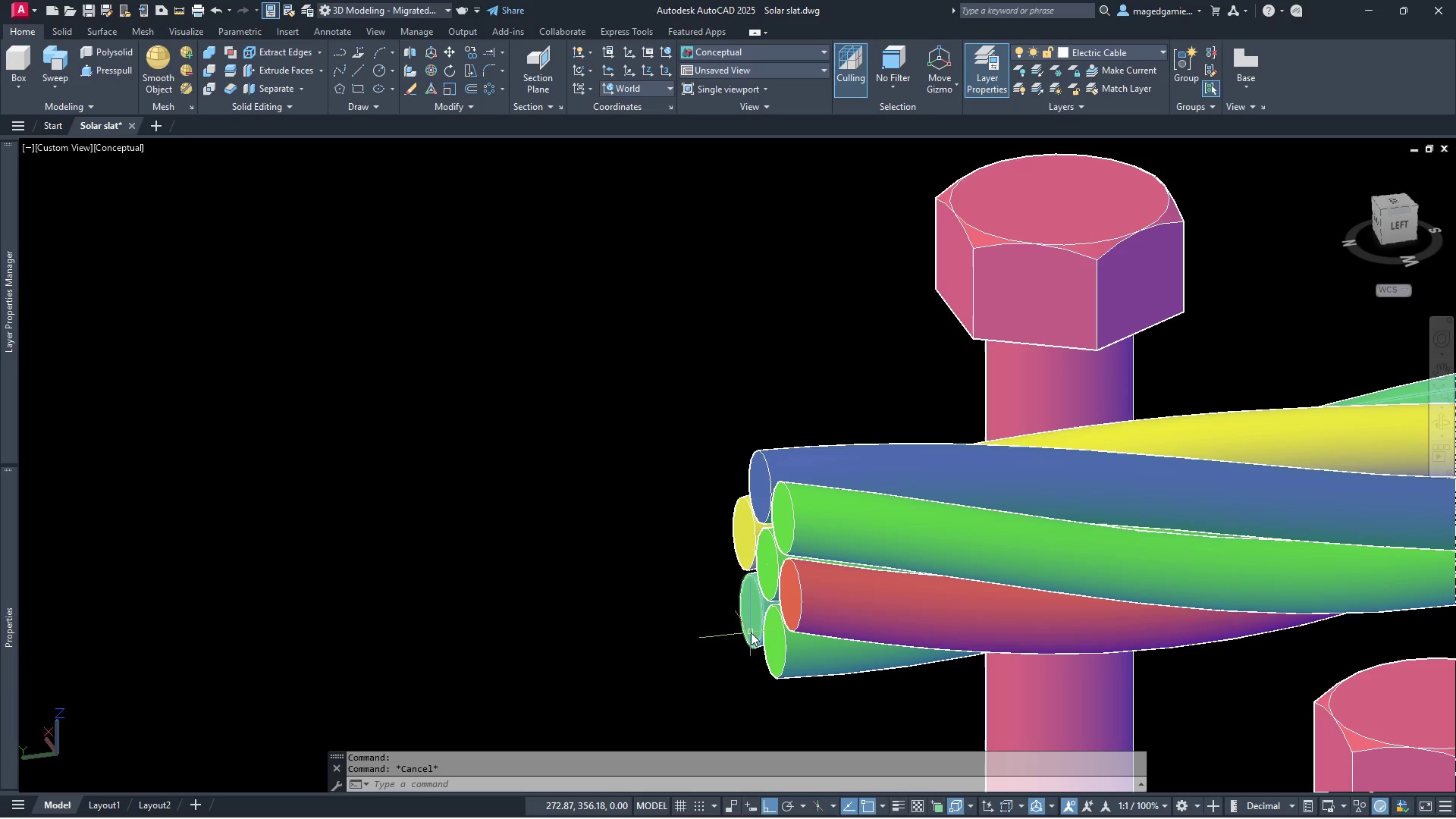 
left_click([758, 632])
 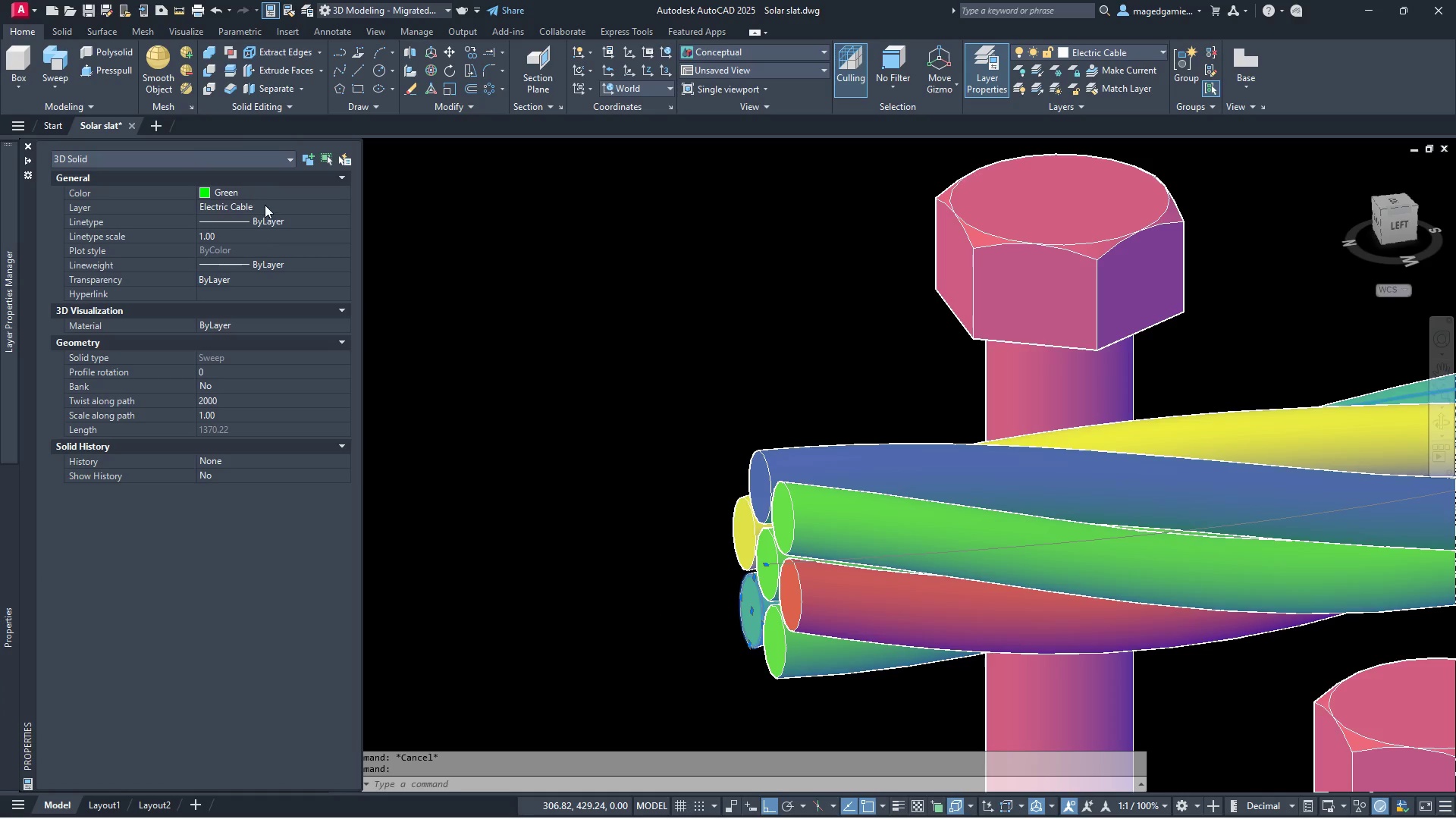 
double_click([268, 191])
 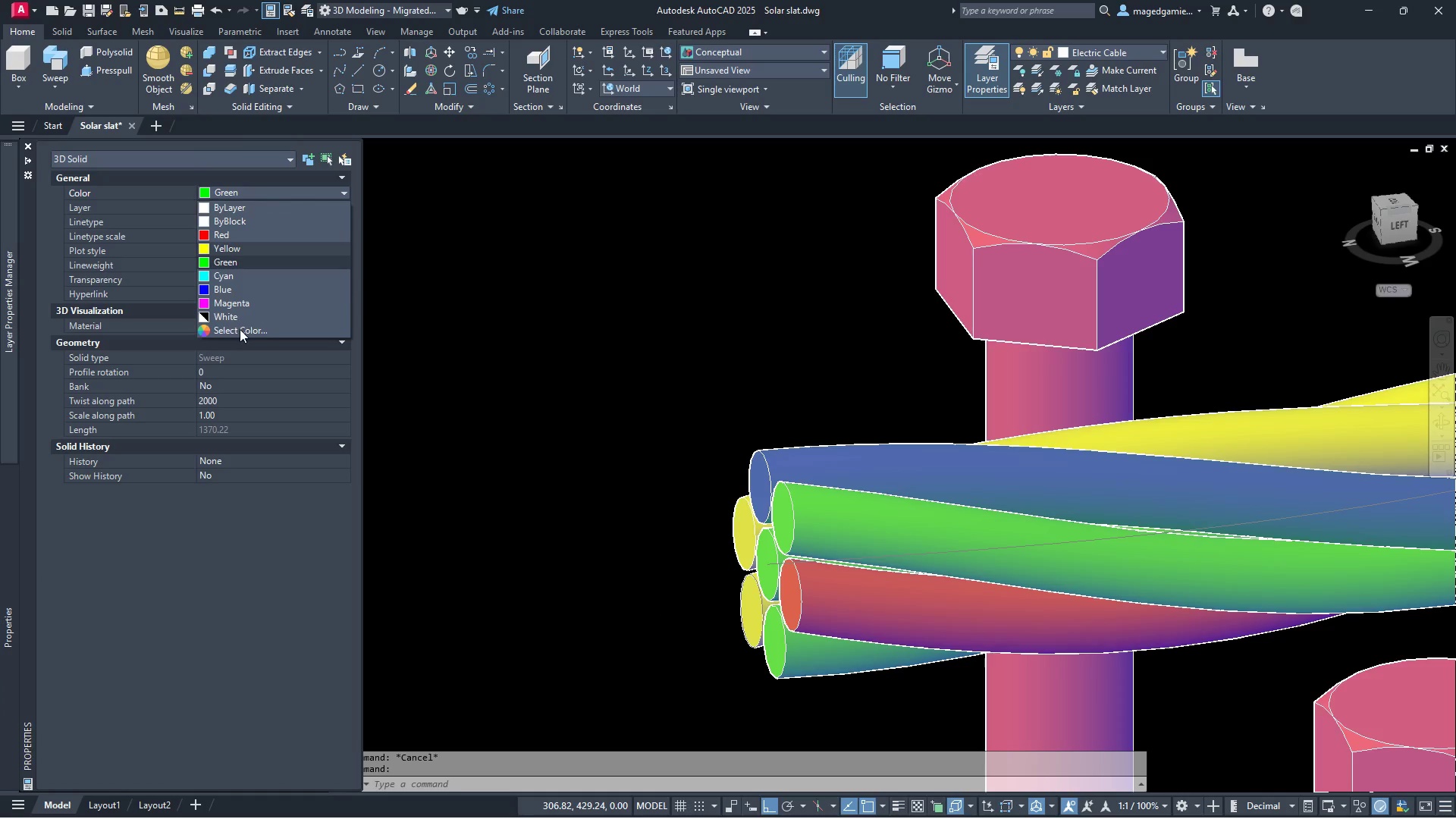 
left_click([240, 329])
 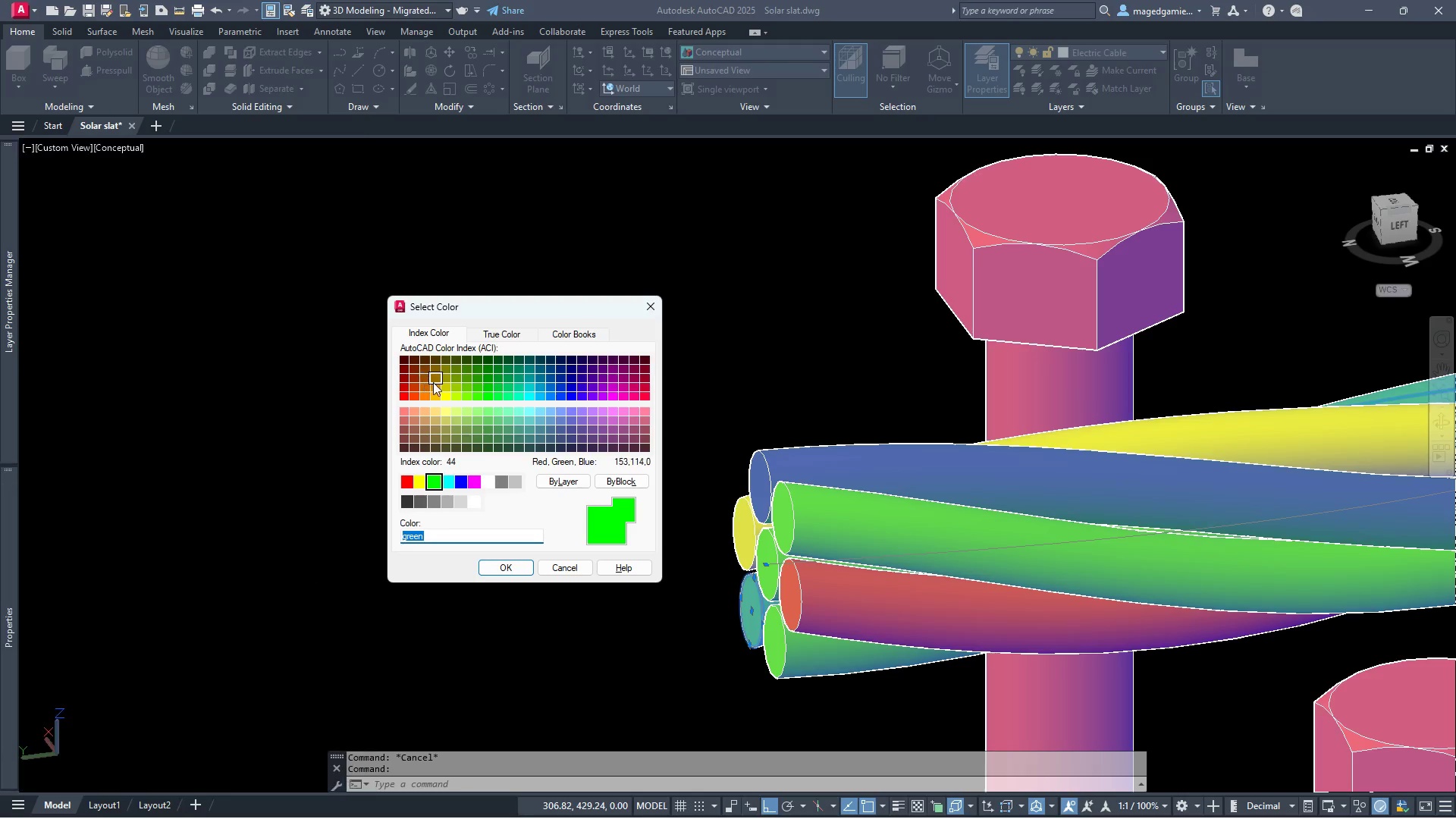 
left_click([437, 385])
 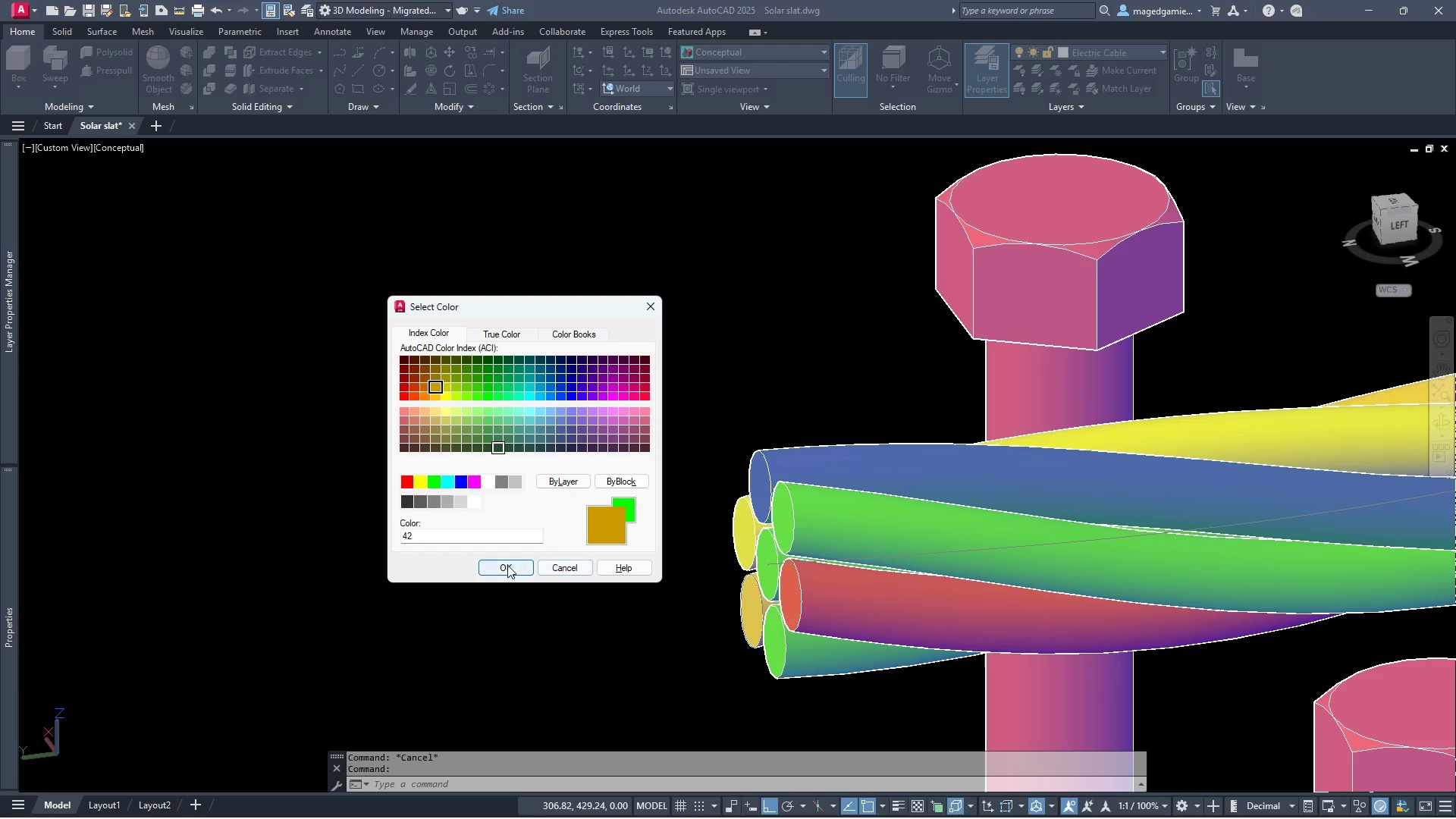 
left_click([507, 565])
 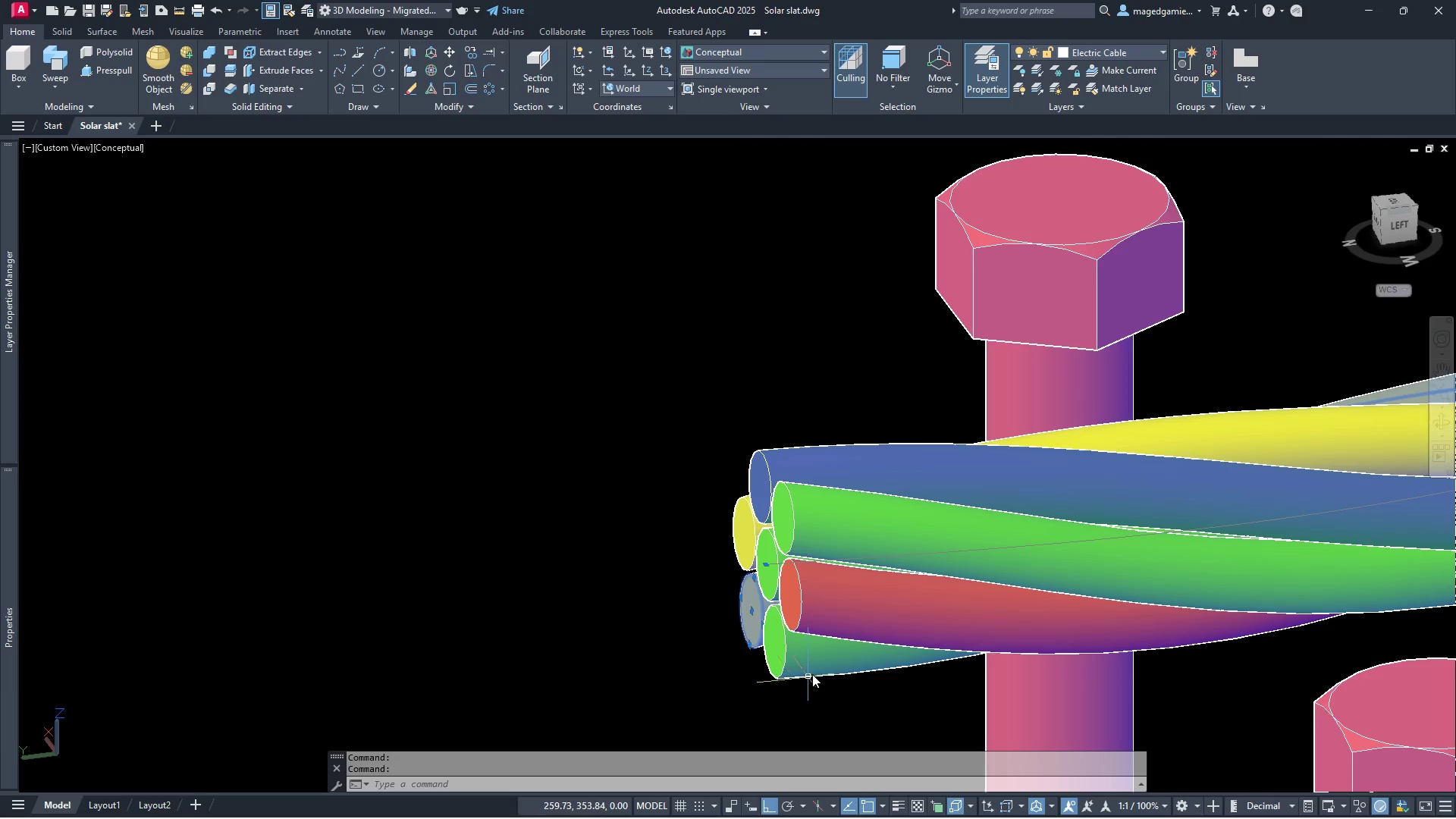 
left_click([812, 666])
 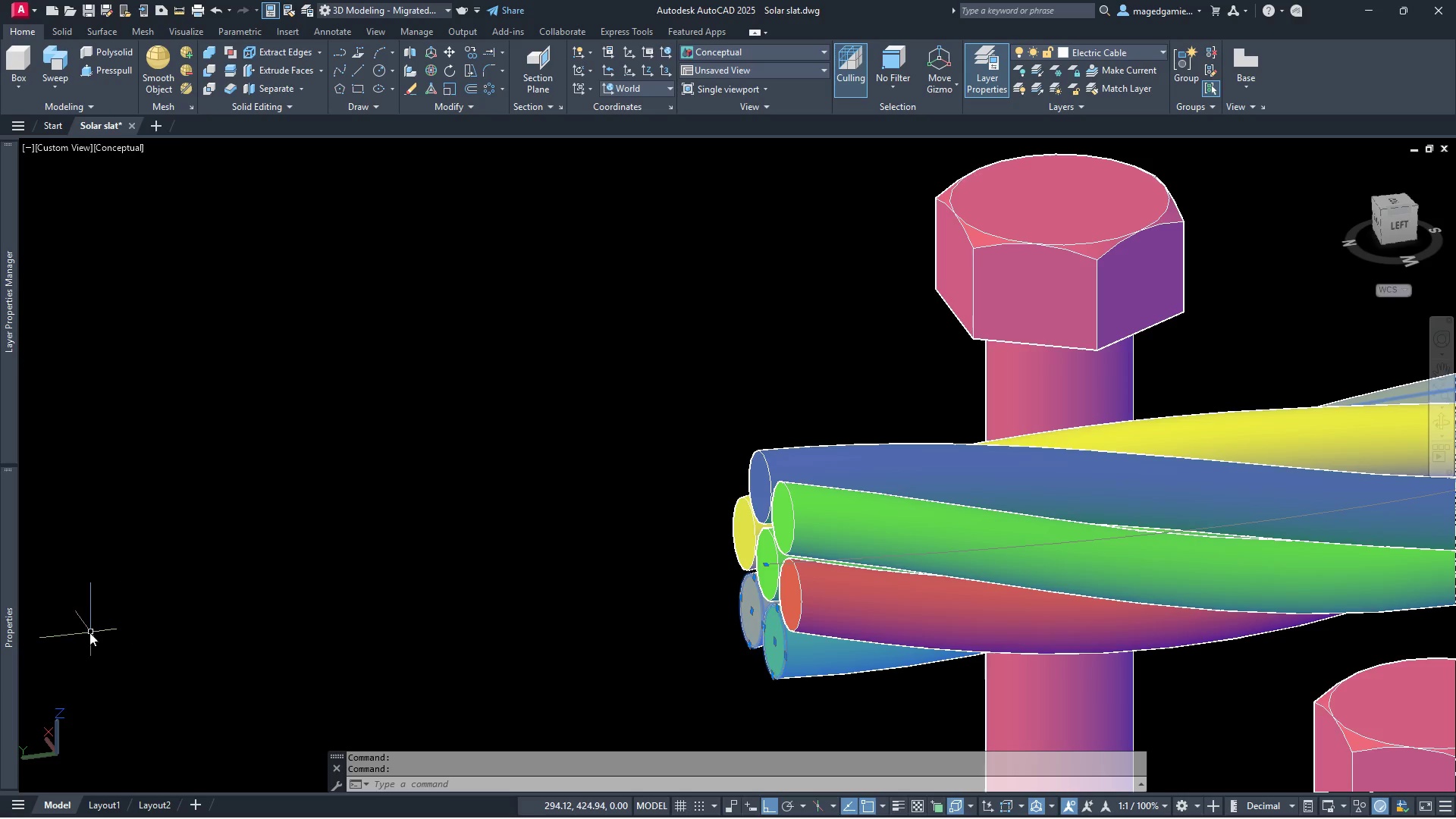 
key(Escape)
 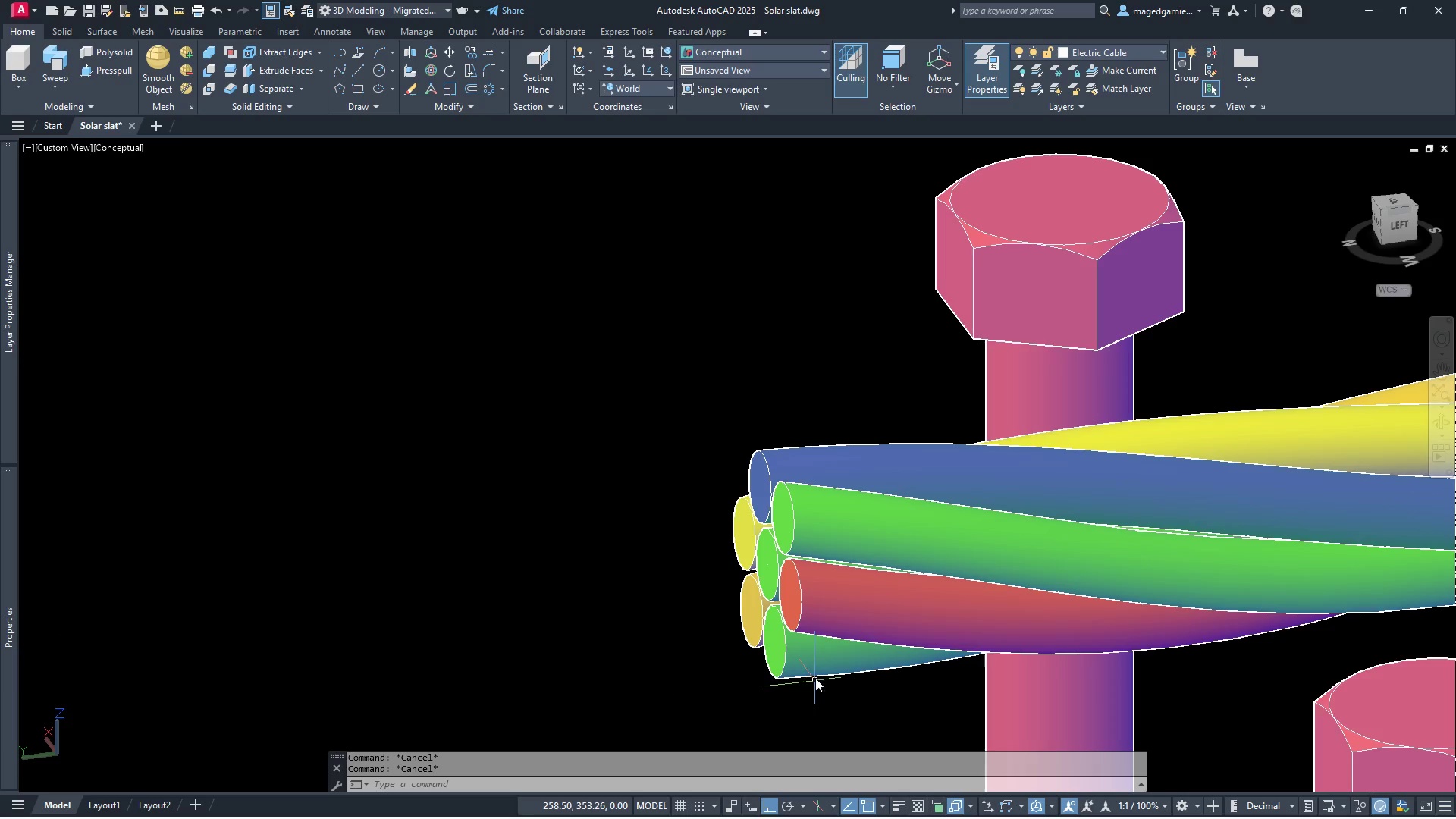 
left_click([811, 662])
 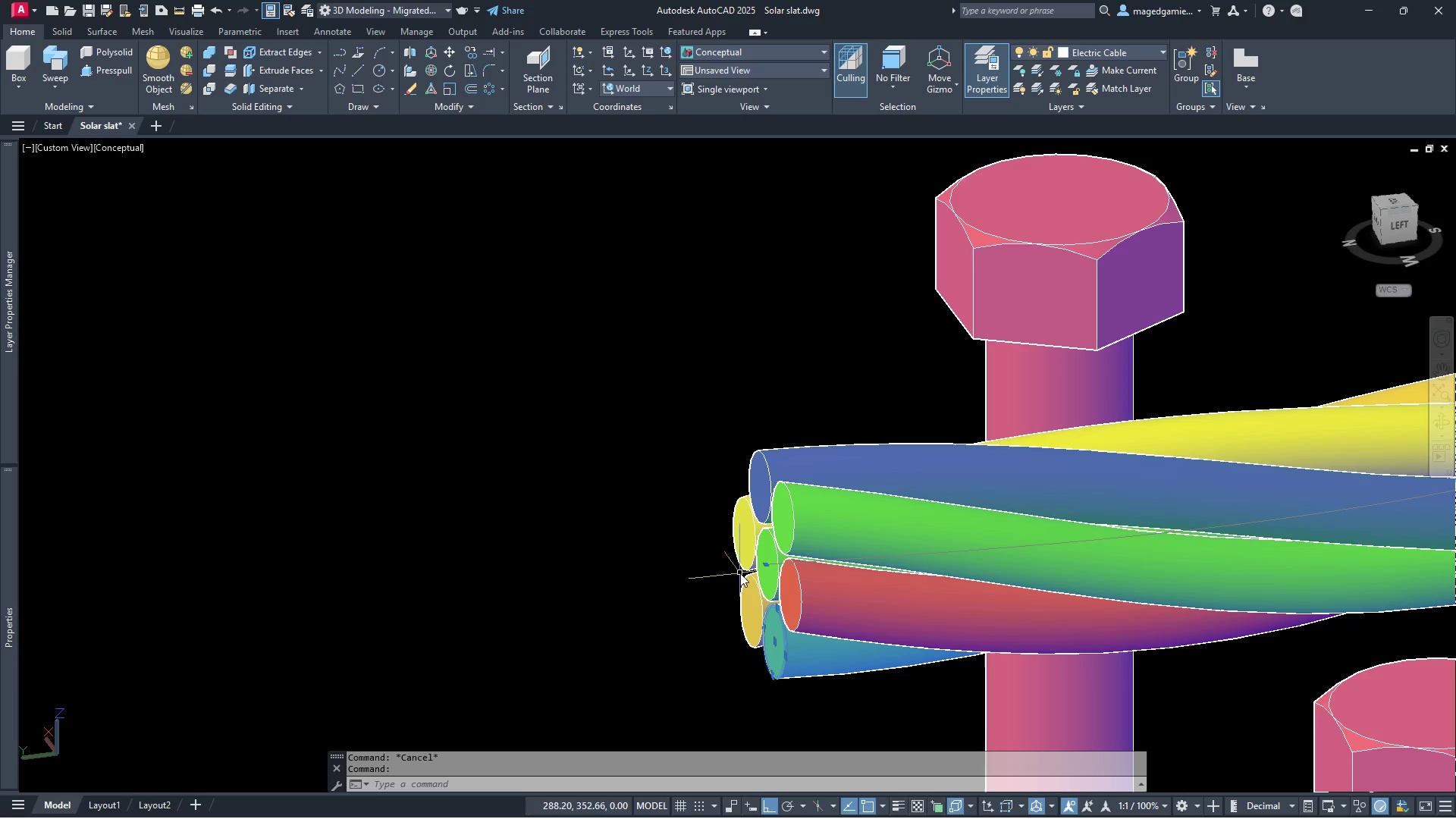 
left_click([770, 573])
 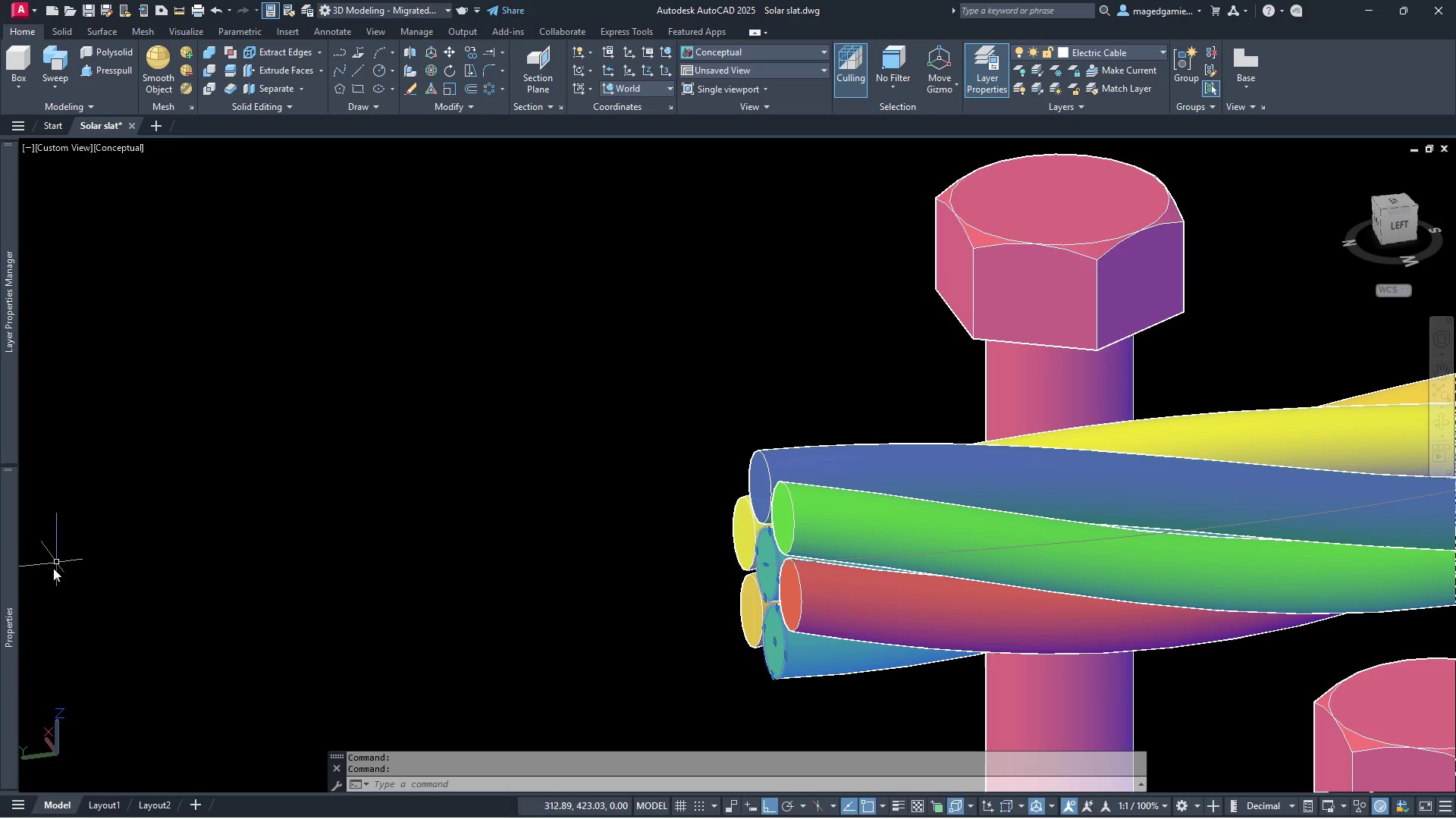 
mouse_move([22, 563])
 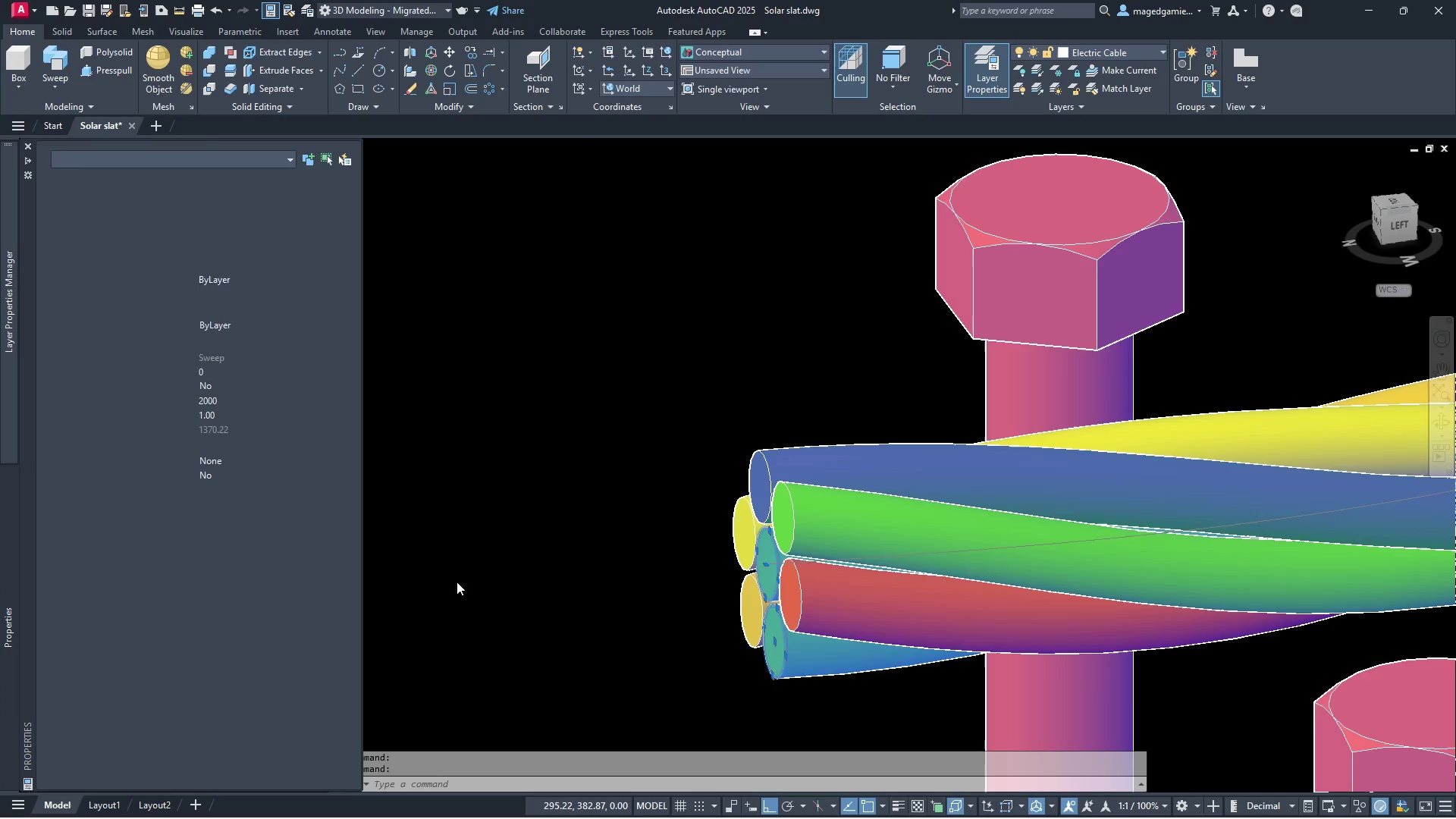 
key(Escape)
 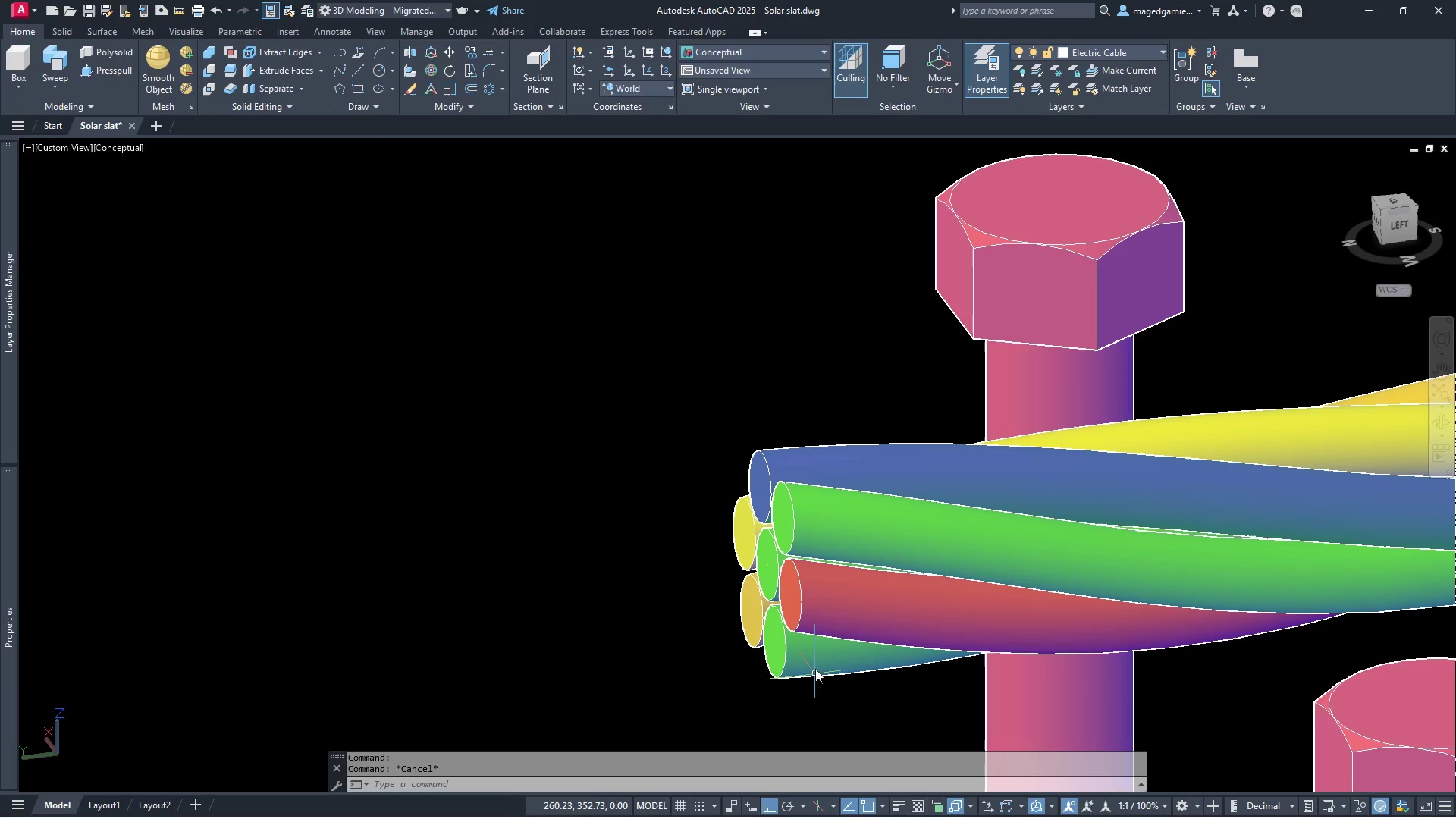 
left_click([814, 657])
 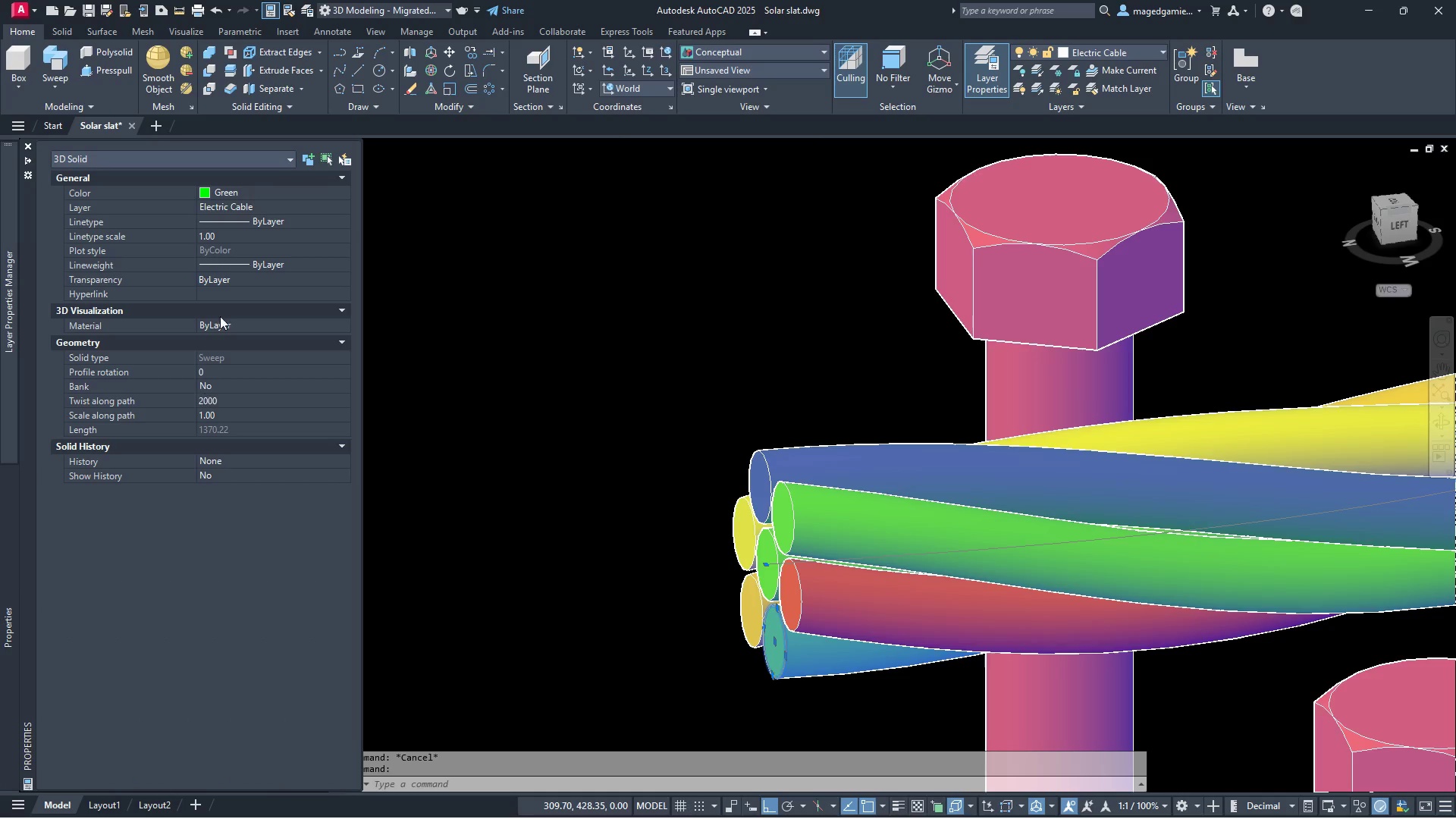 
left_click([257, 195])
 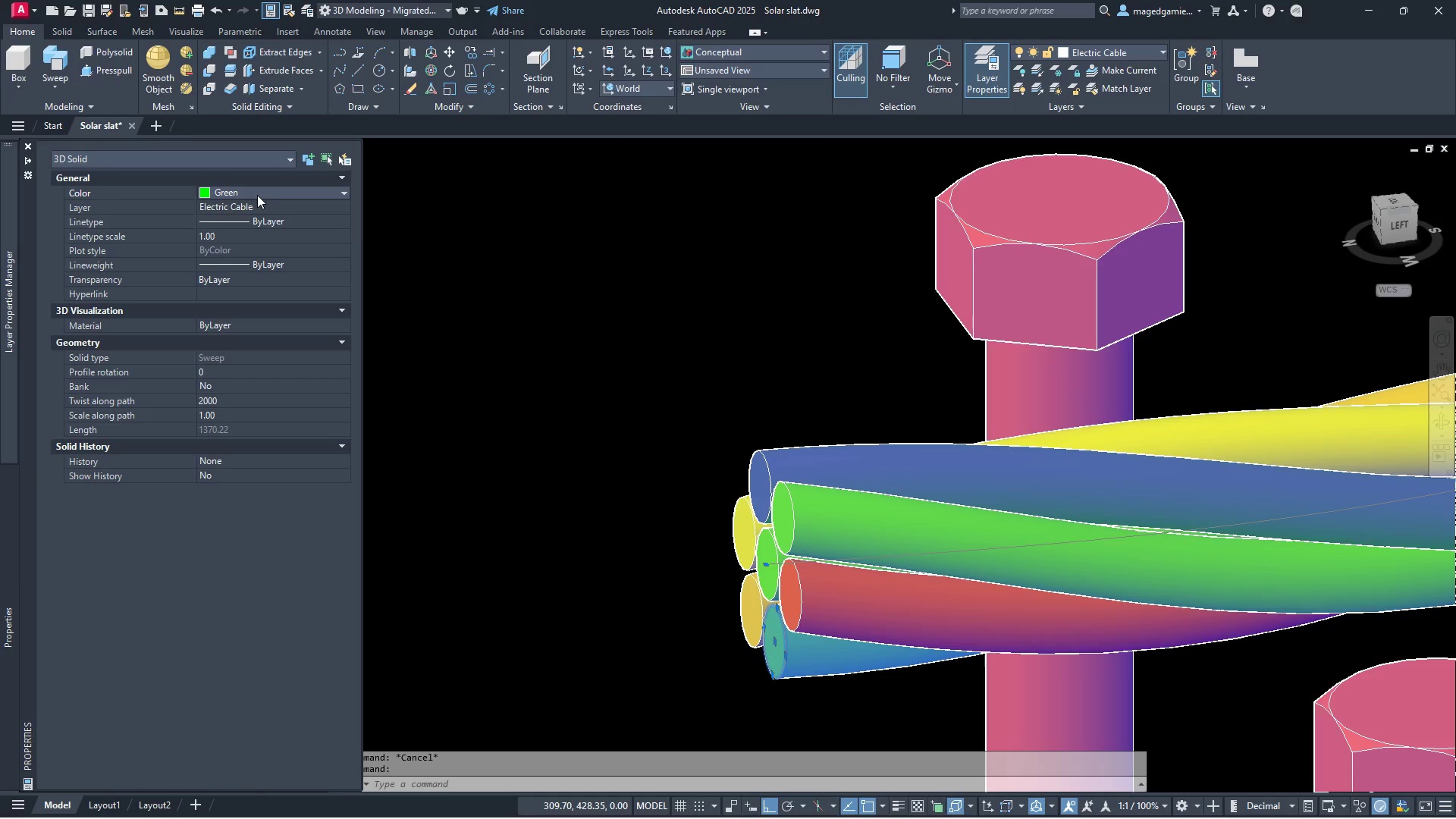 
left_click([257, 195])
 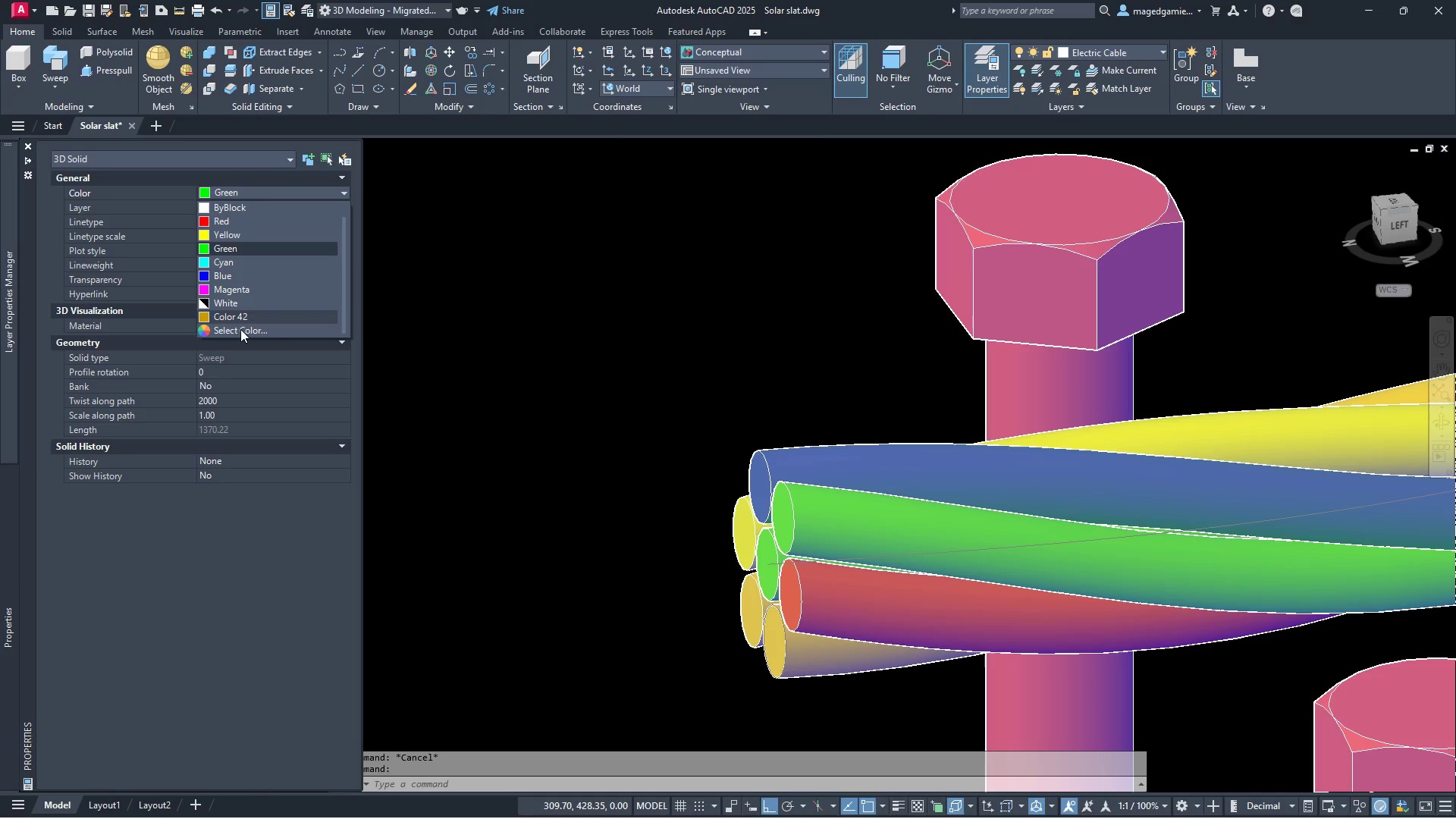 
left_click([240, 329])
 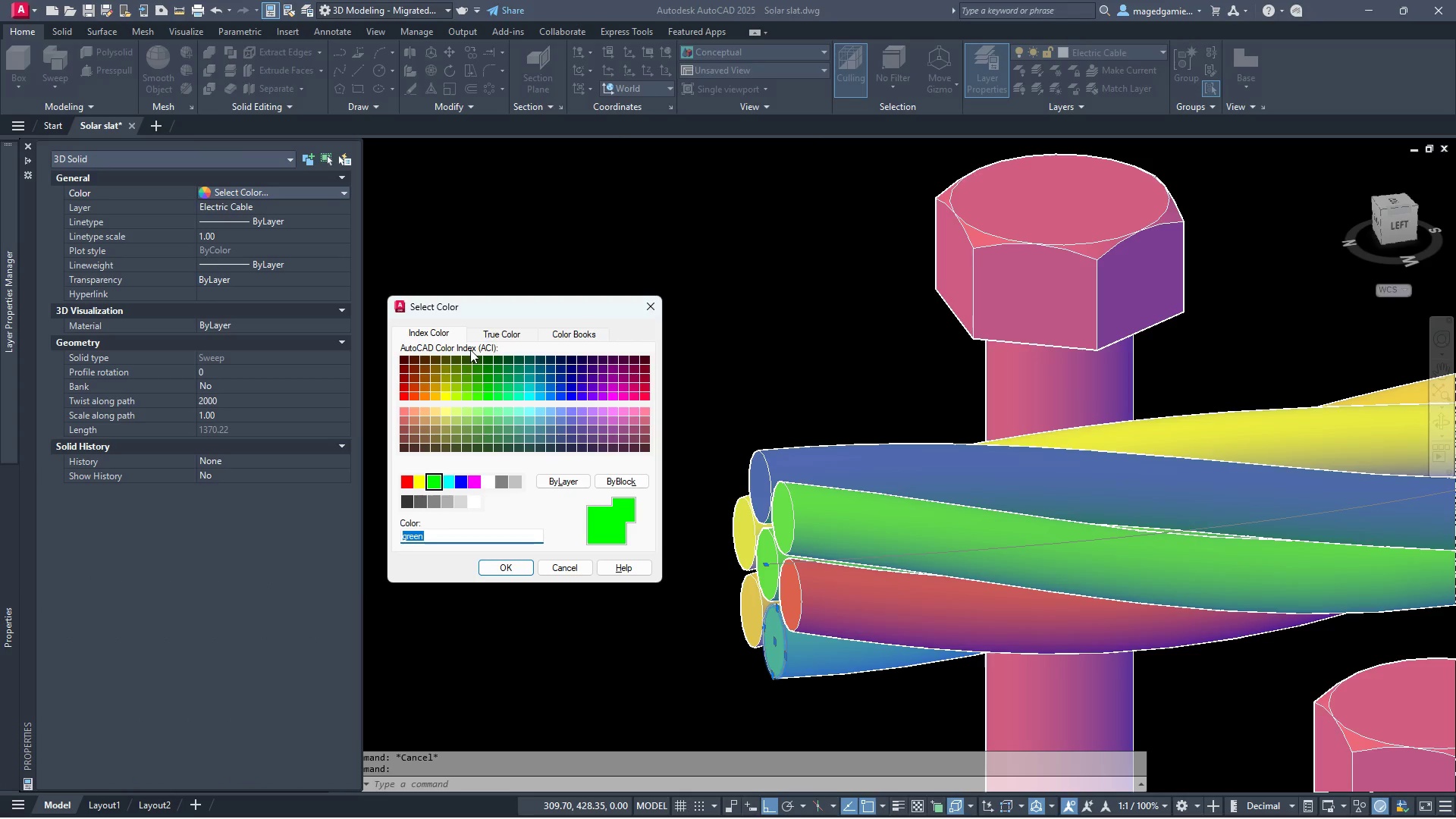 
left_click([474, 358])
 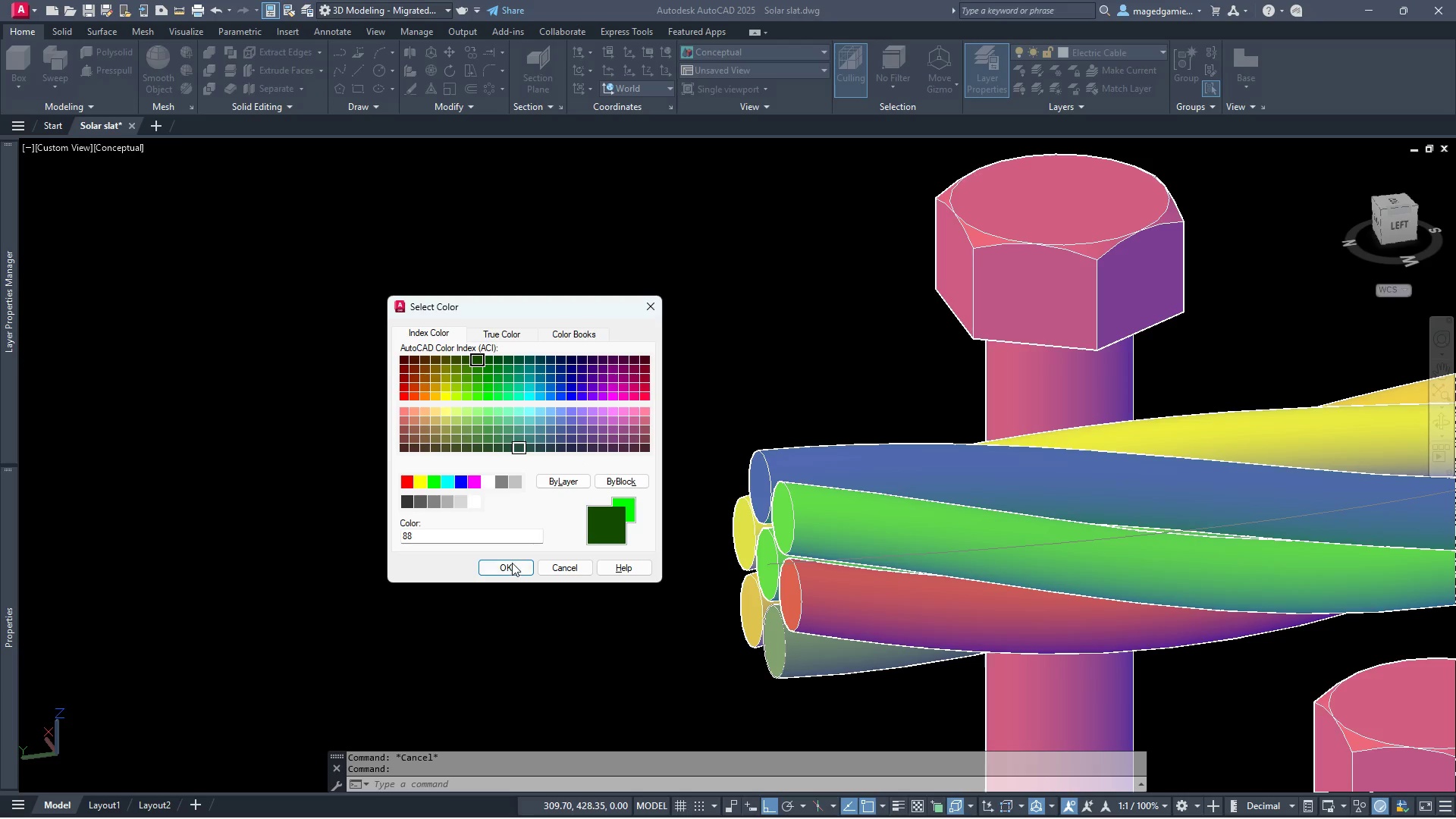 
left_click([512, 568])
 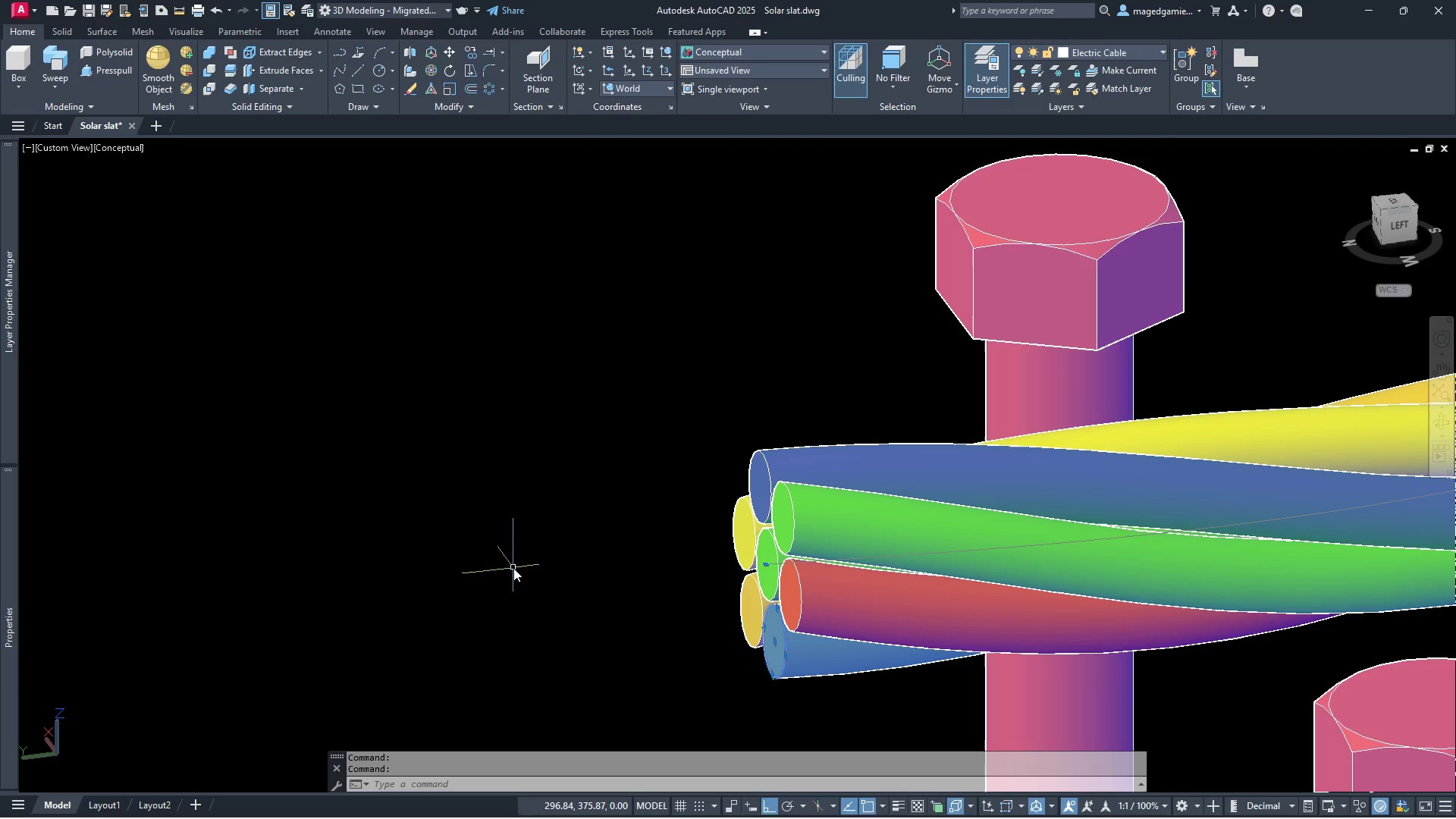 
key(Escape)
 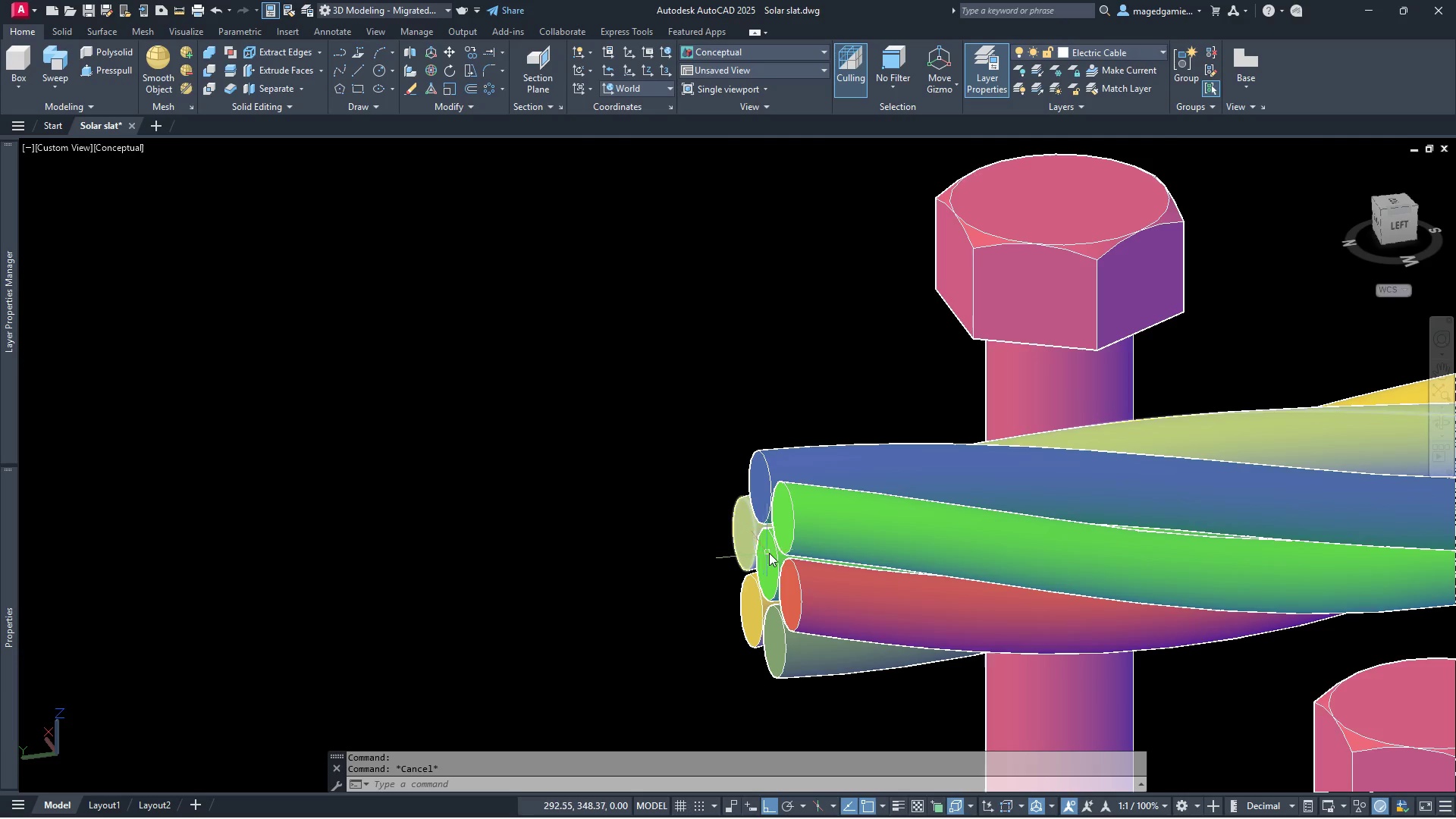 
left_click([773, 554])
 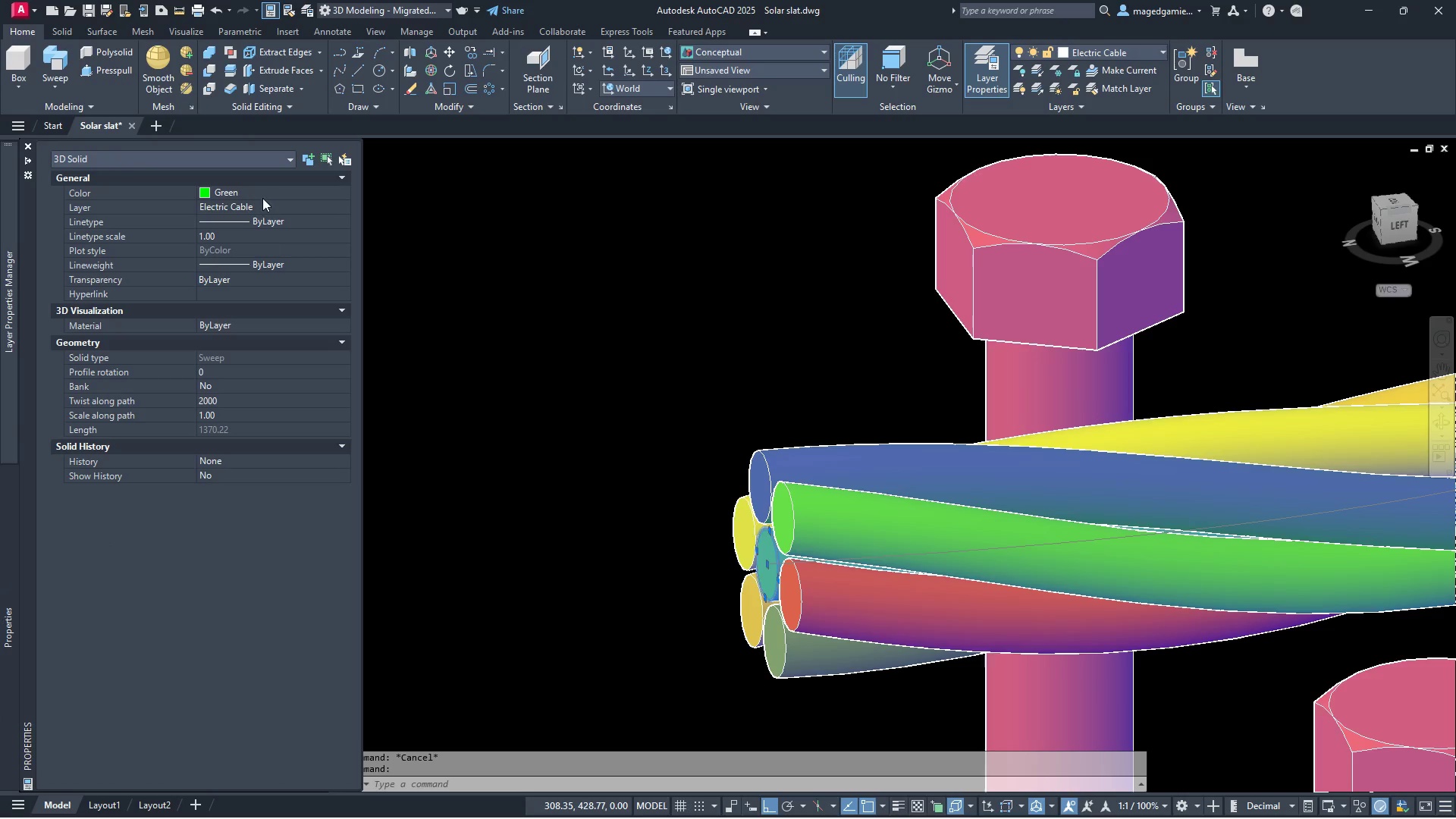 
double_click([264, 191])
 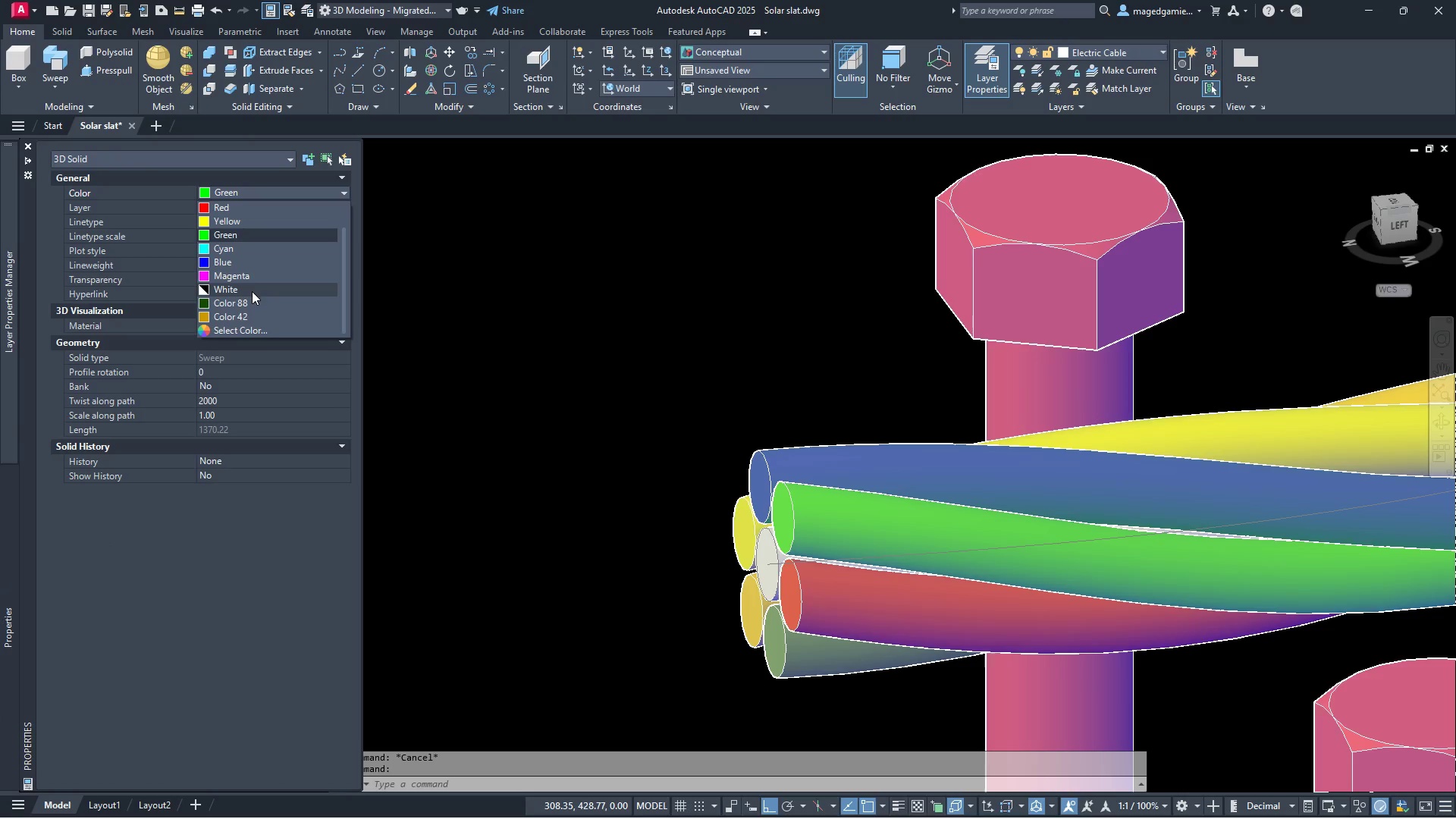 
left_click([252, 291])
 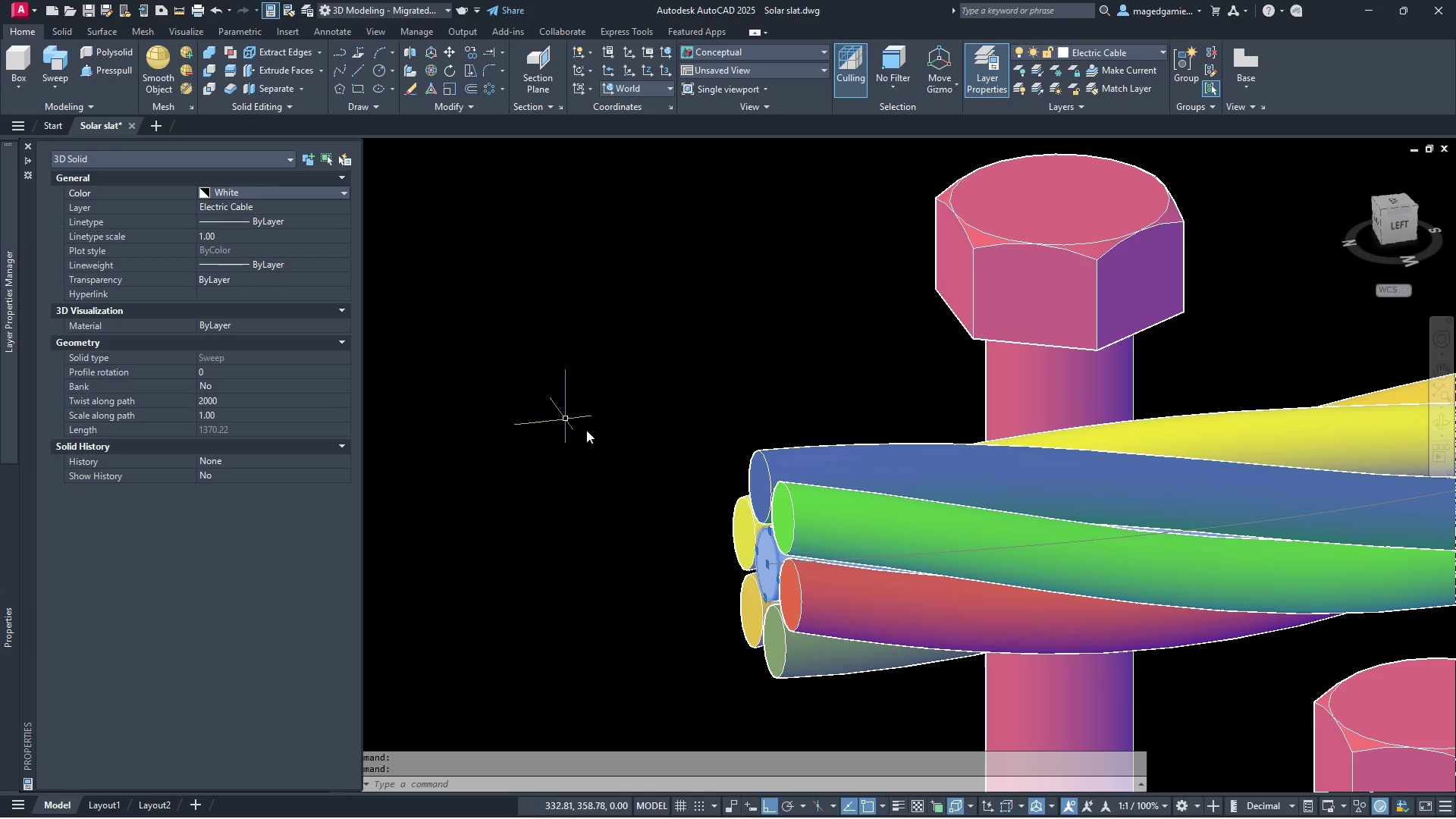 
key(Escape)
 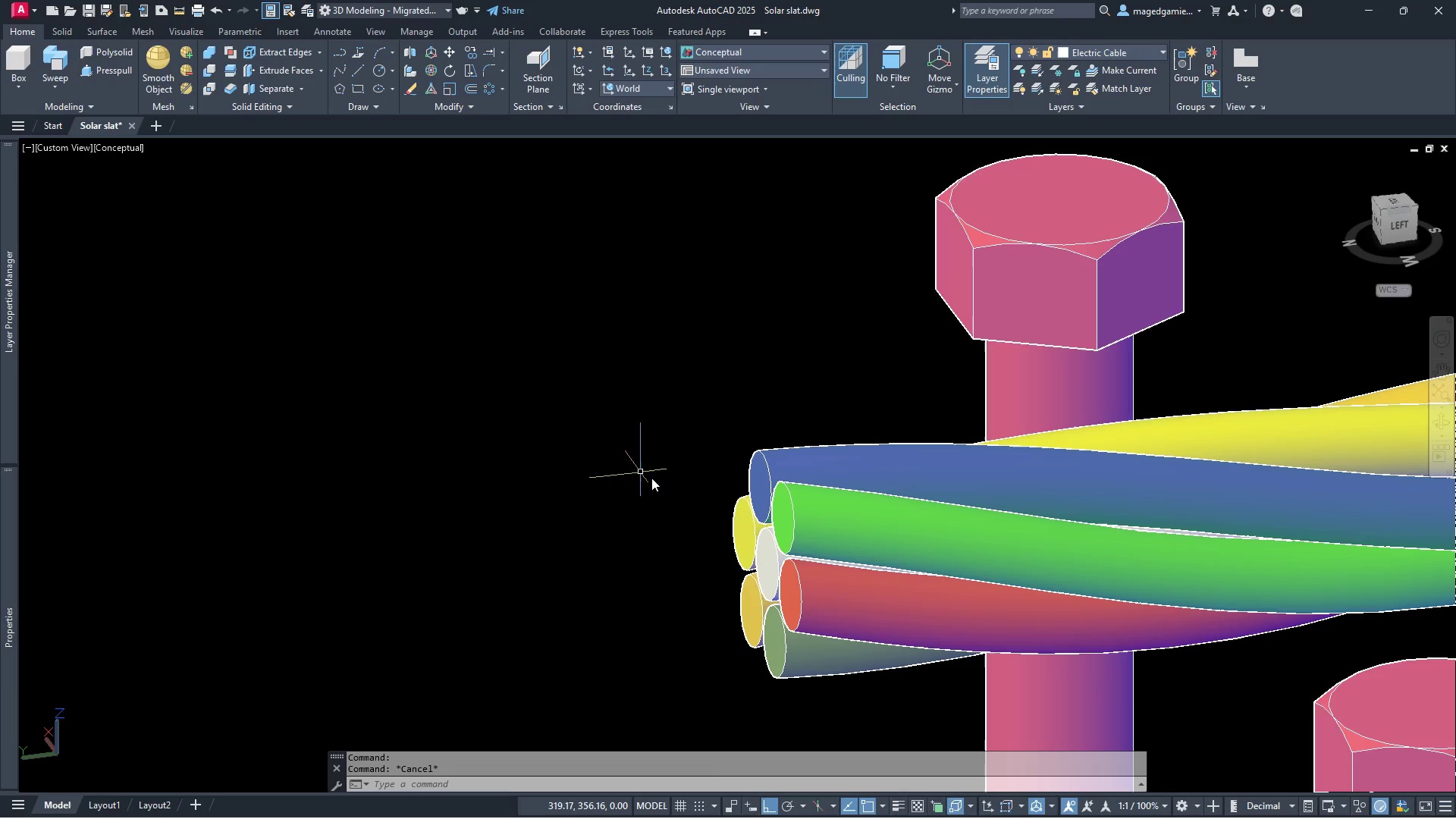 
key(Escape)
 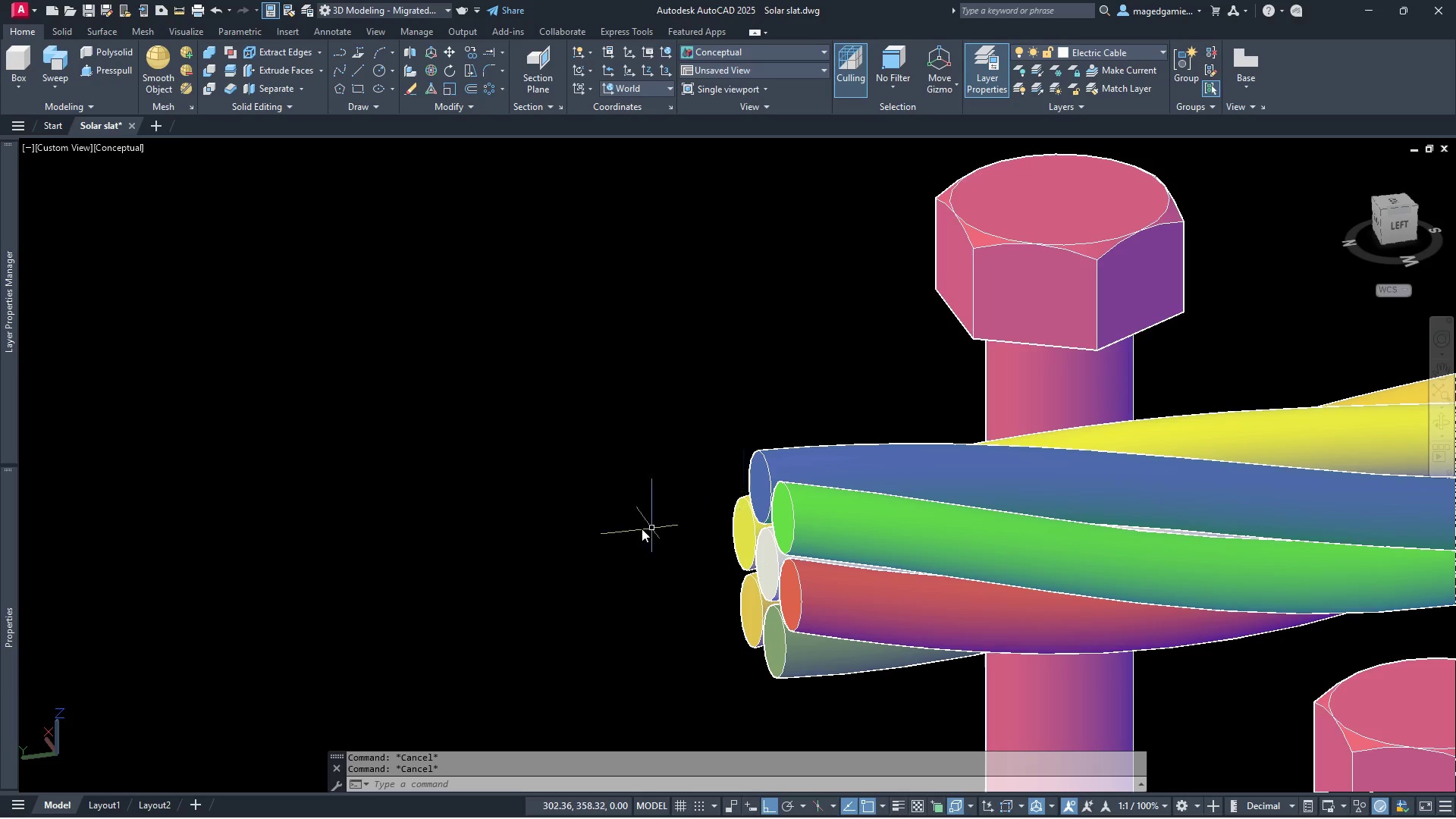 
scroll: coordinate [632, 529], scroll_direction: down, amount: 2.0
 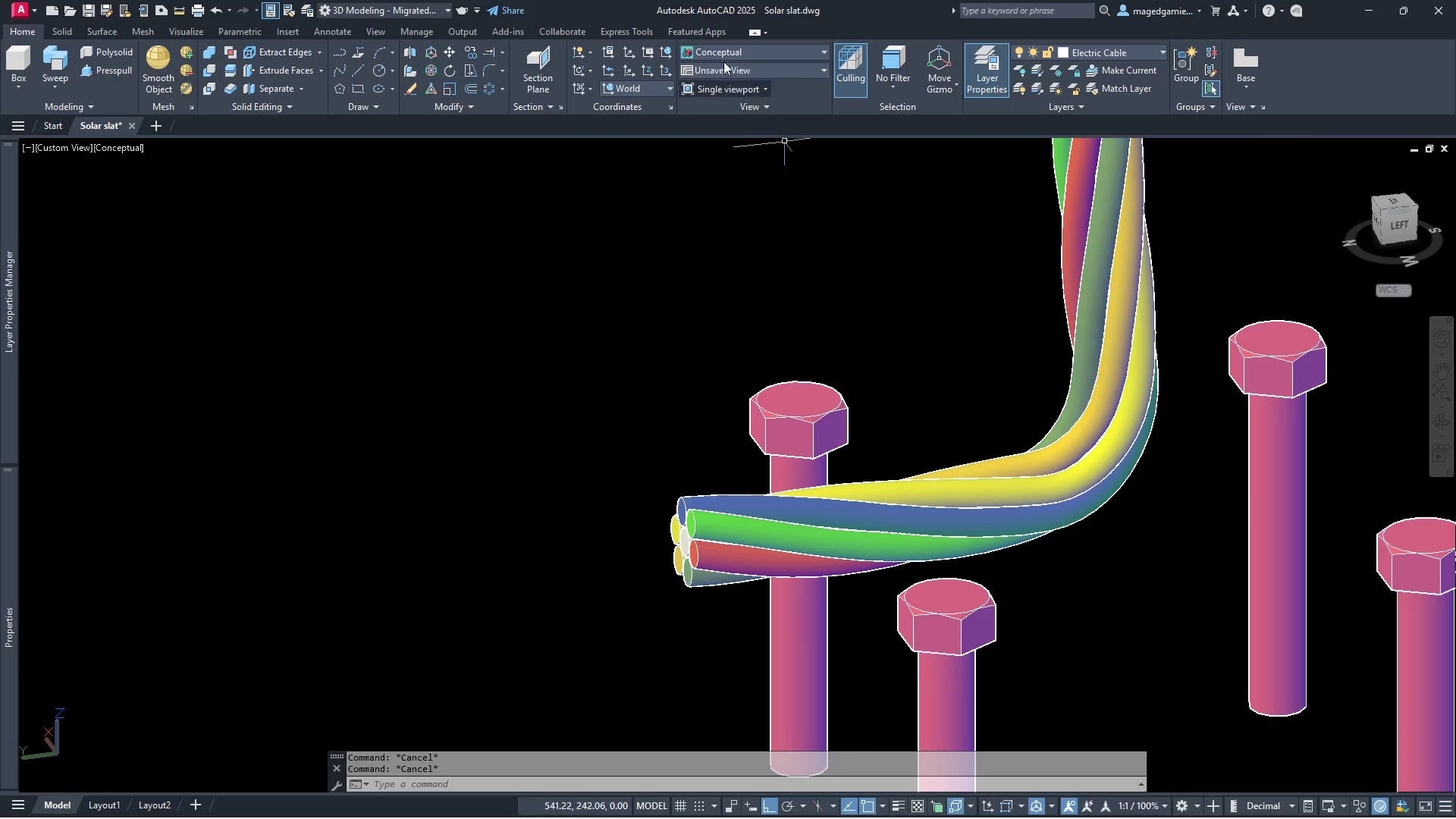 
left_click([732, 50])
 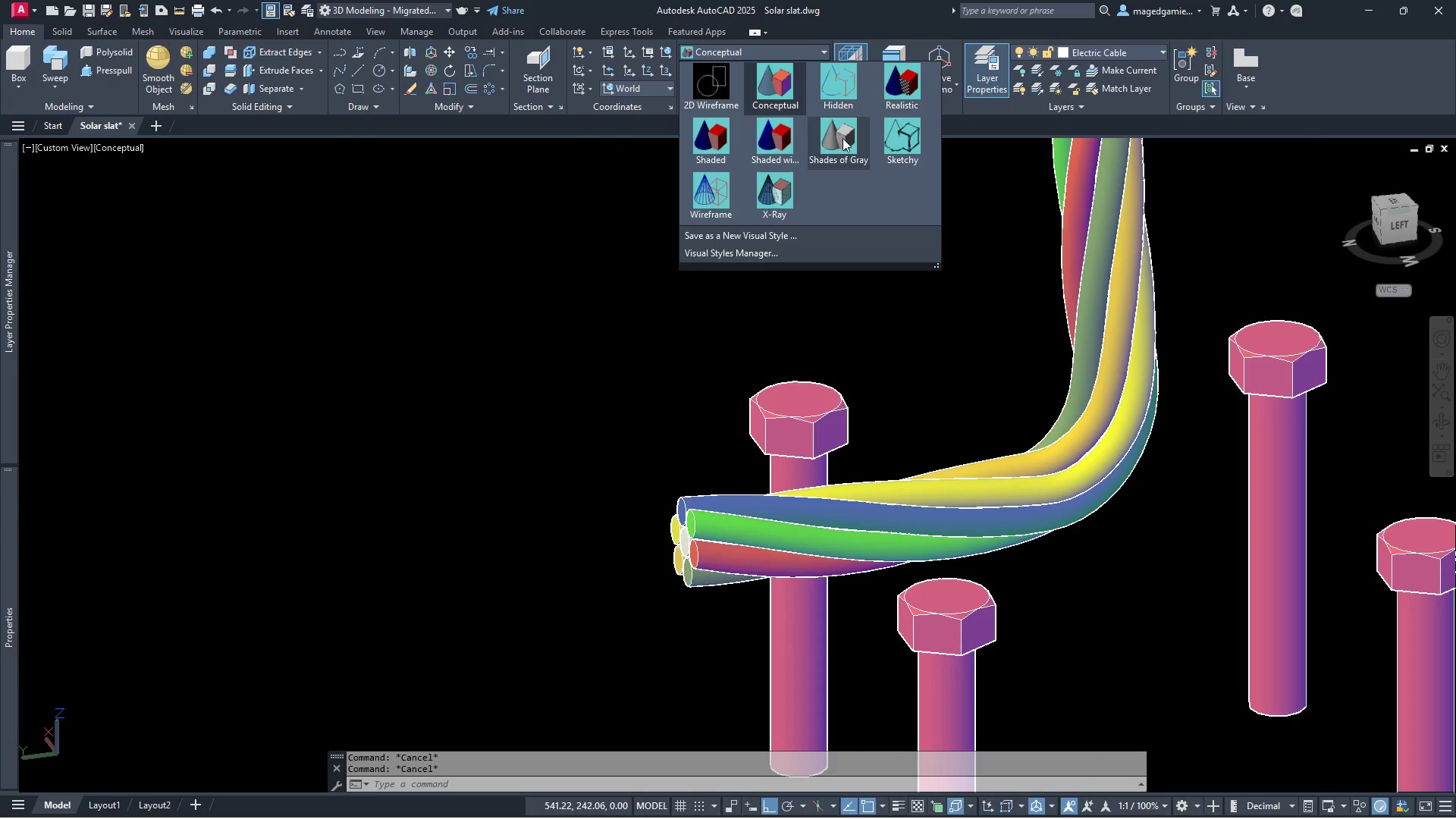 
left_click([912, 77])
 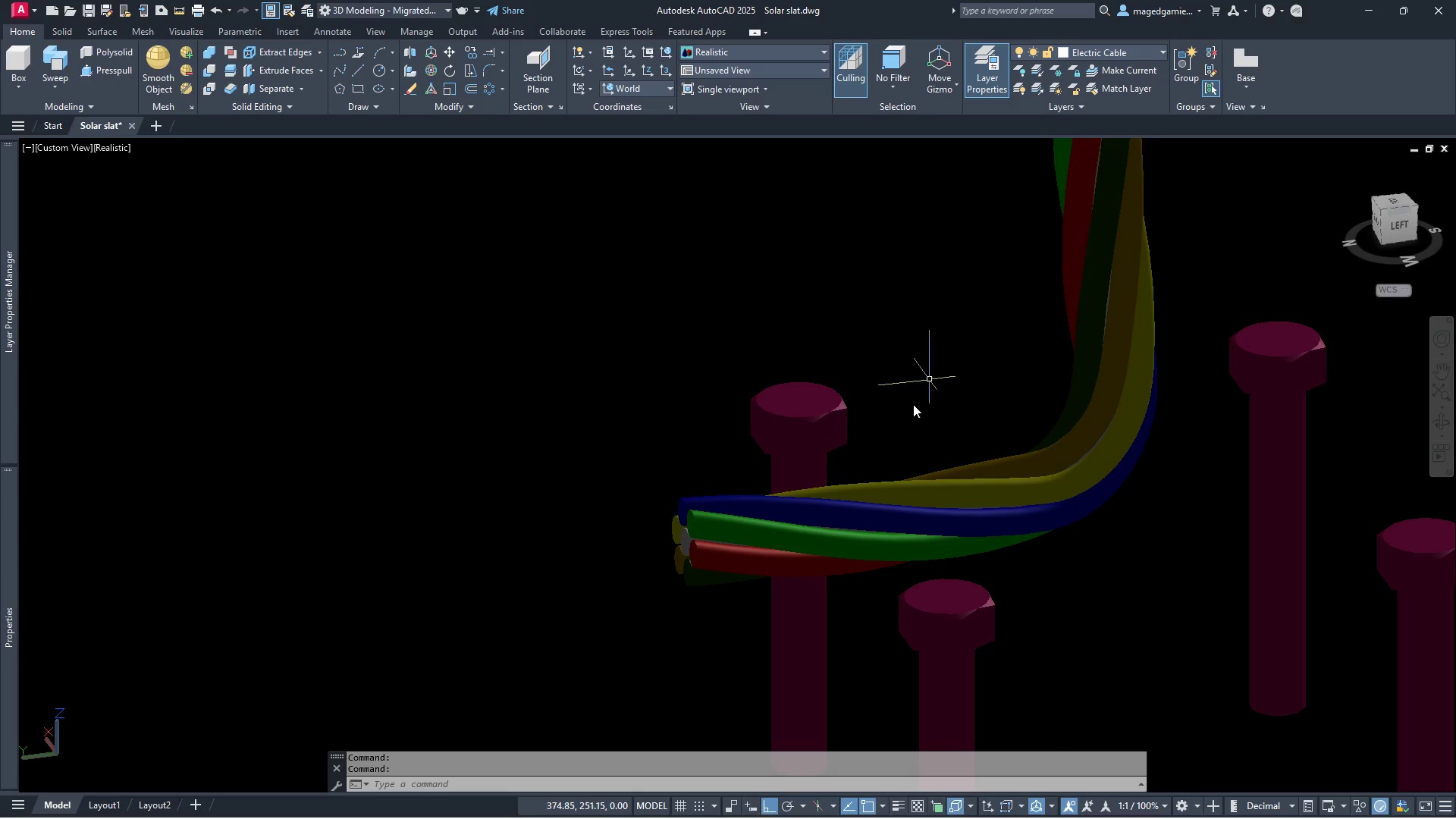 
scroll: coordinate [727, 602], scroll_direction: down, amount: 3.0
 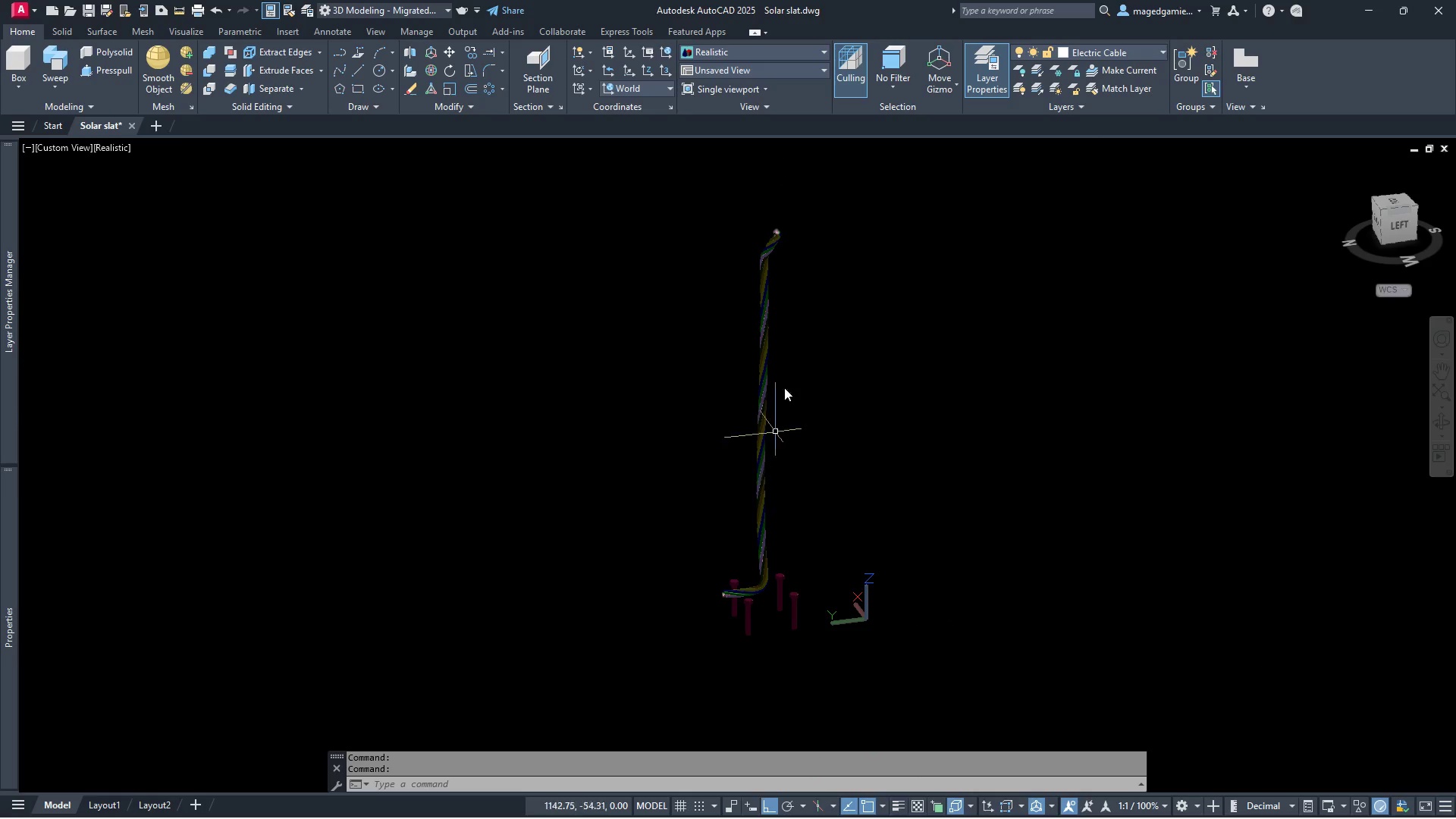 
scroll: coordinate [789, 271], scroll_direction: up, amount: 4.0
 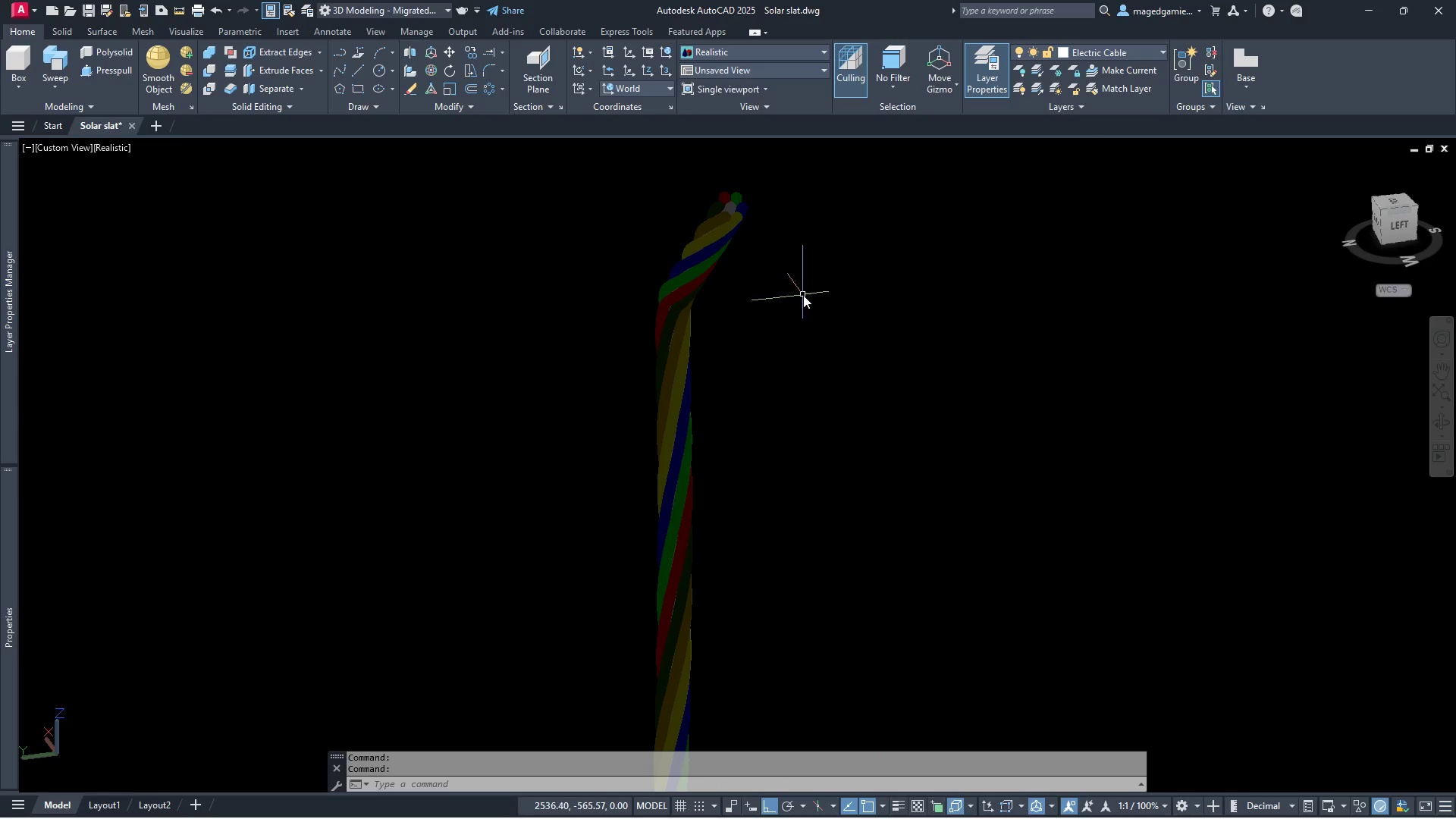 
key(Escape)
 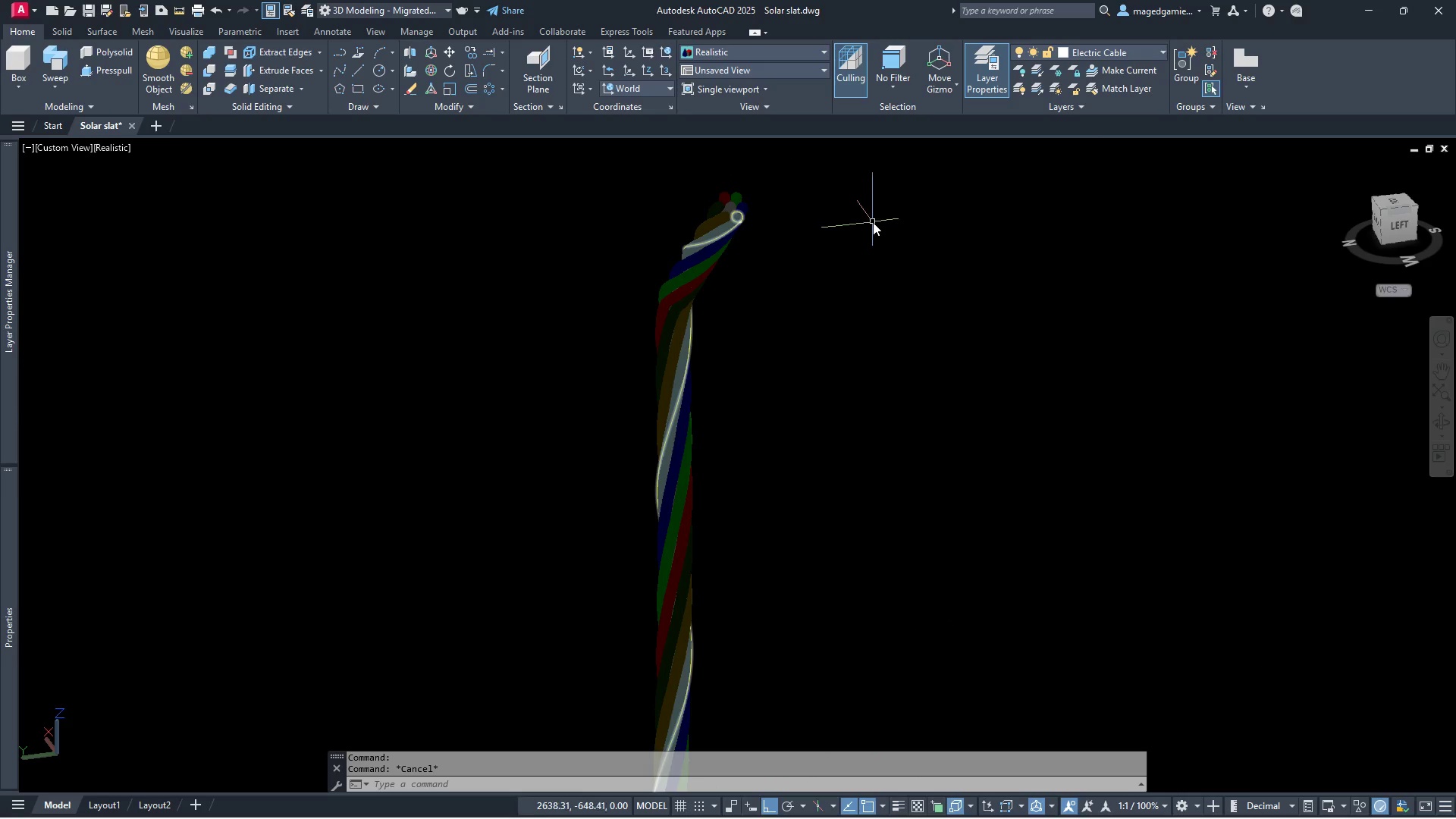 
key(Escape)
 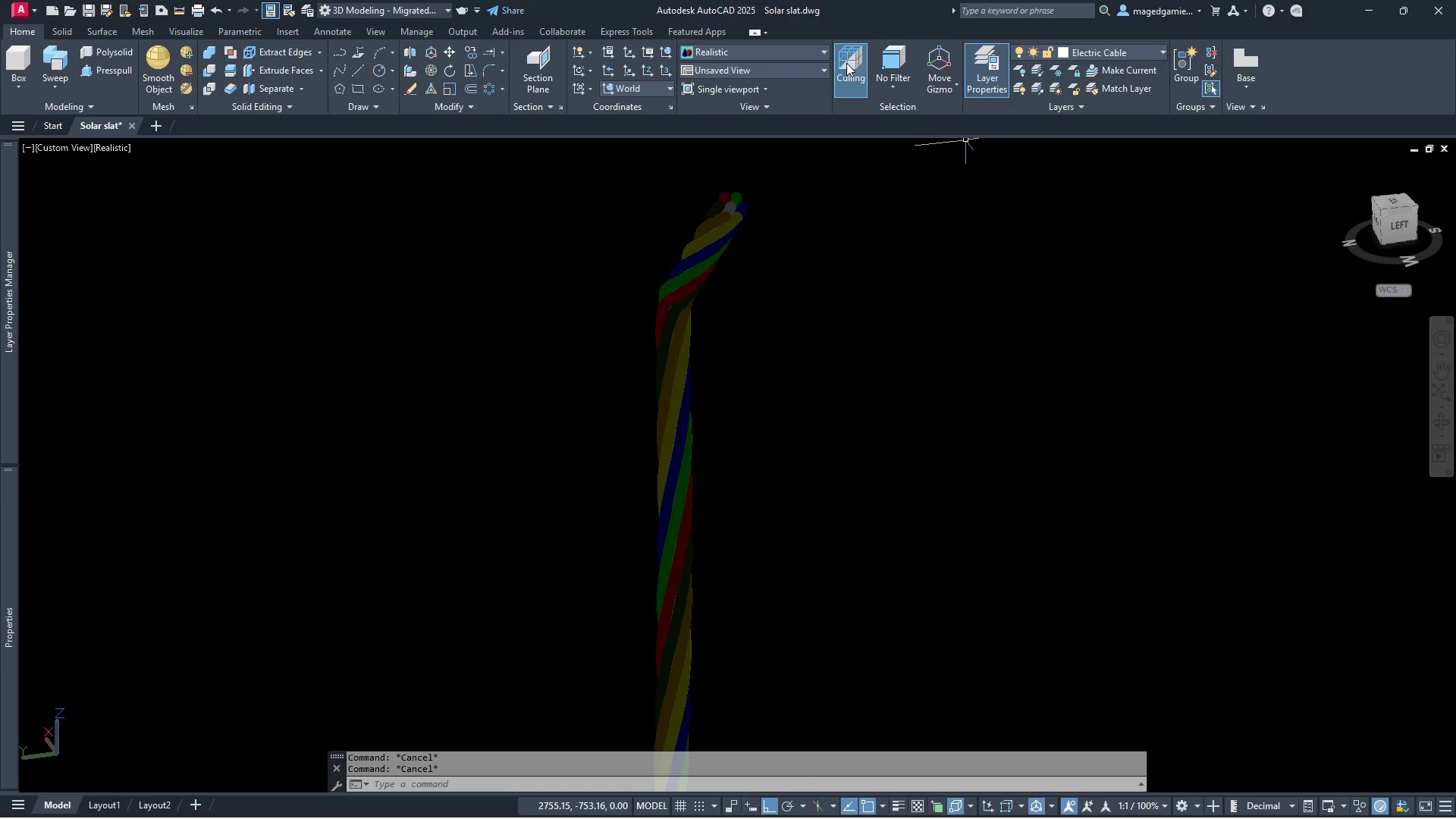 
left_click([800, 52])
 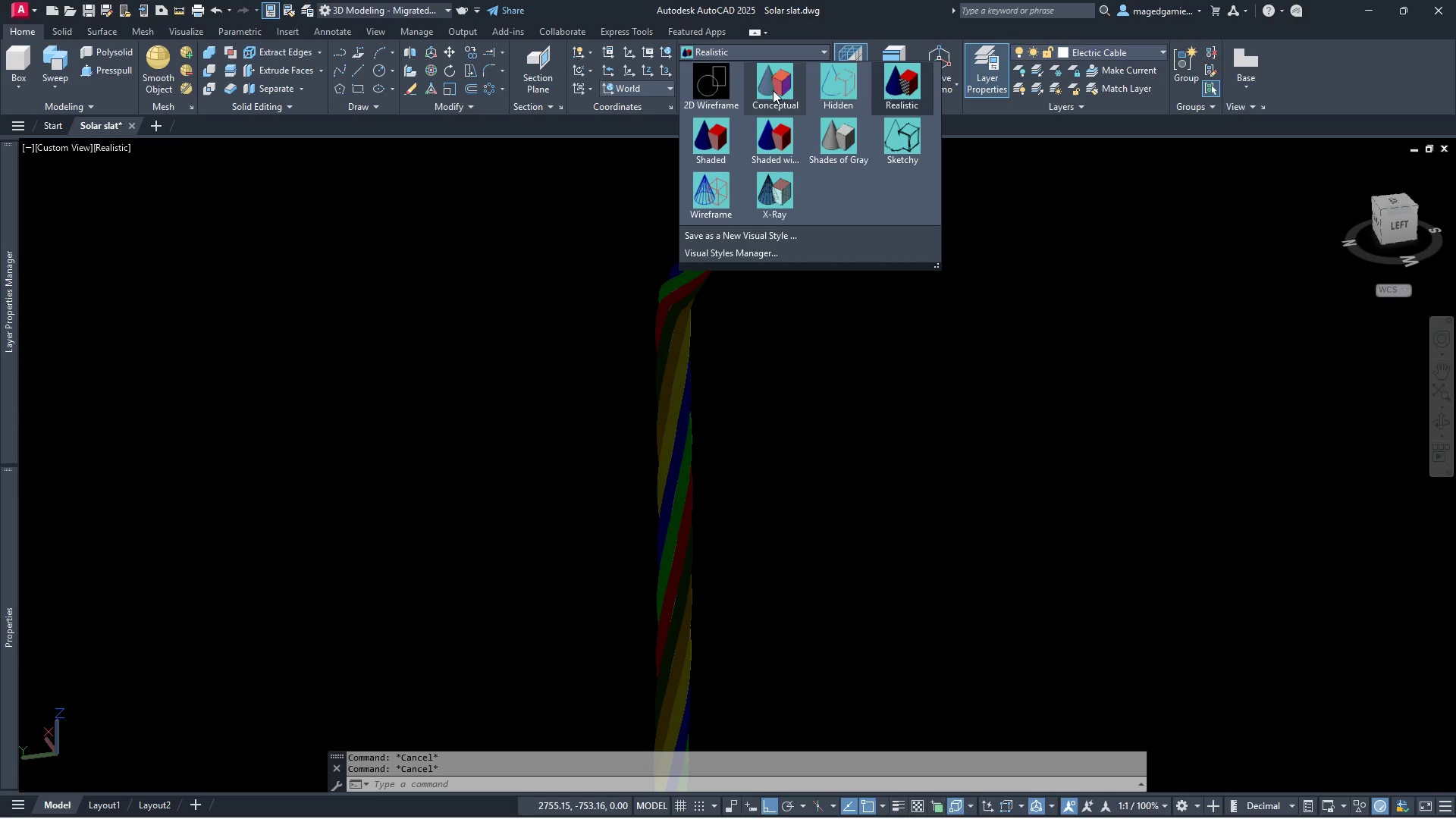 
left_click([773, 90])
 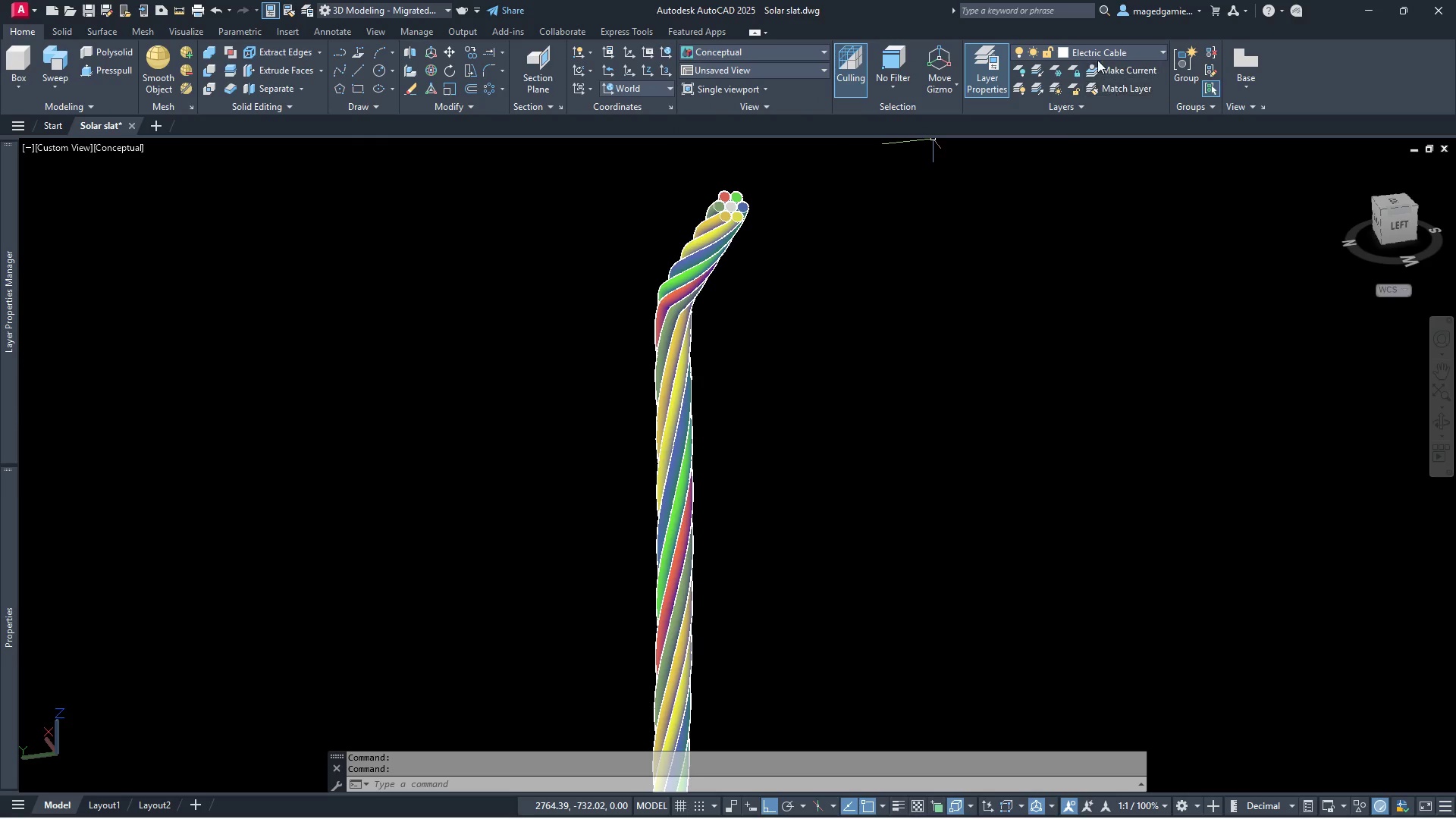 
left_click([1124, 53])
 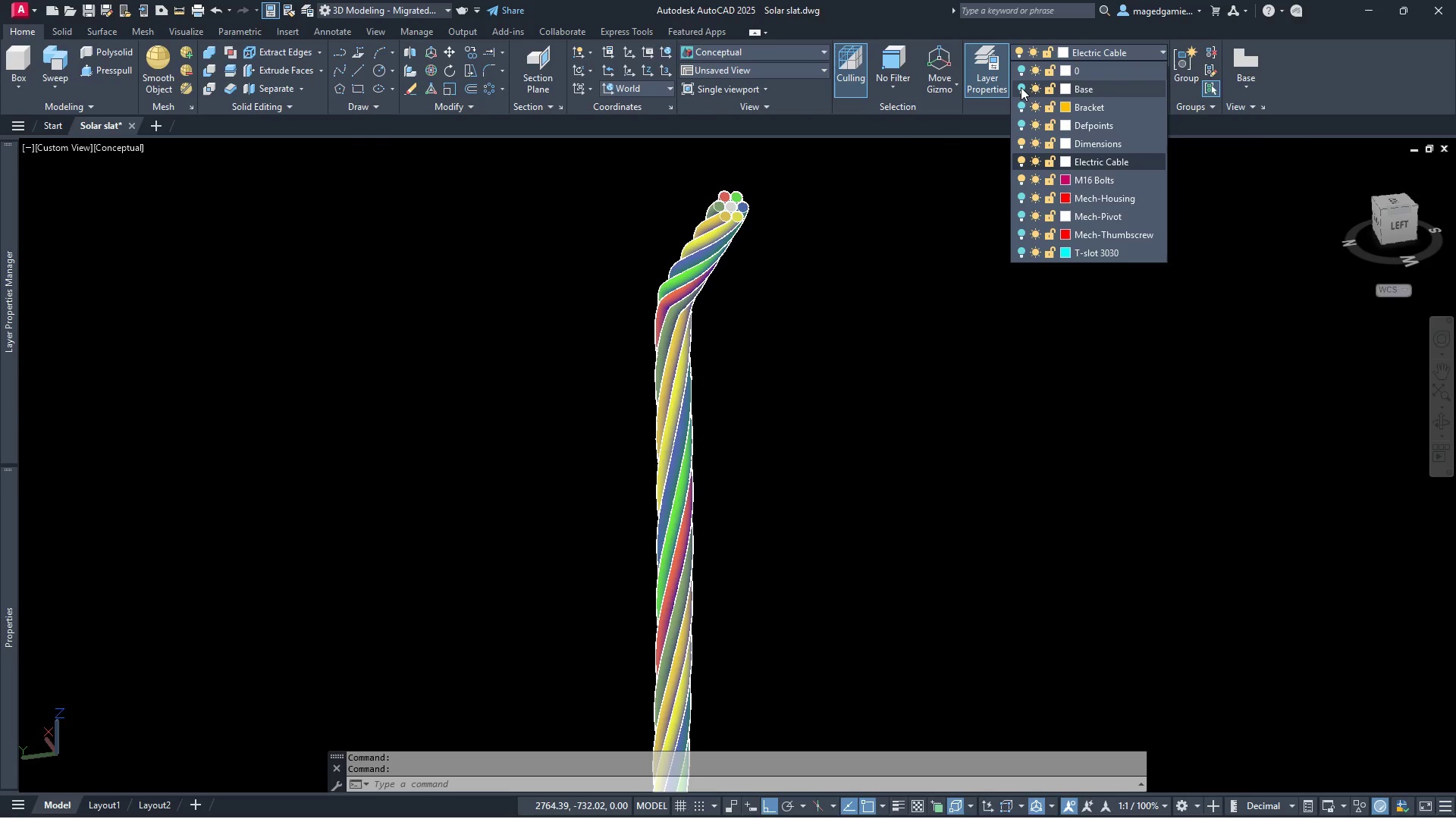 
left_click([1021, 87])
 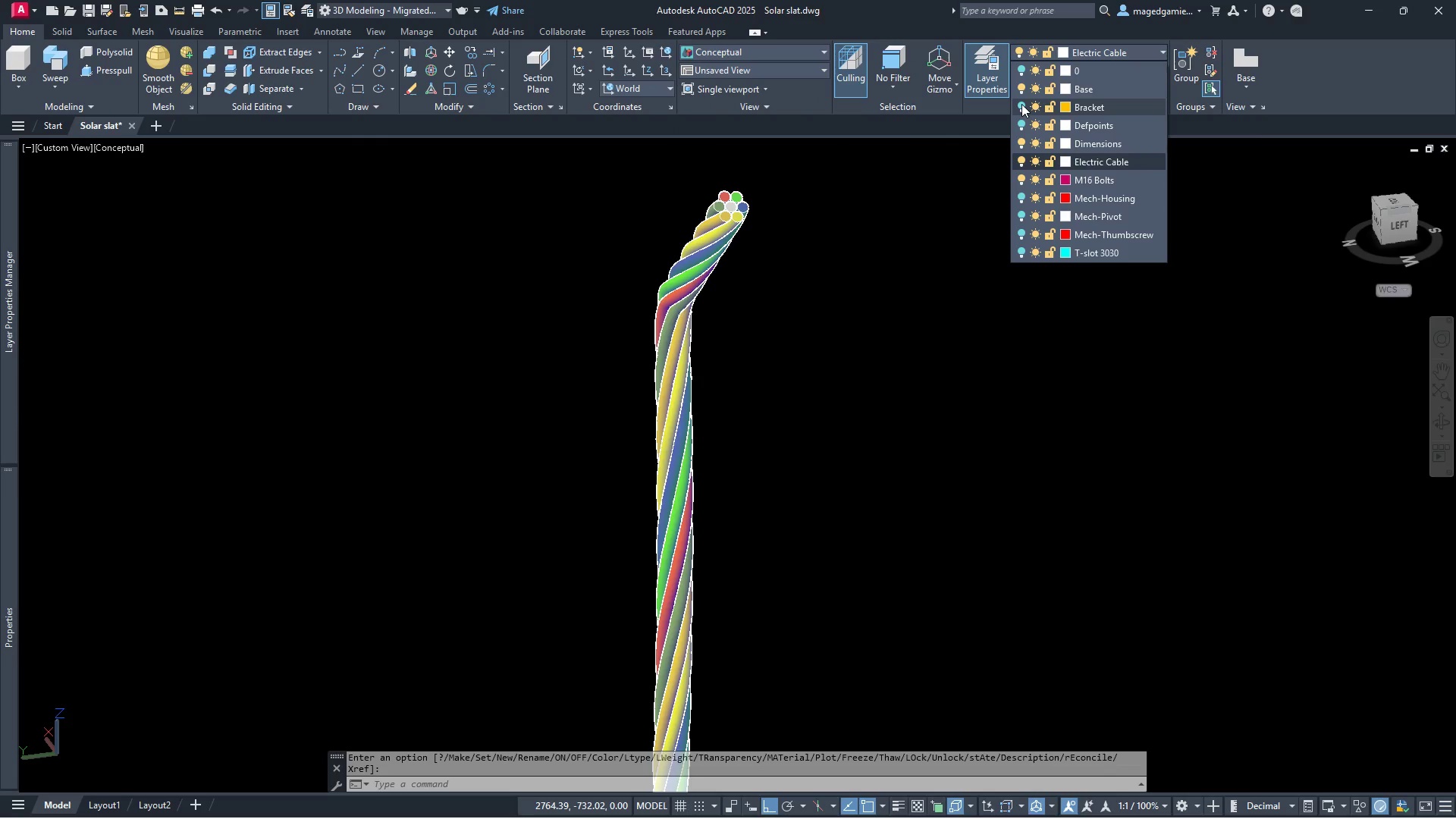 
left_click([1021, 104])
 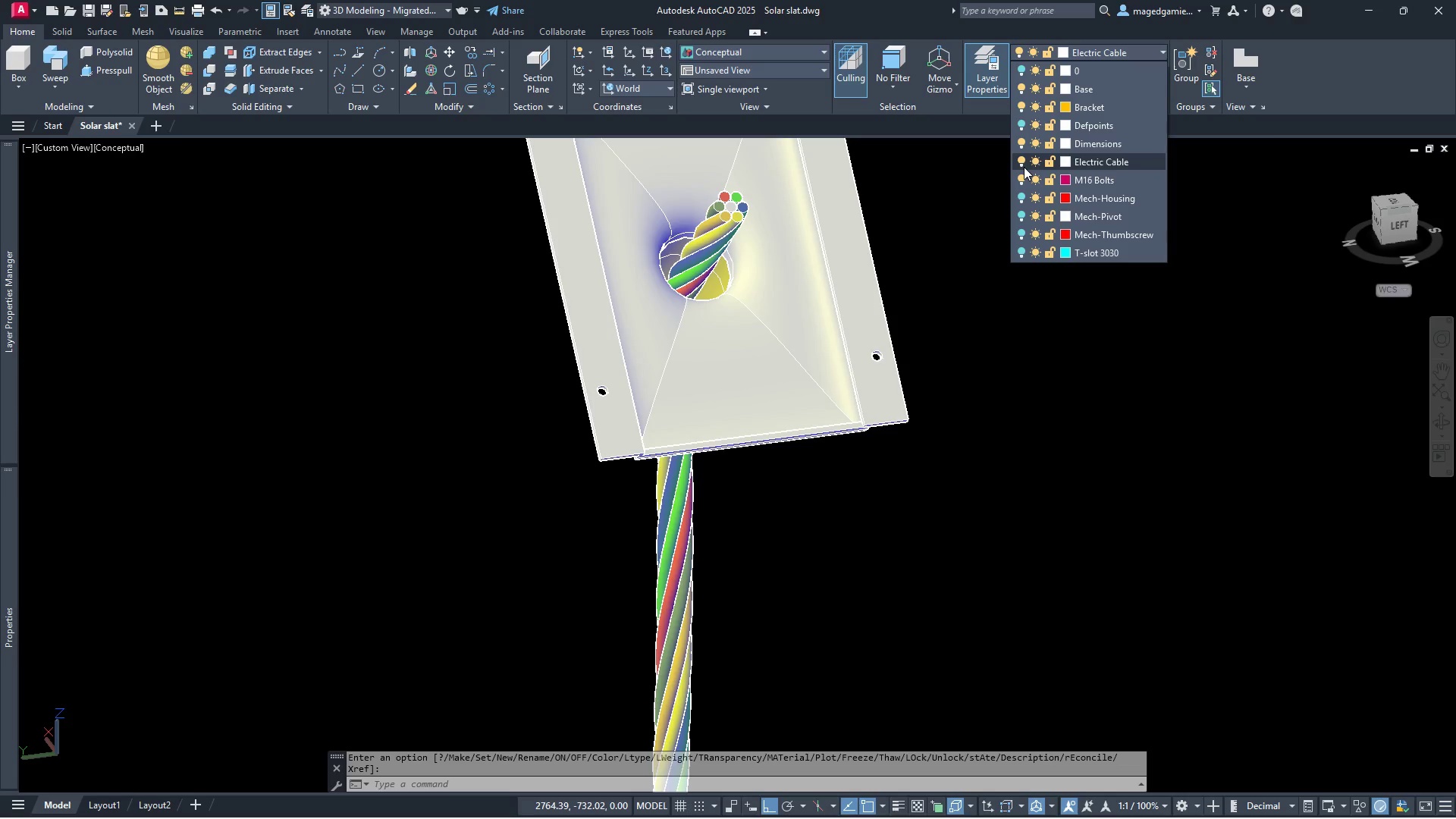 
wait(6.11)
 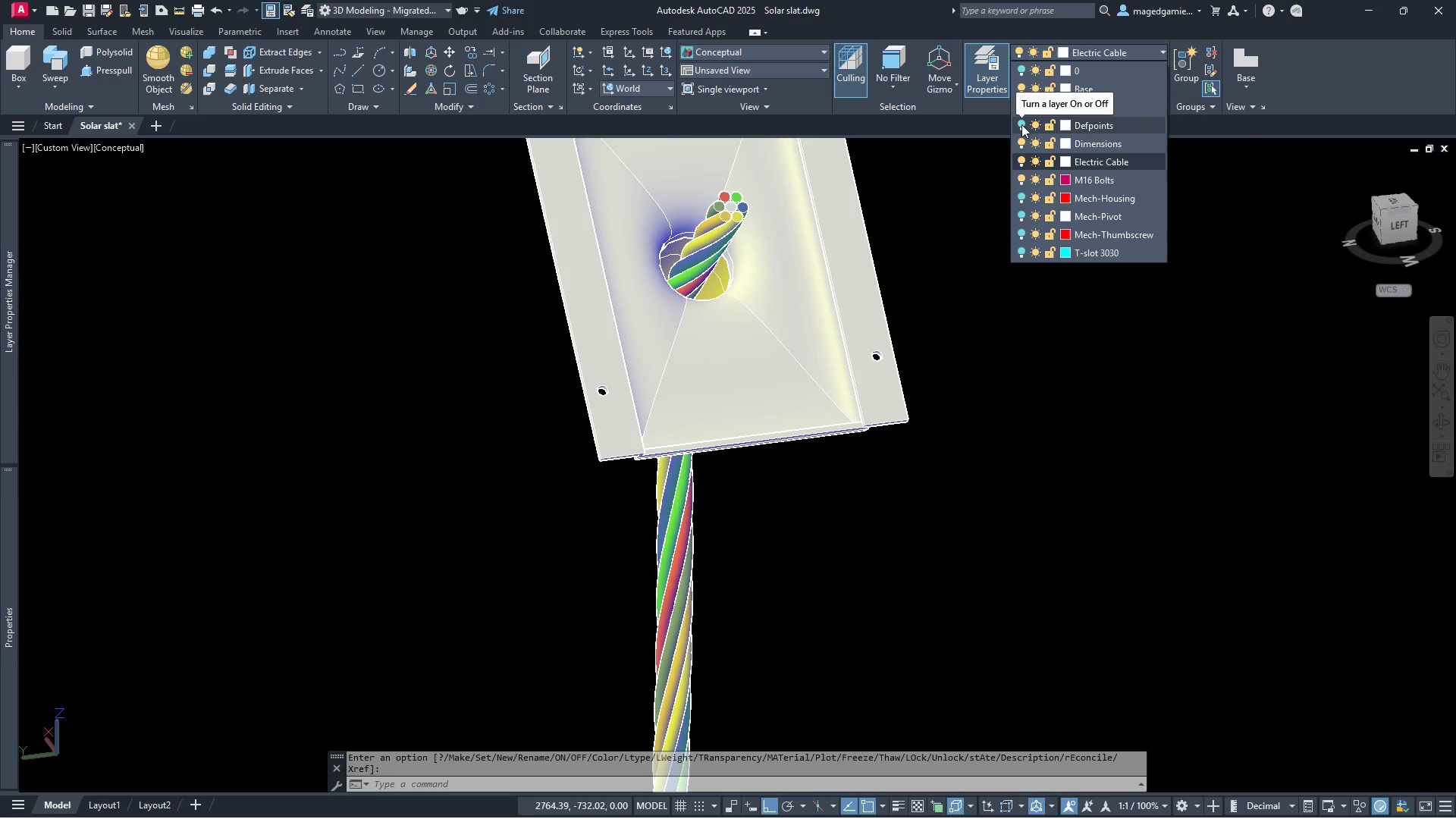 
left_click([1021, 198])
 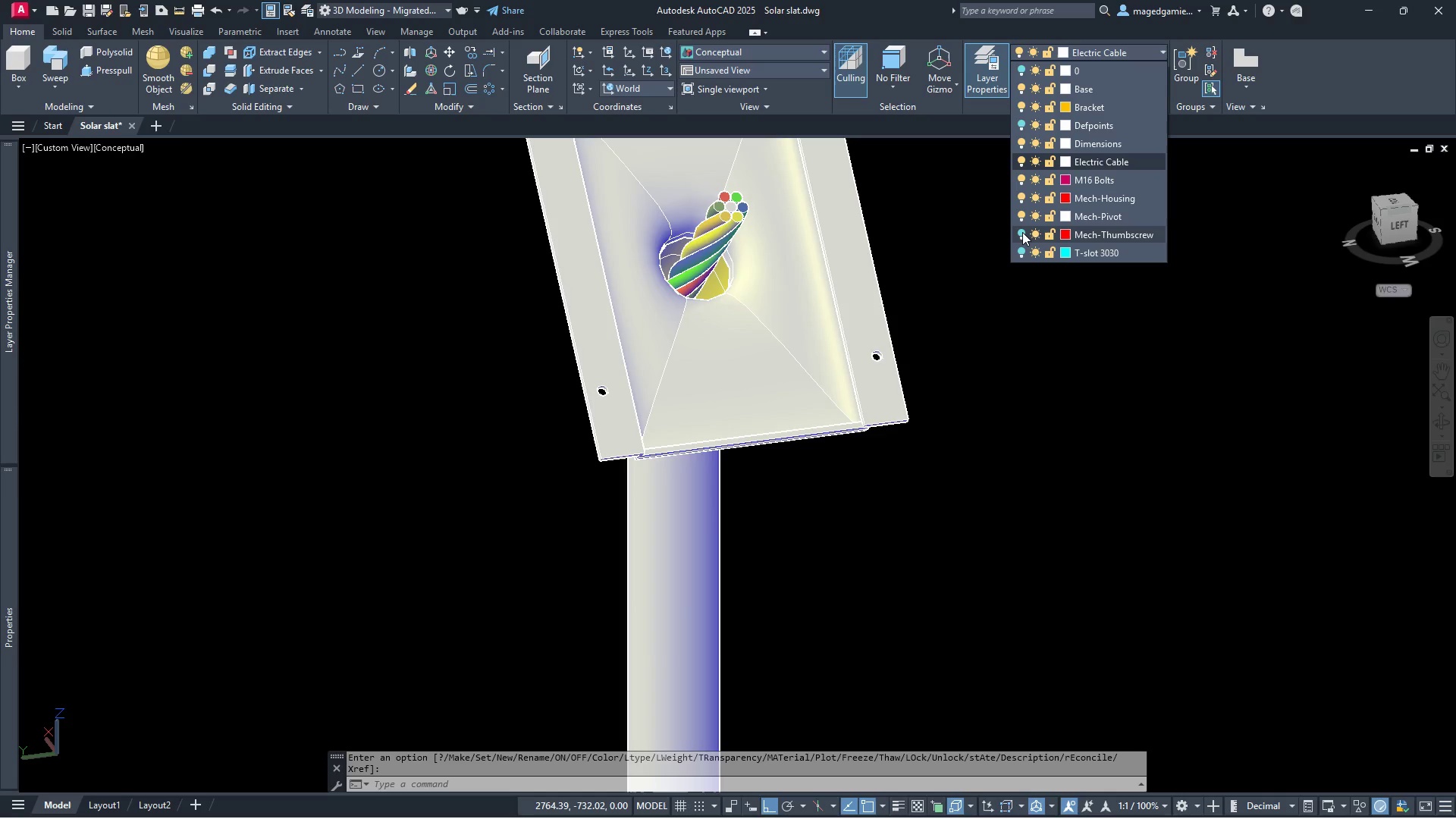 
left_click([1023, 234])
 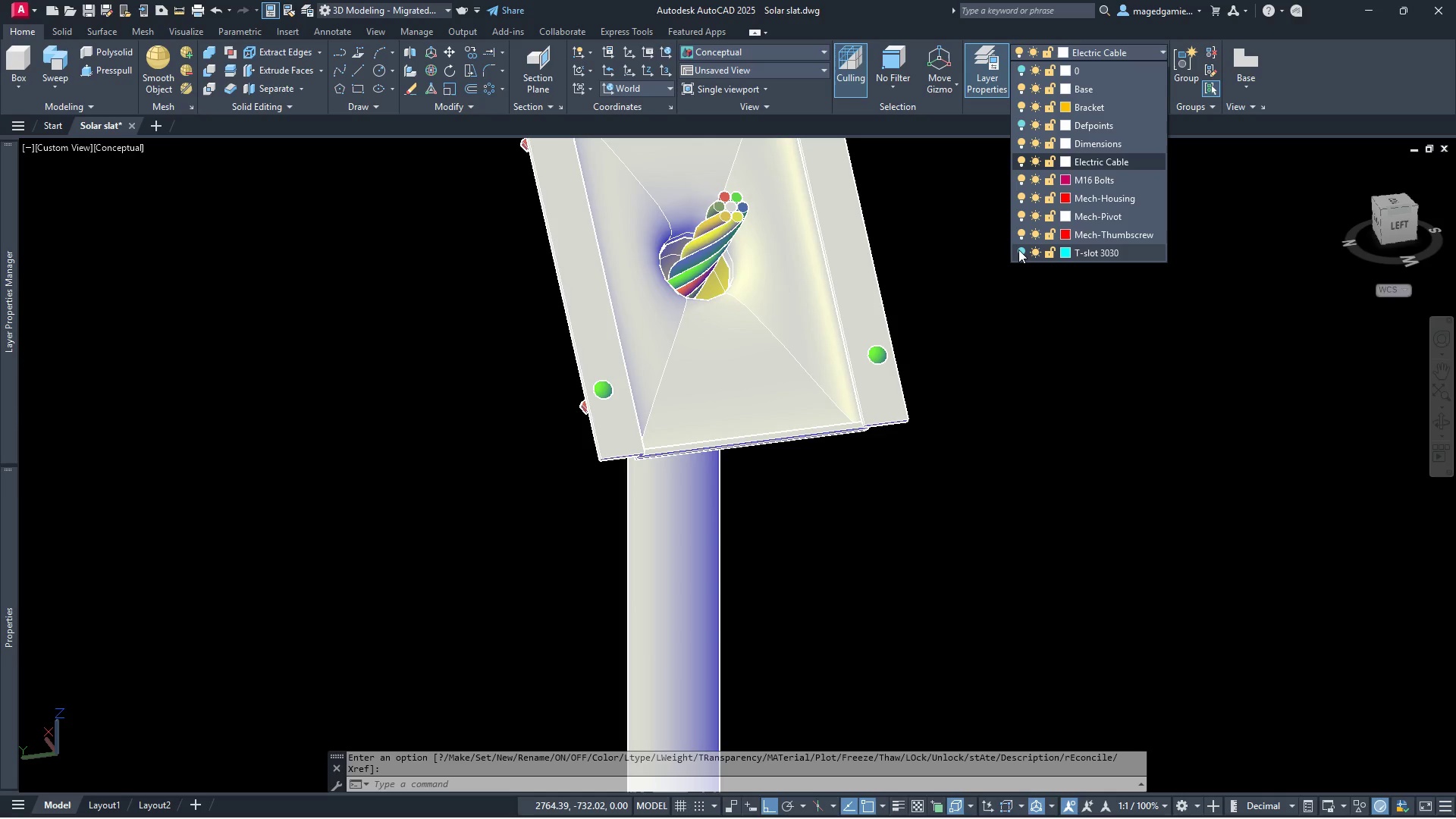 
left_click([1018, 249])
 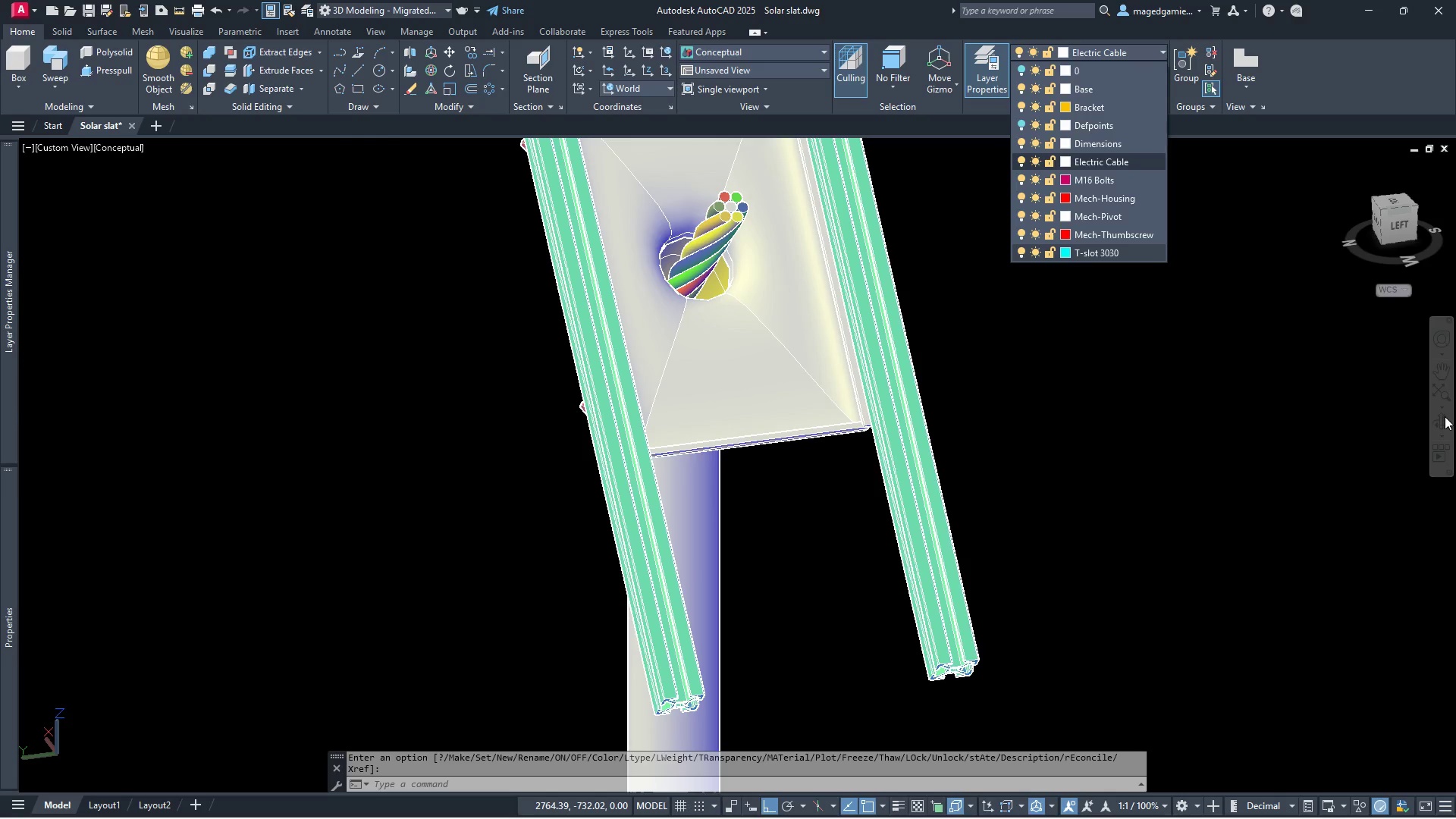 
double_click([1445, 419])
 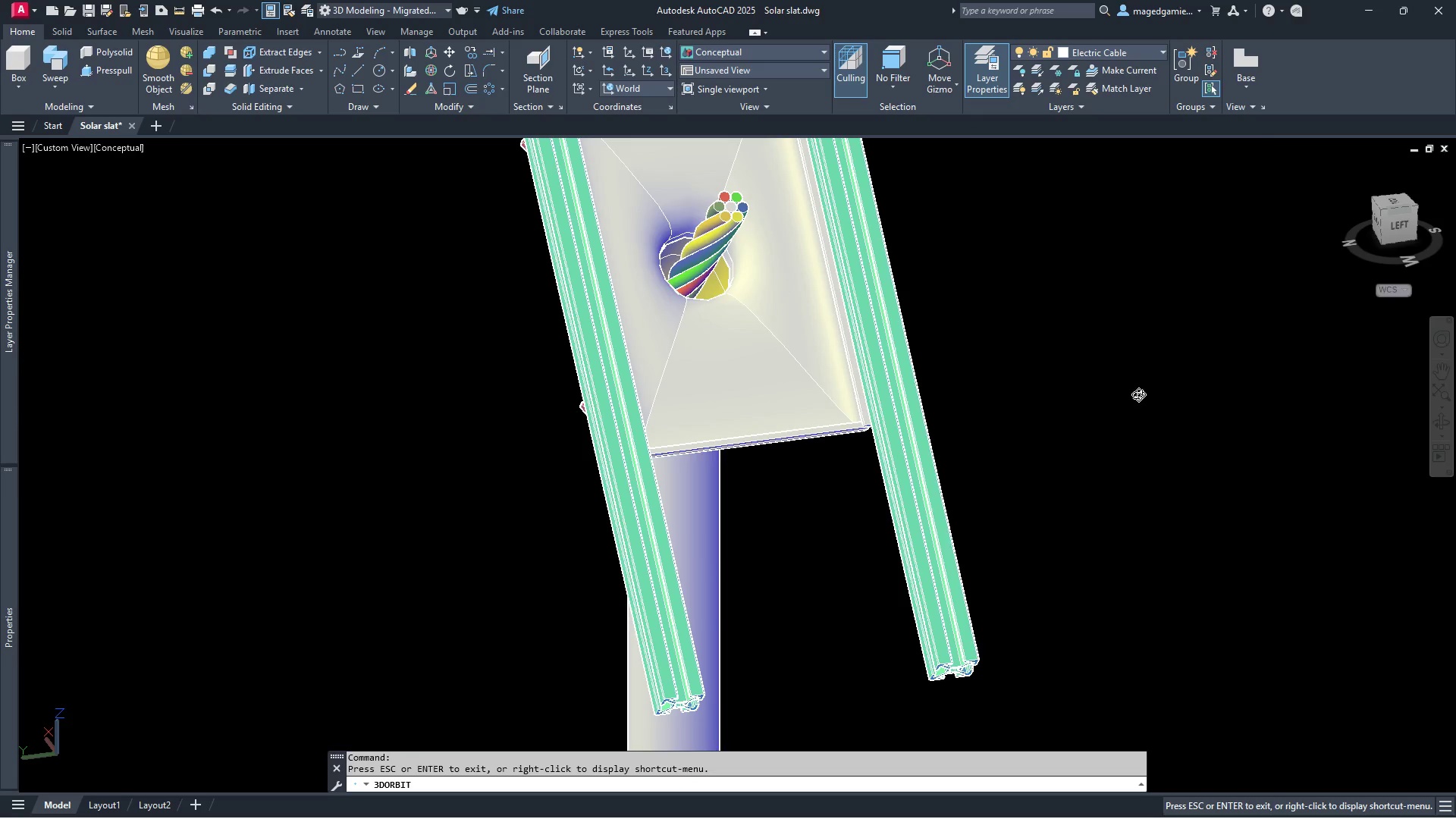 
left_click_drag(start_coordinate=[1138, 393], to_coordinate=[1219, 326])
 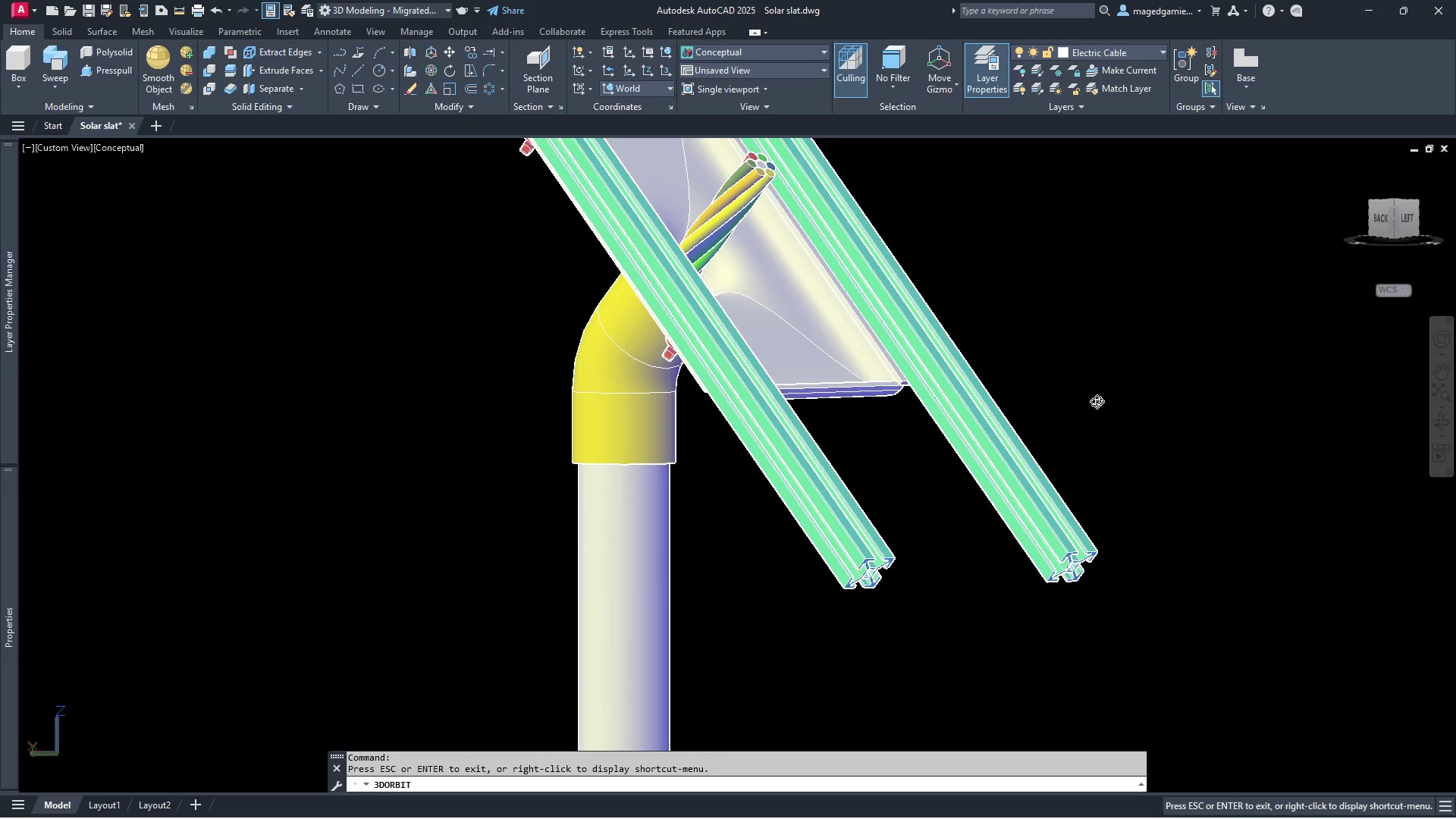 
left_click_drag(start_coordinate=[1102, 394], to_coordinate=[1228, 331])
 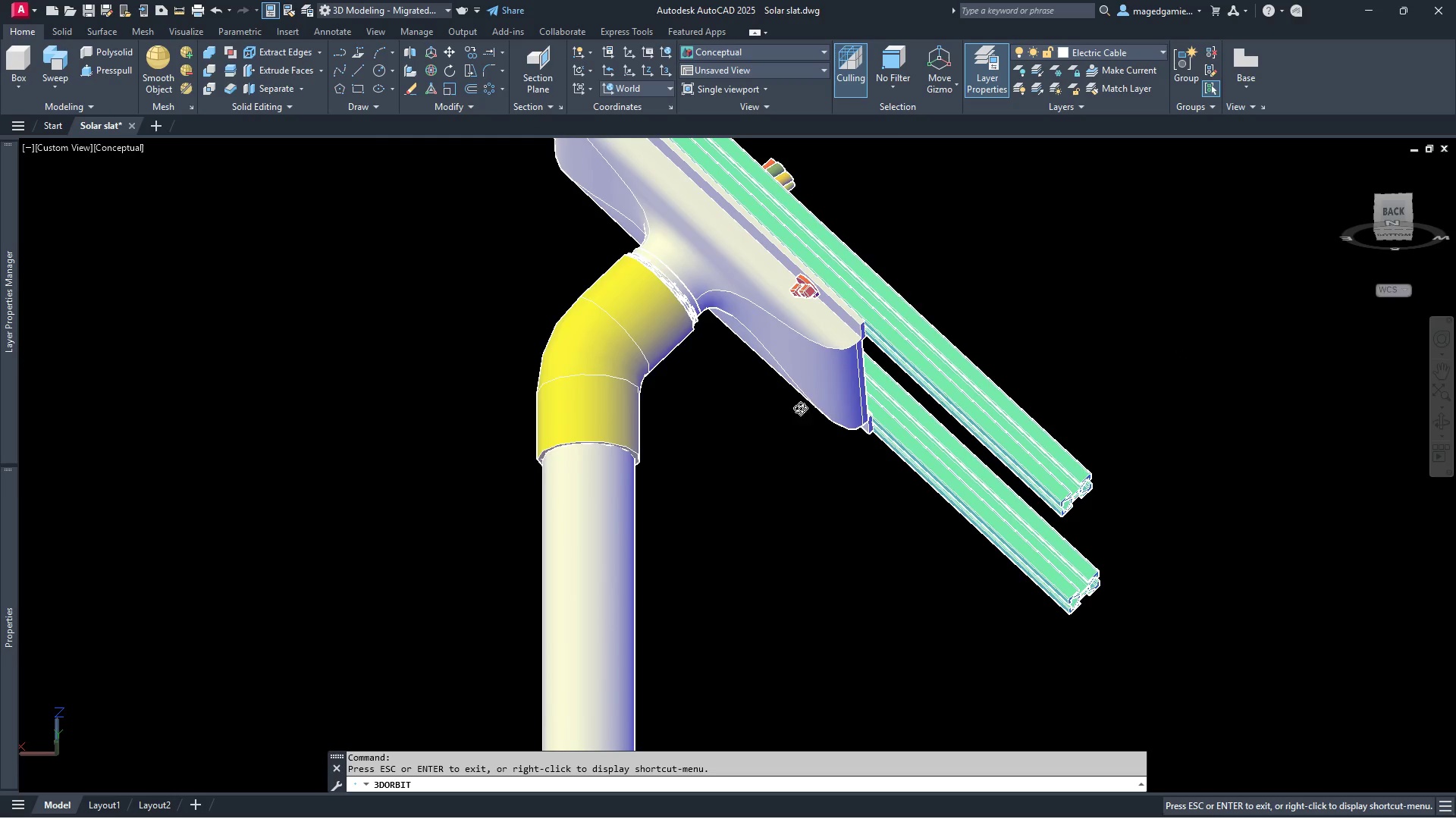 
left_click_drag(start_coordinate=[795, 438], to_coordinate=[1134, 433])
 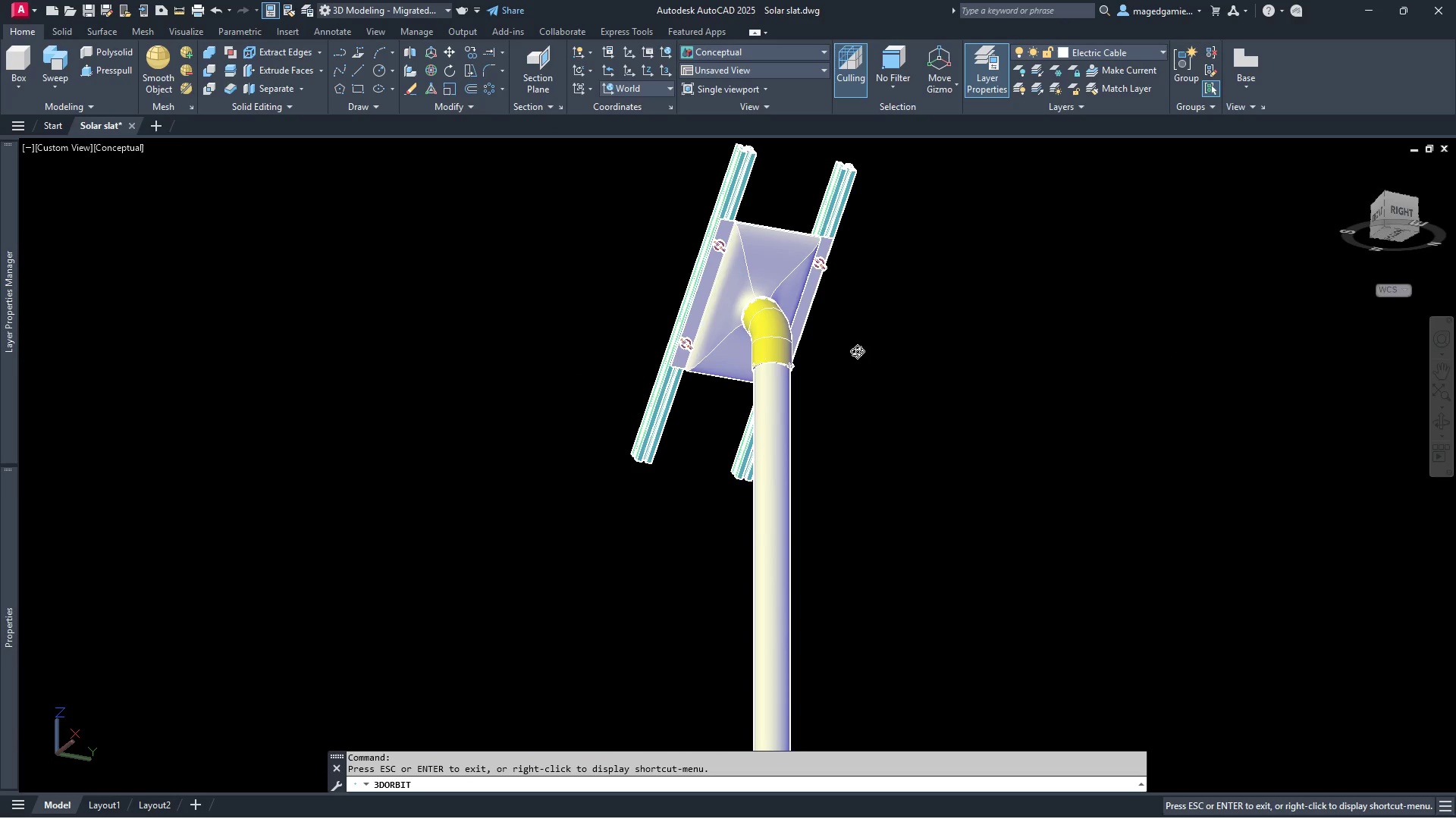 
scroll: coordinate [836, 411], scroll_direction: down, amount: 16.0
 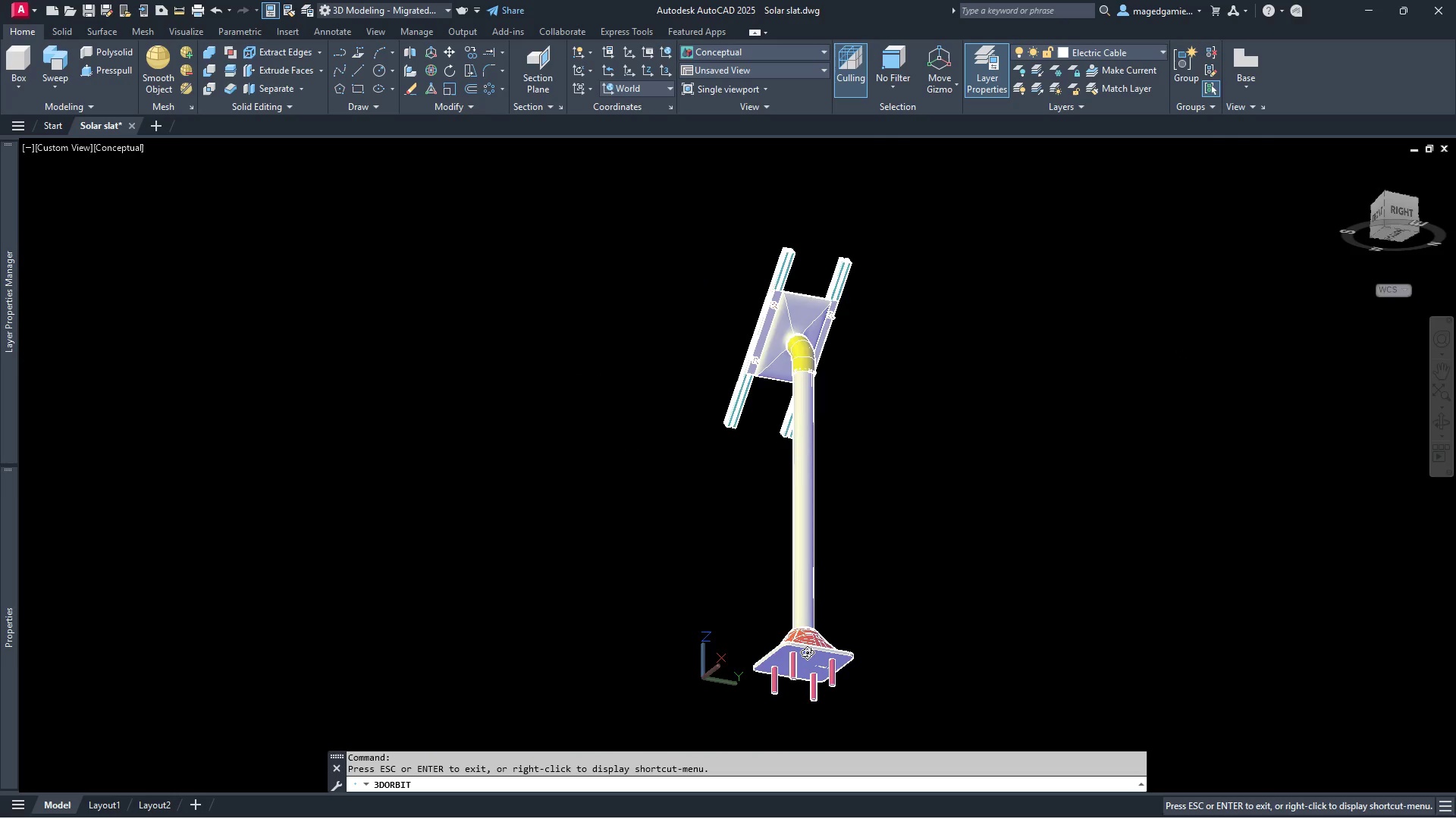 
left_click_drag(start_coordinate=[822, 592], to_coordinate=[1312, 682])
 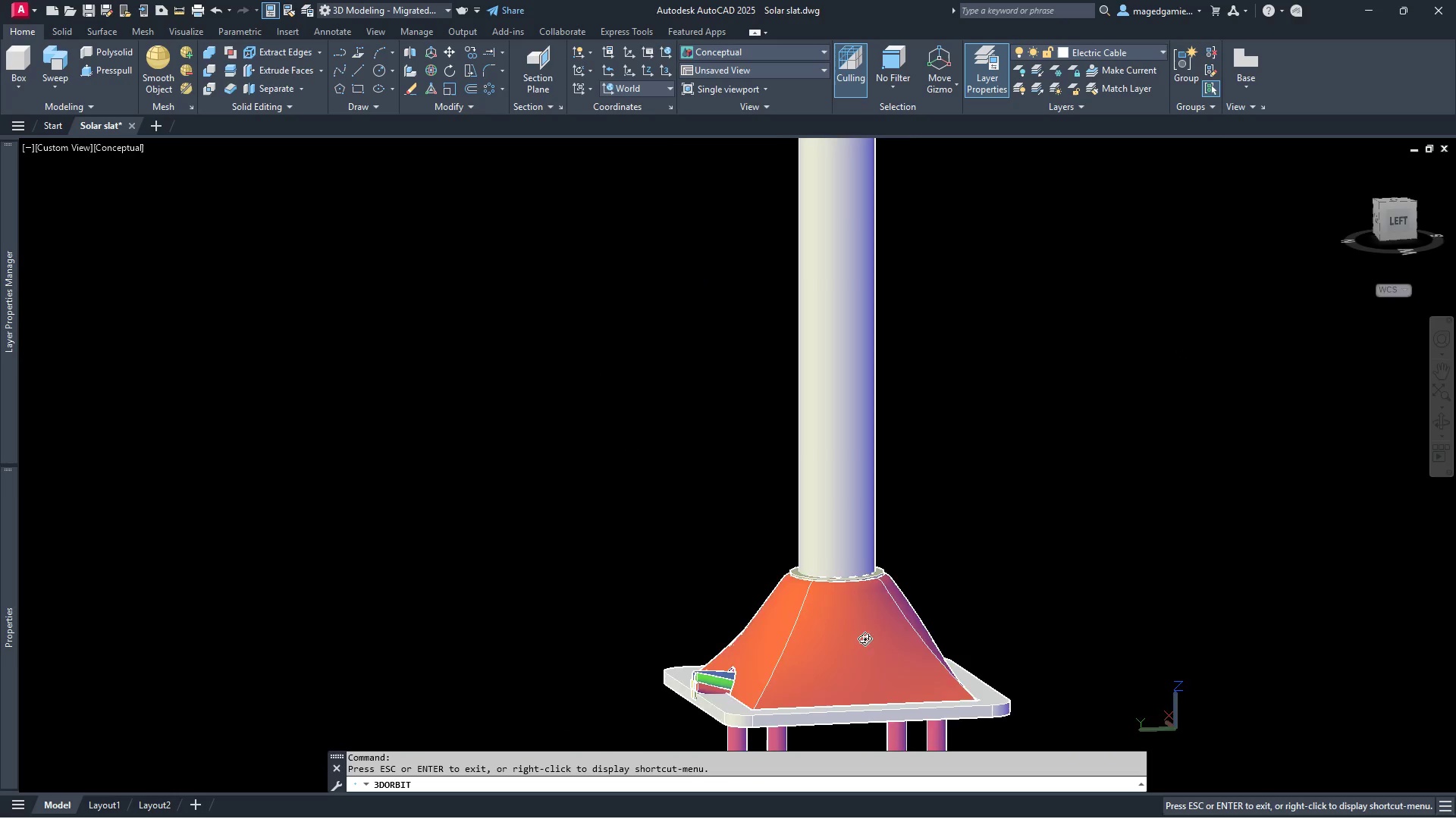 
scroll: coordinate [804, 651], scroll_direction: up, amount: 14.0
 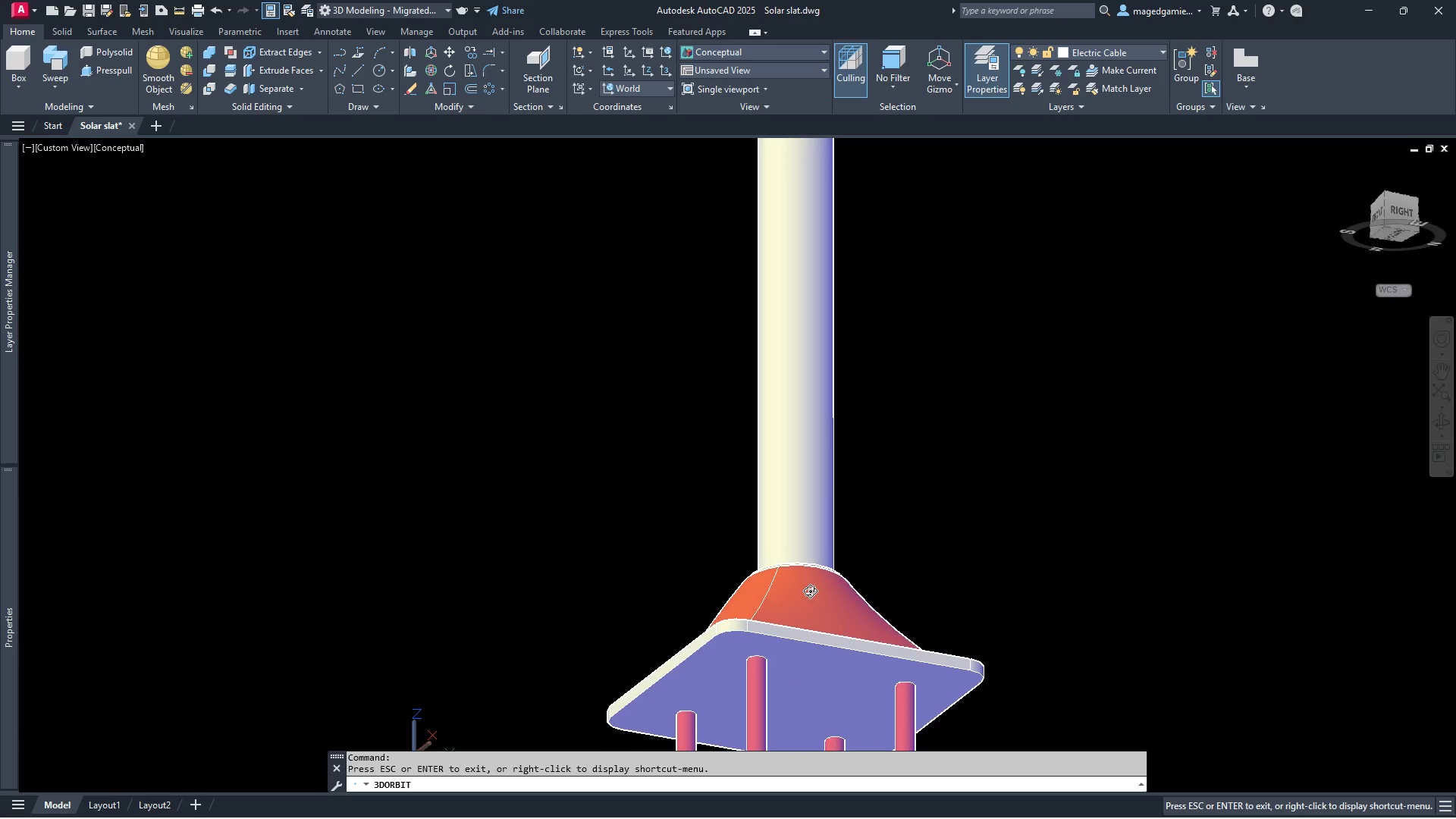 
left_click_drag(start_coordinate=[870, 639], to_coordinate=[1107, 643])
 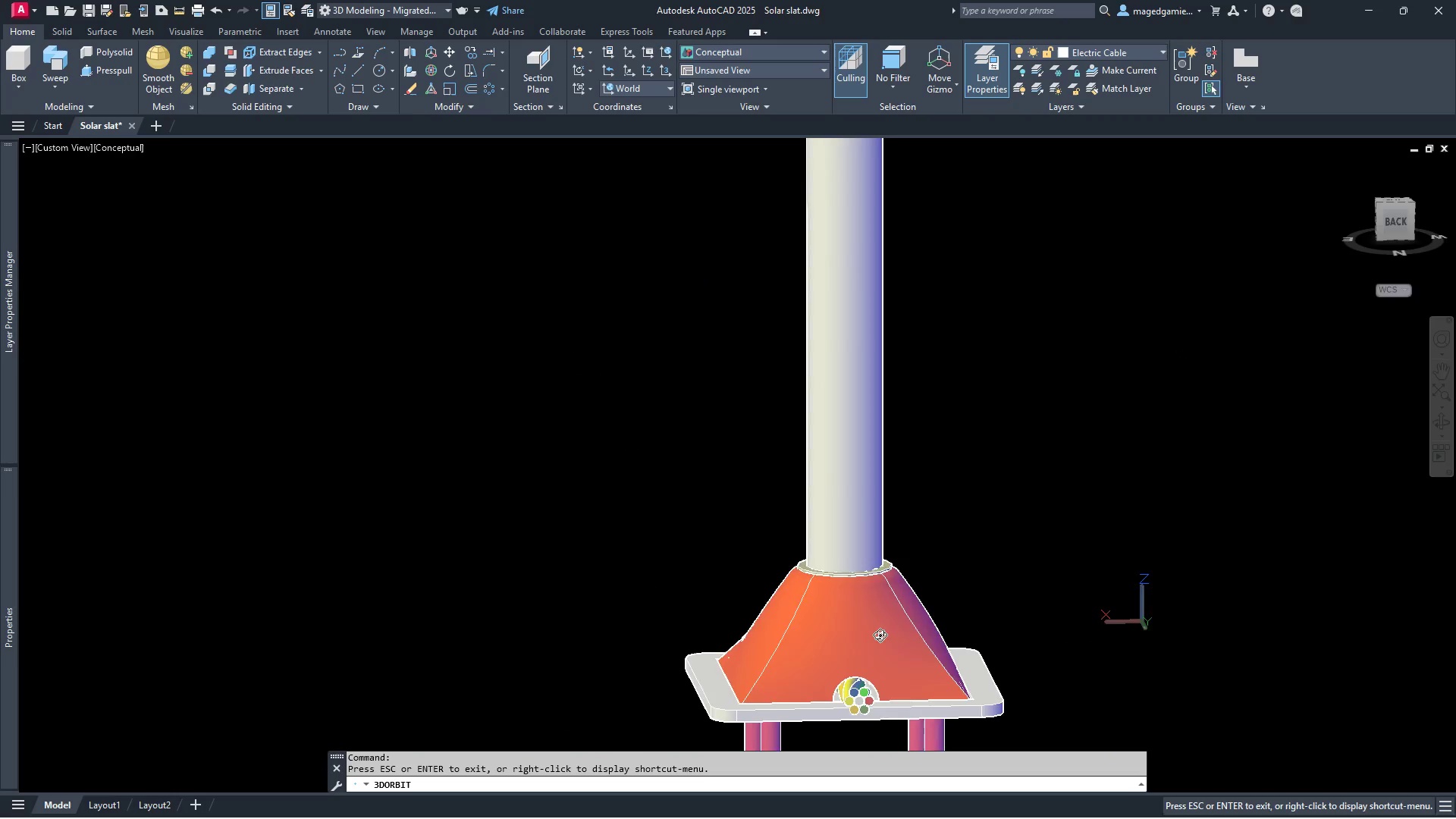 
left_click_drag(start_coordinate=[890, 633], to_coordinate=[1039, 642])
 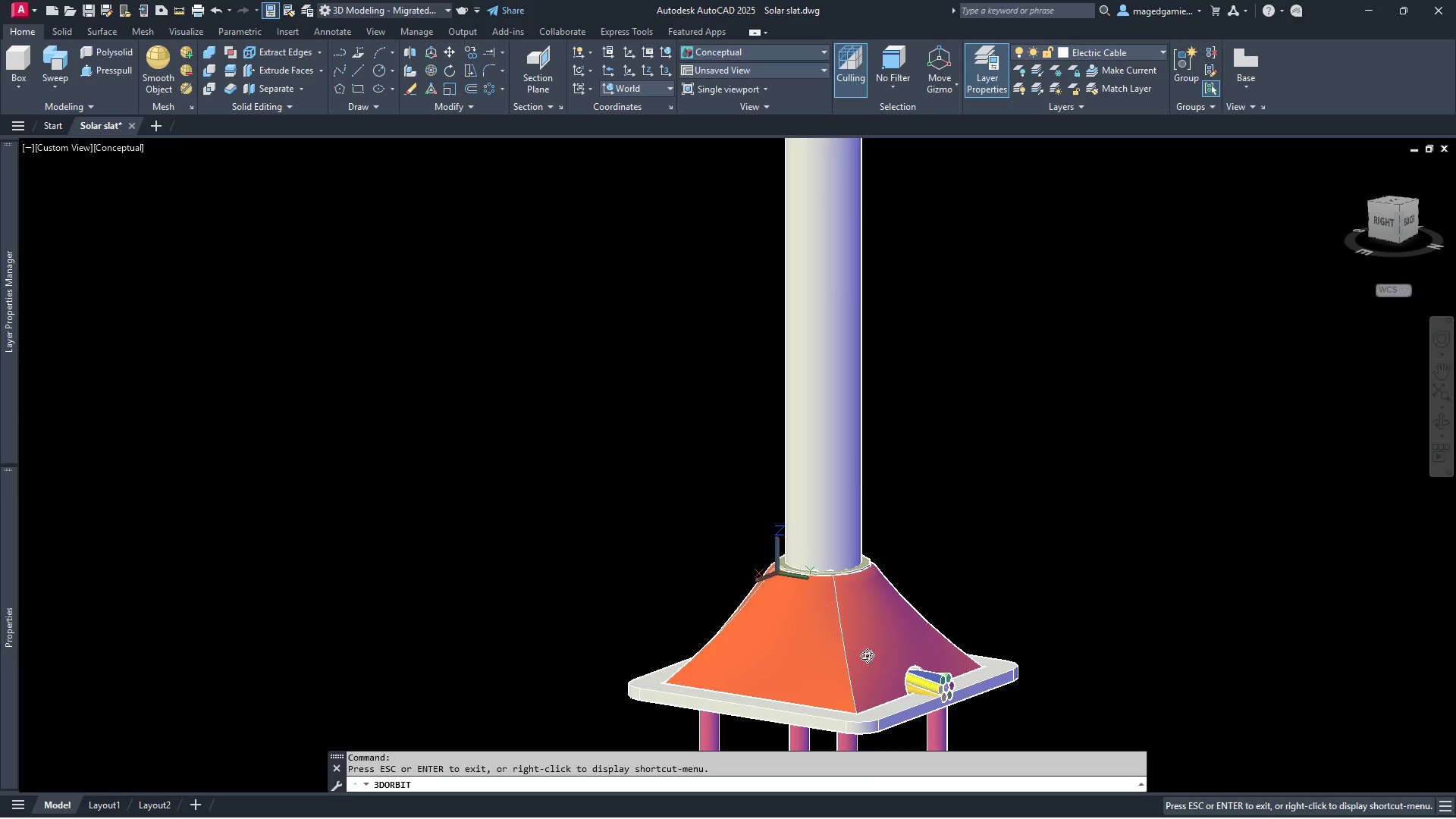 
scroll: coordinate [839, 678], scroll_direction: down, amount: 12.0
 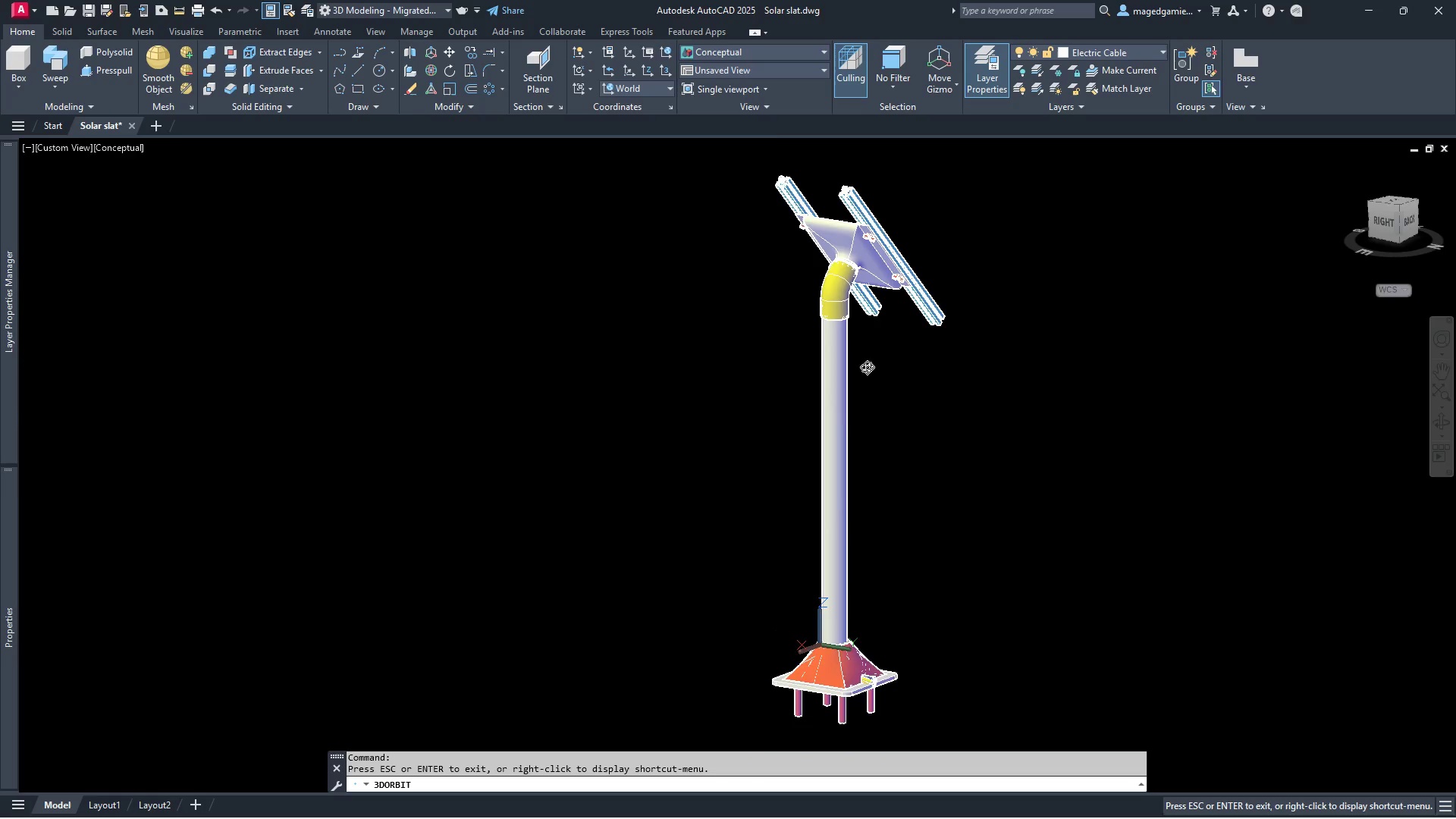 
key(Escape)
 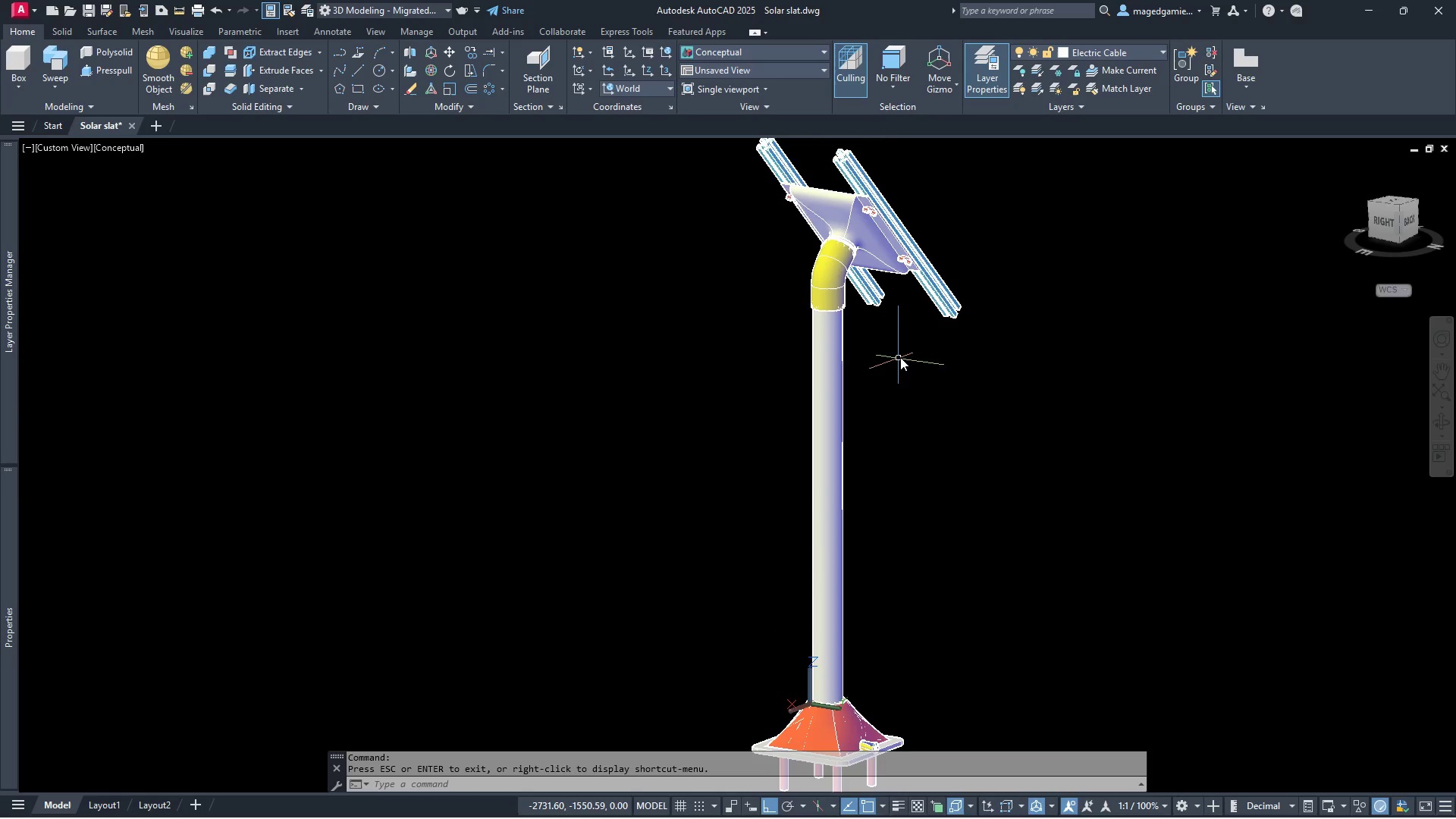 
scroll: coordinate [867, 362], scroll_direction: up, amount: 2.0
 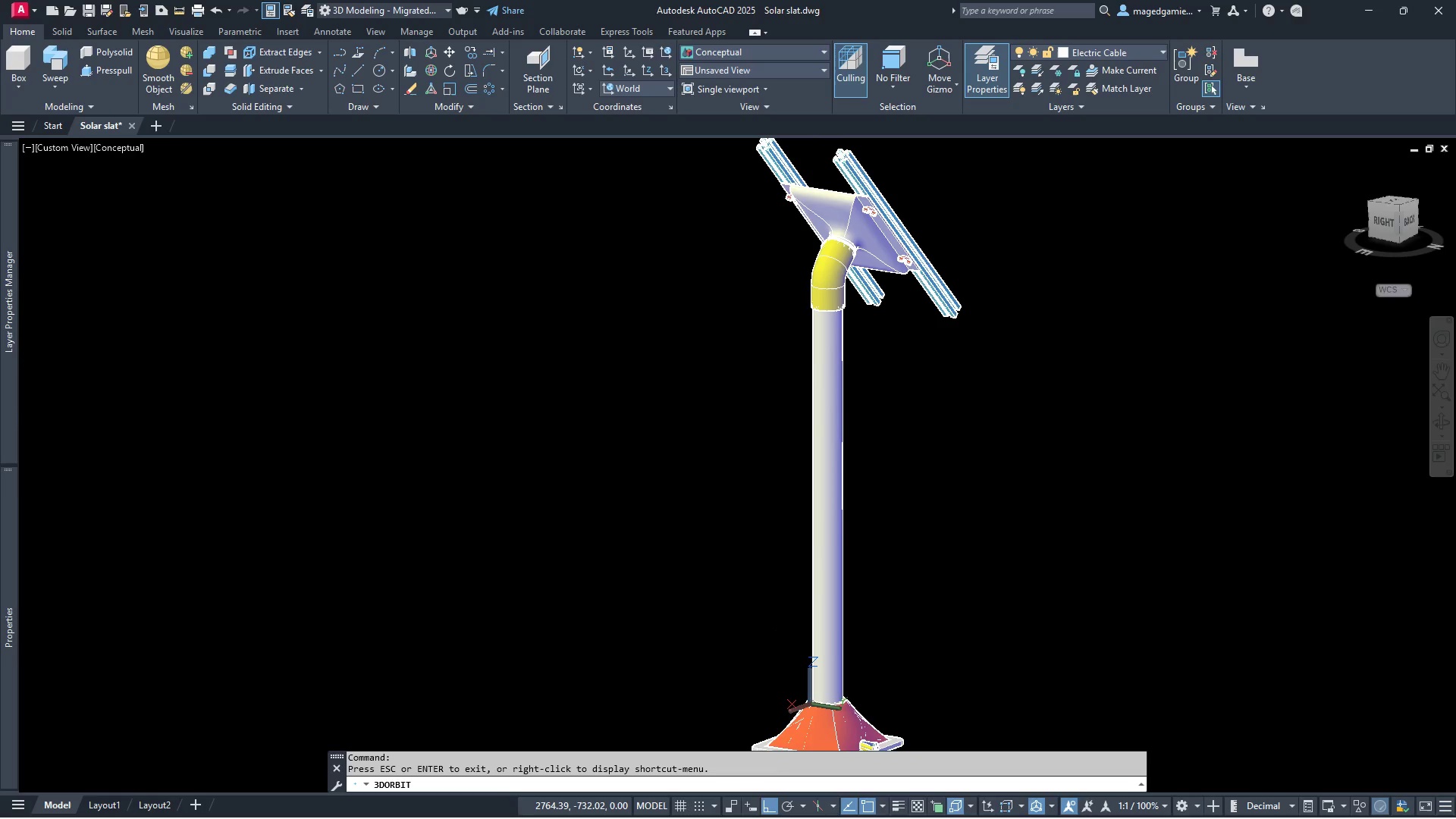 
scroll: coordinate [875, 410], scroll_direction: down, amount: 1.0
 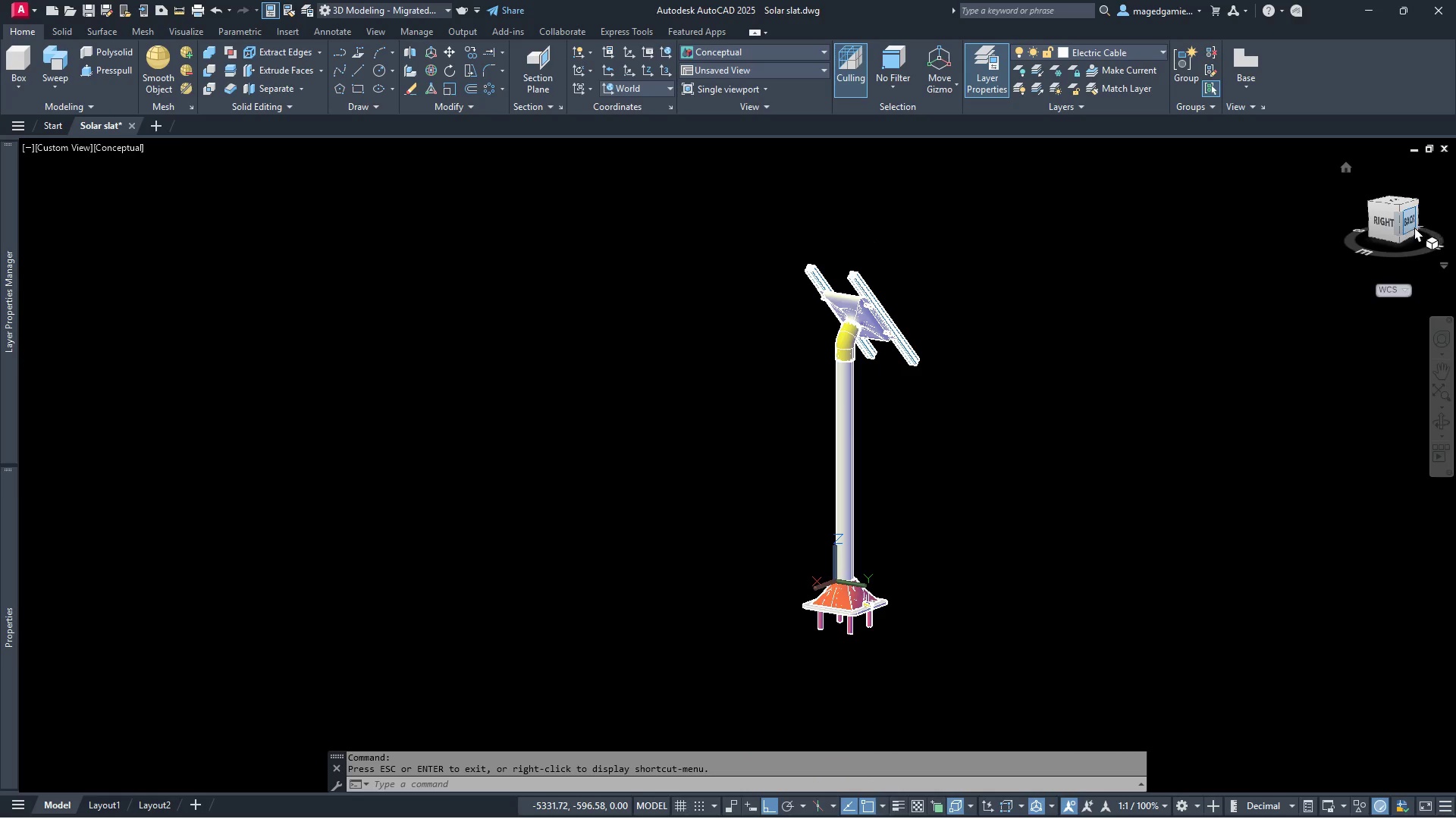 
left_click([1407, 225])
 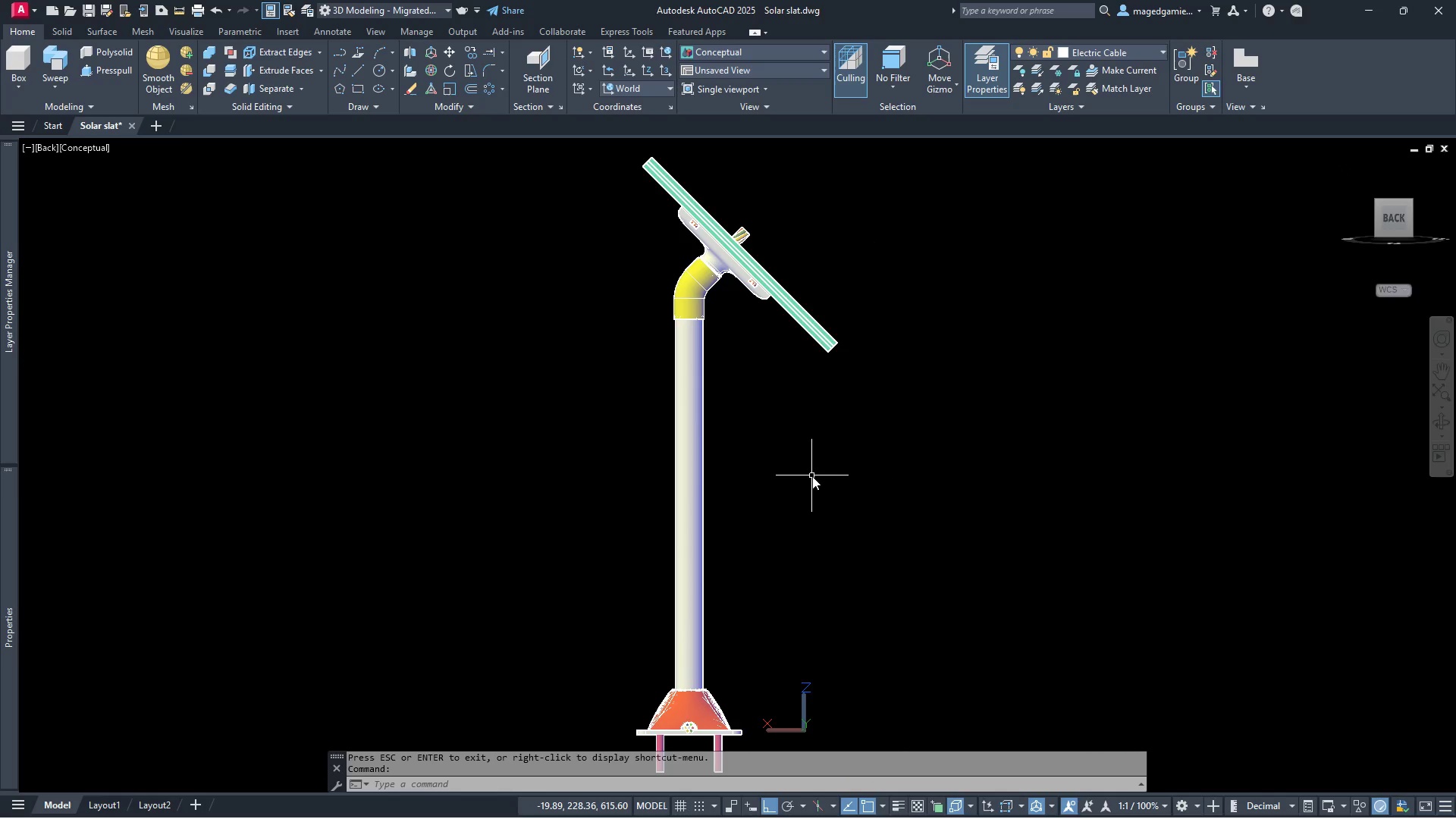 
scroll: coordinate [809, 478], scroll_direction: down, amount: 1.0
 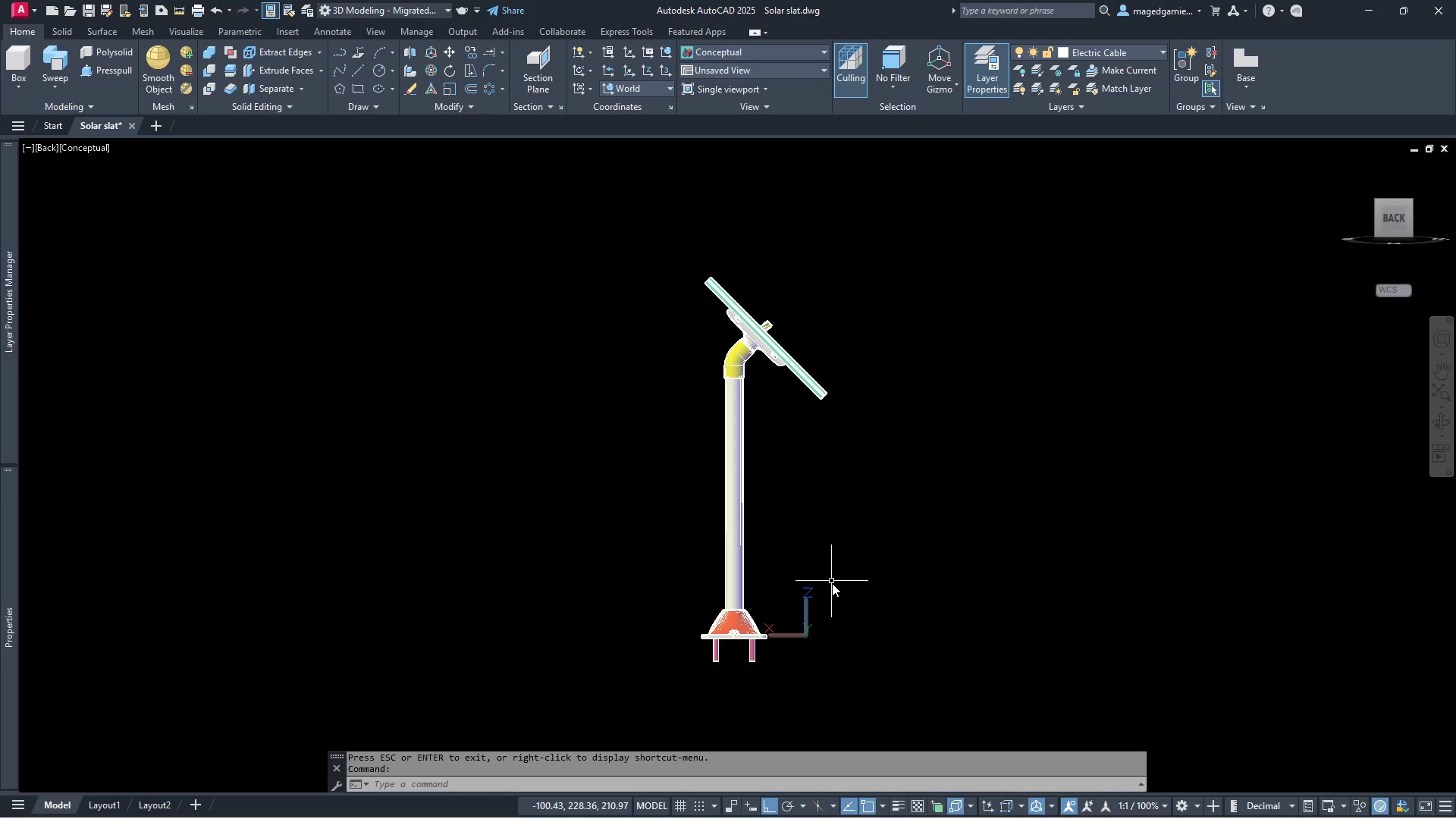 
key(Escape)
 